 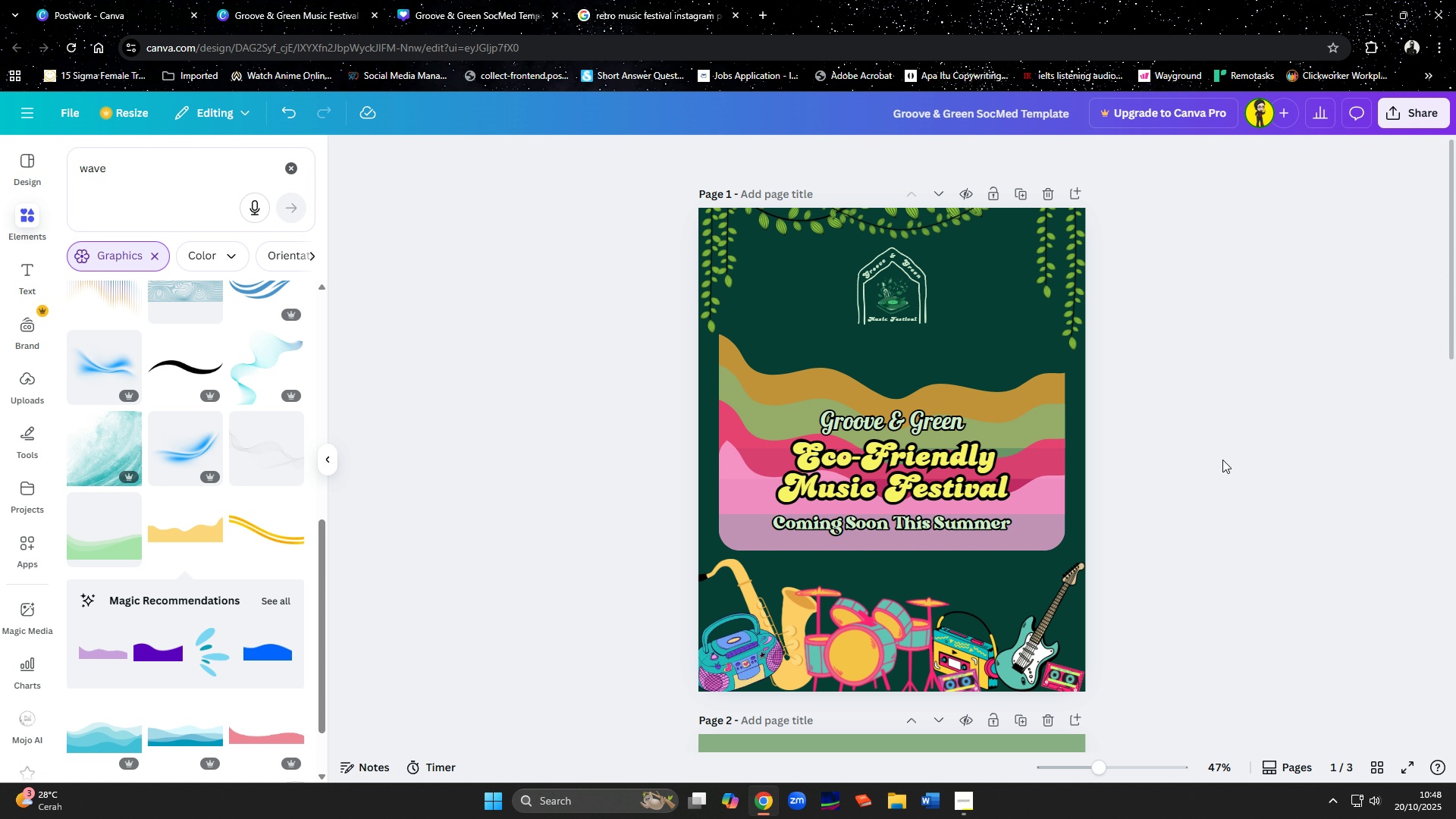 
scroll: coordinate [1222, 460], scroll_direction: down, amount: 4.0
 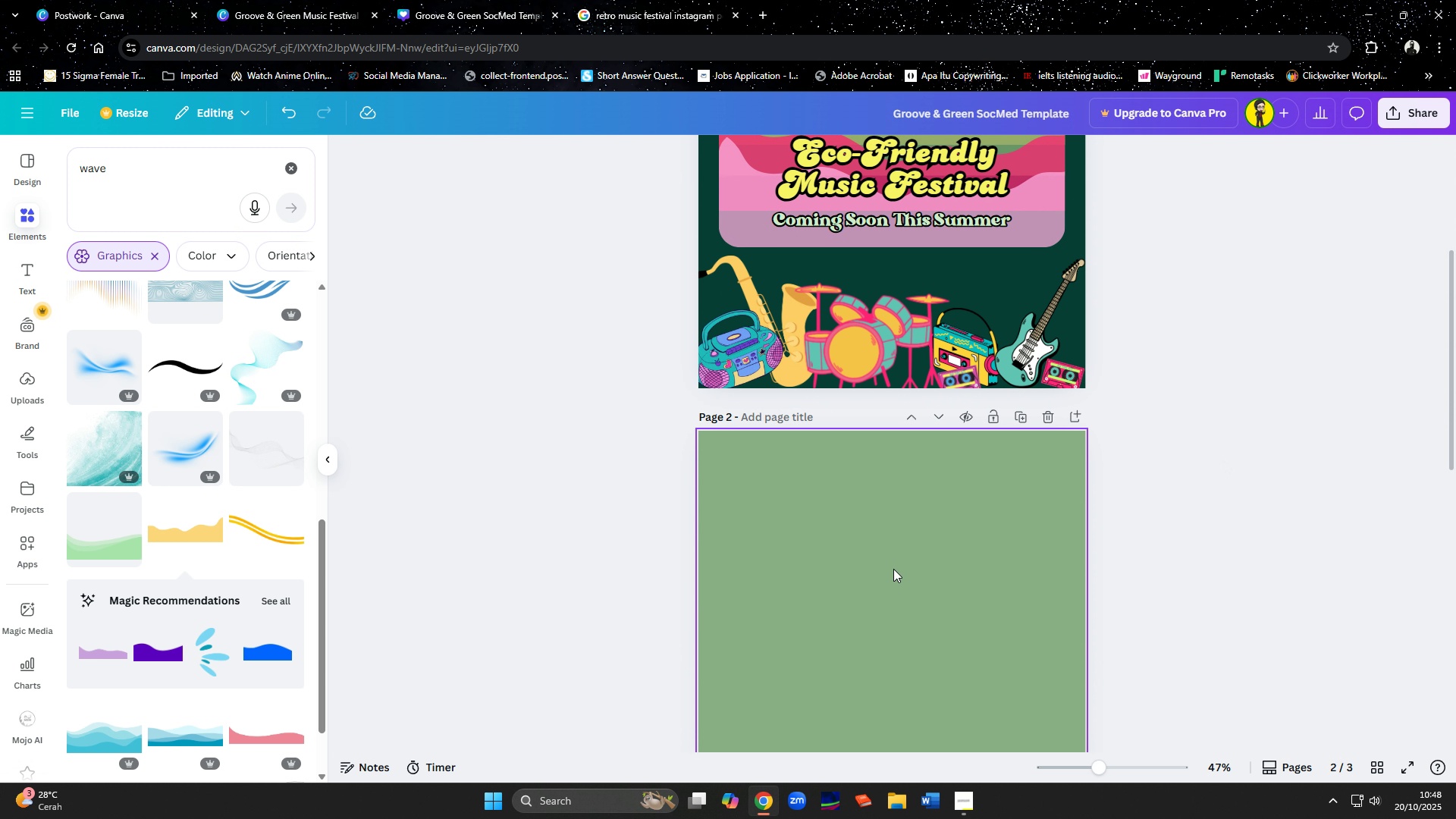 
scroll: coordinate [893, 569], scroll_direction: up, amount: 5.0
 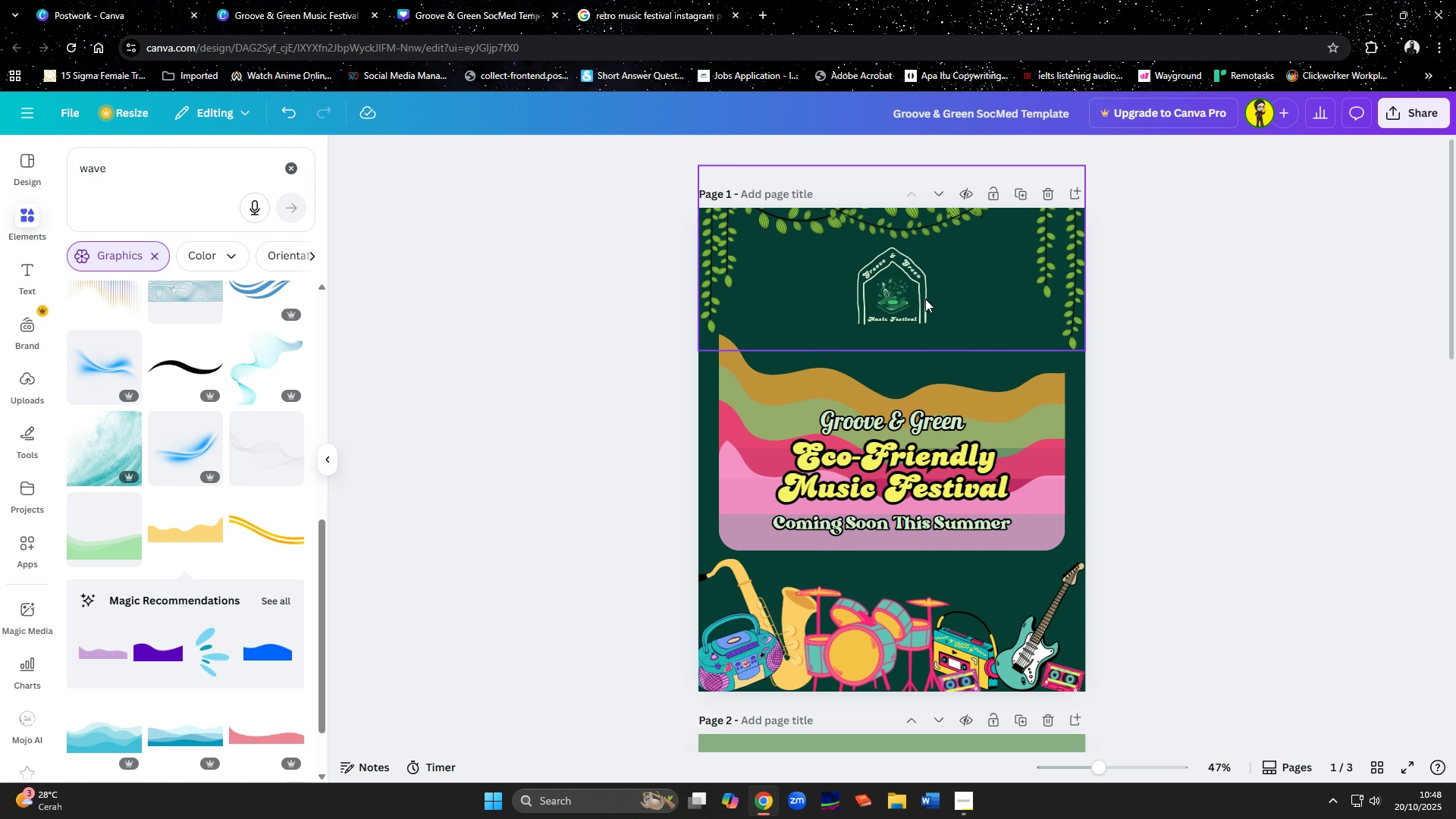 
left_click([925, 299])
 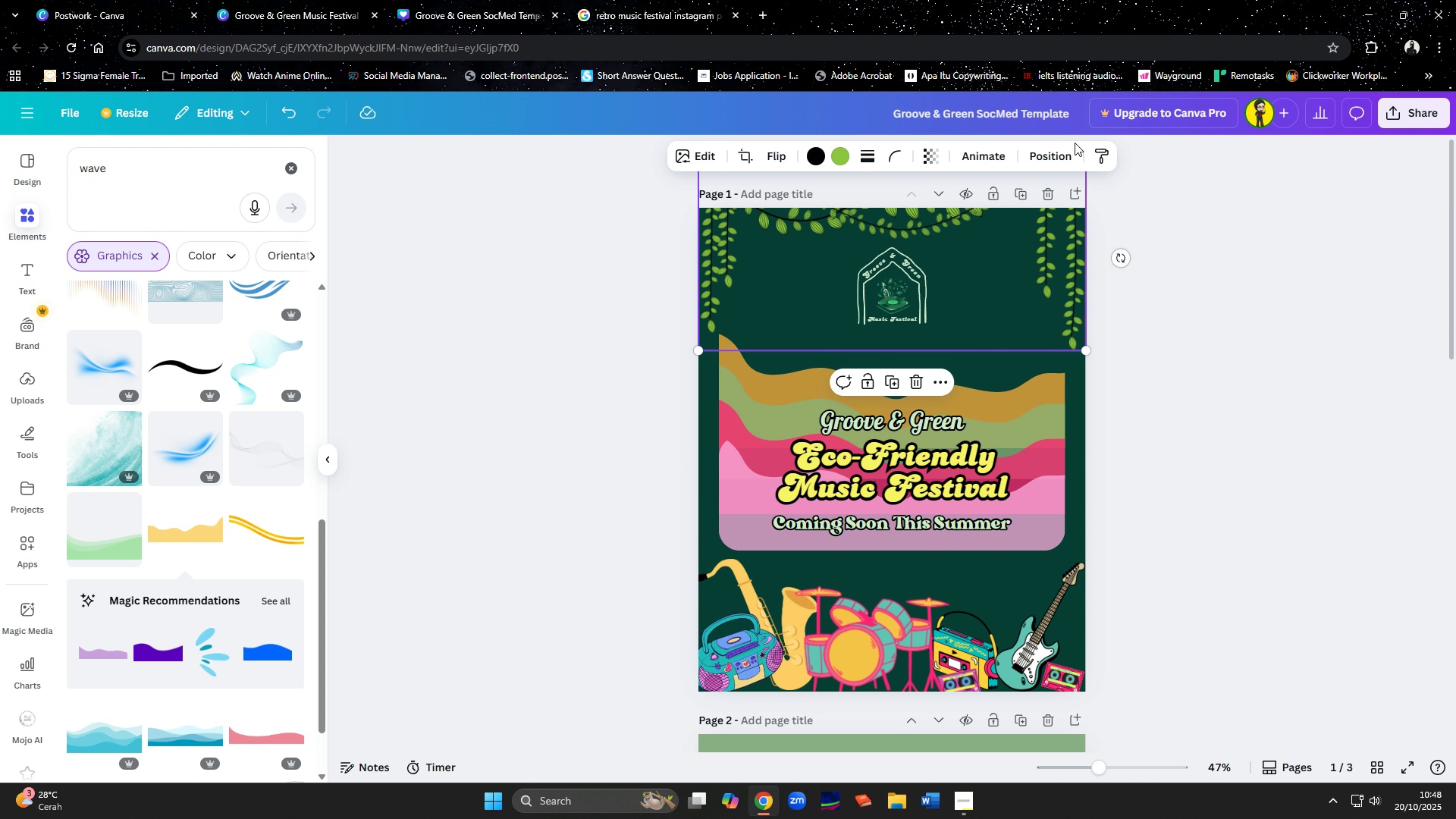 
left_click([1043, 147])
 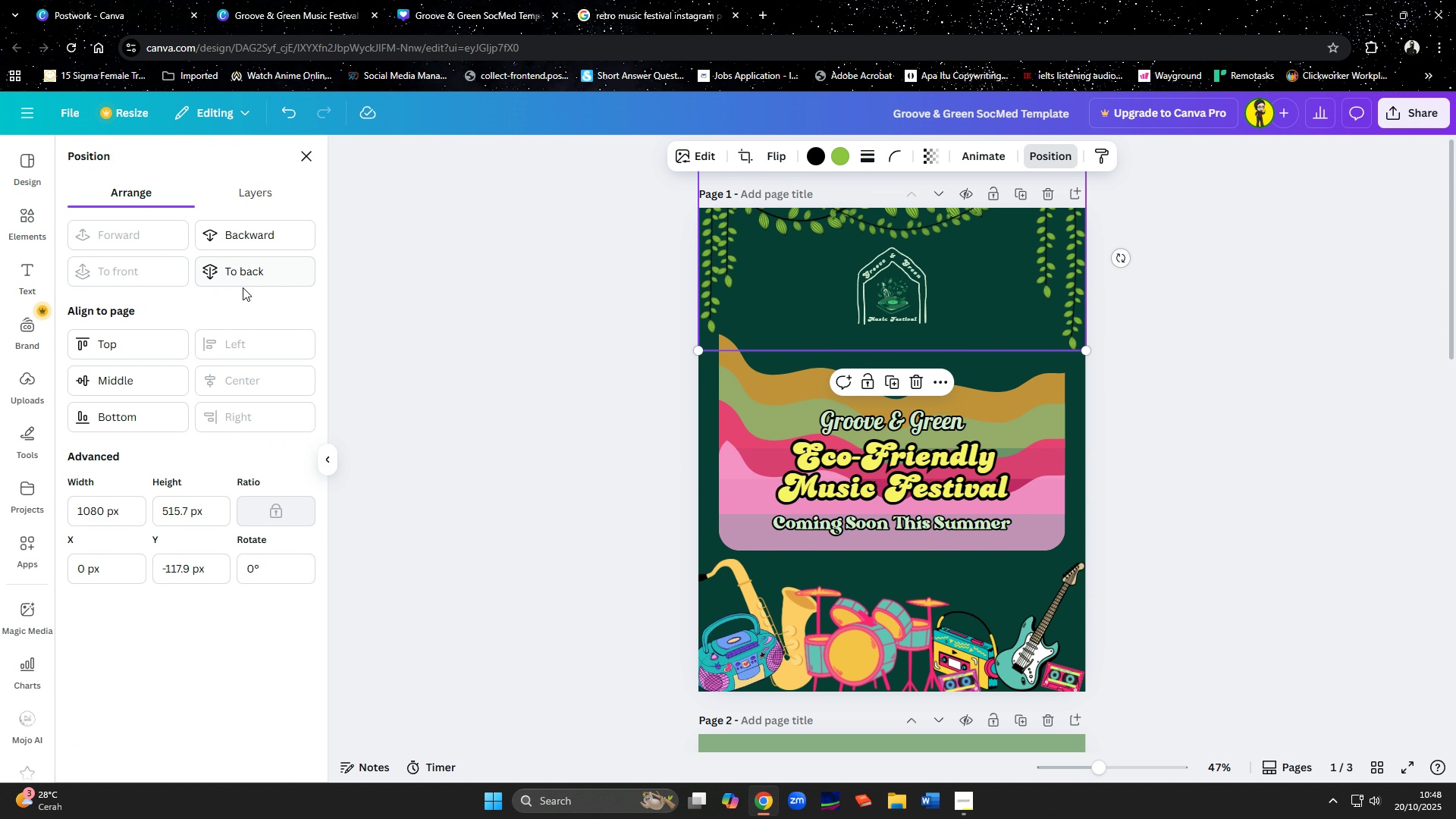 
left_click([246, 287])
 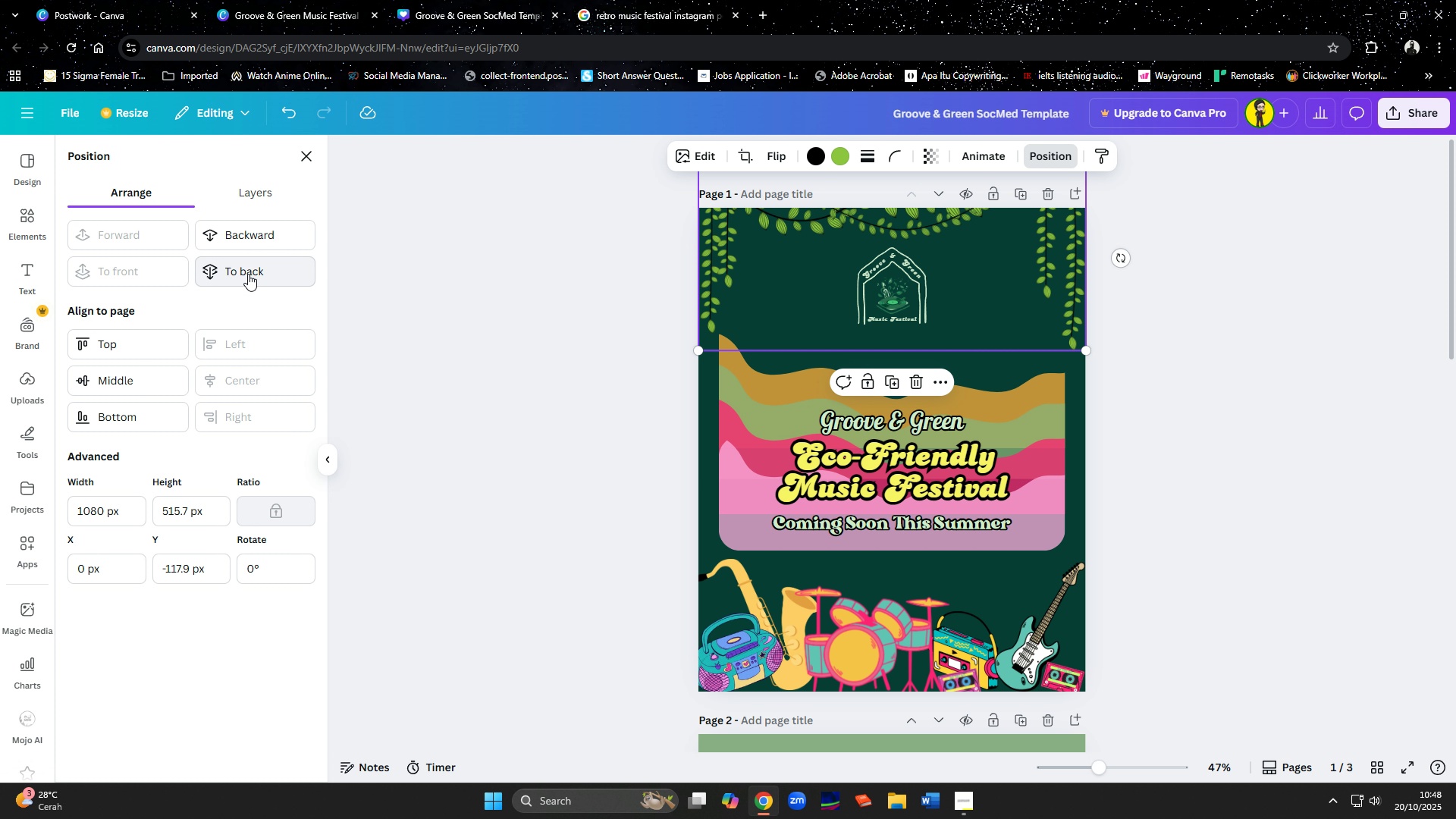 
left_click([248, 274])
 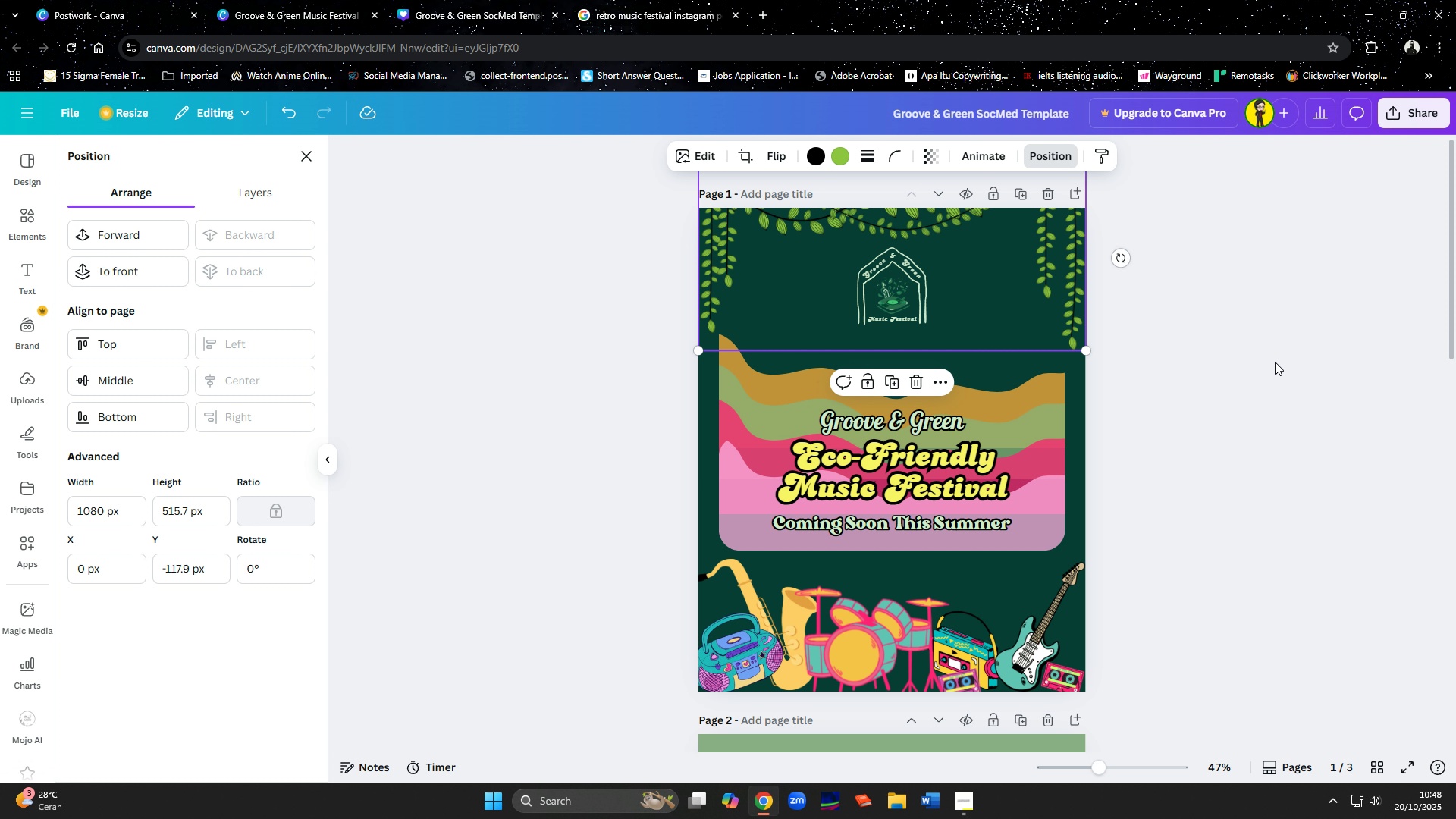 
left_click([1275, 362])
 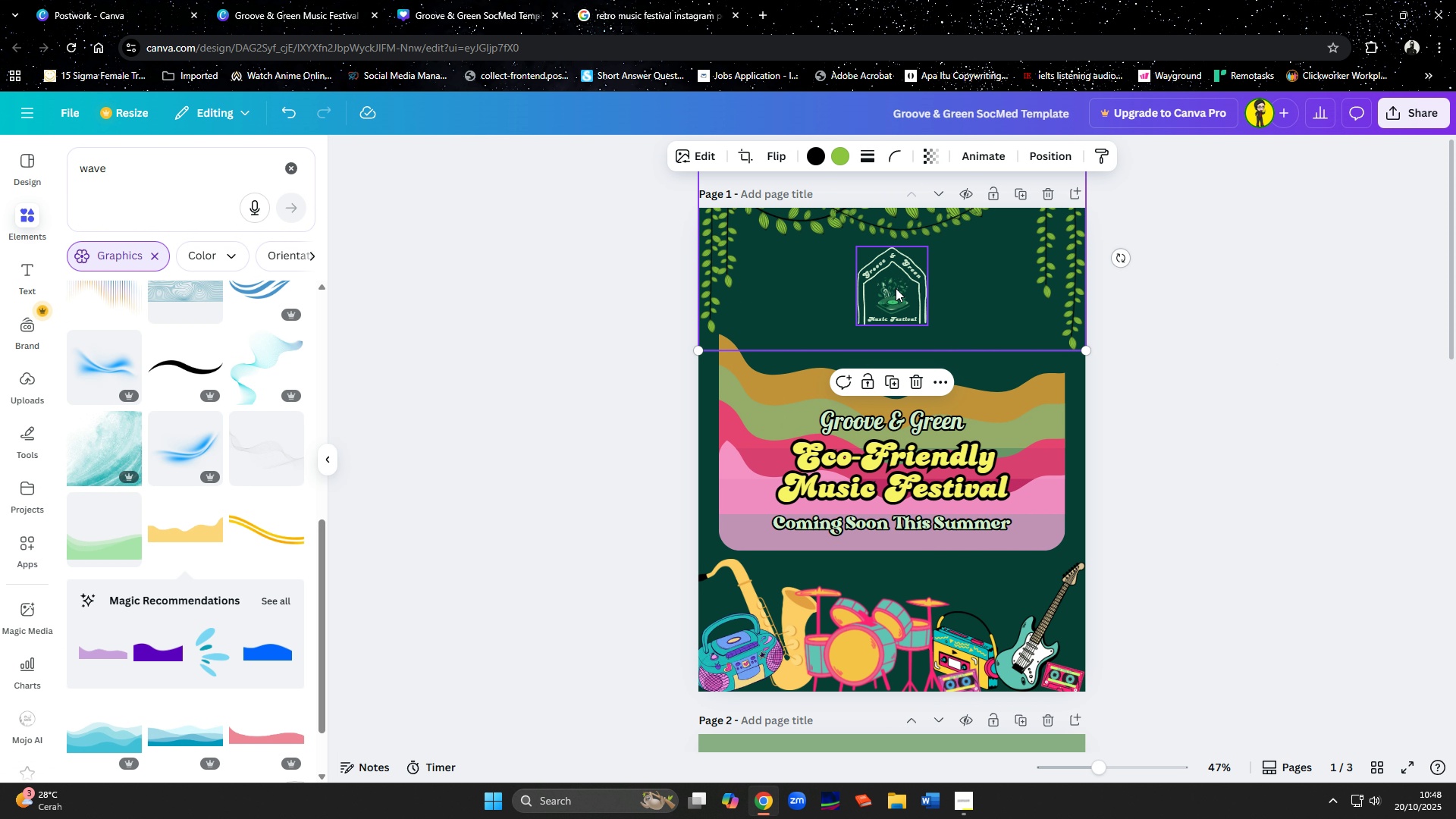 
left_click([896, 288])
 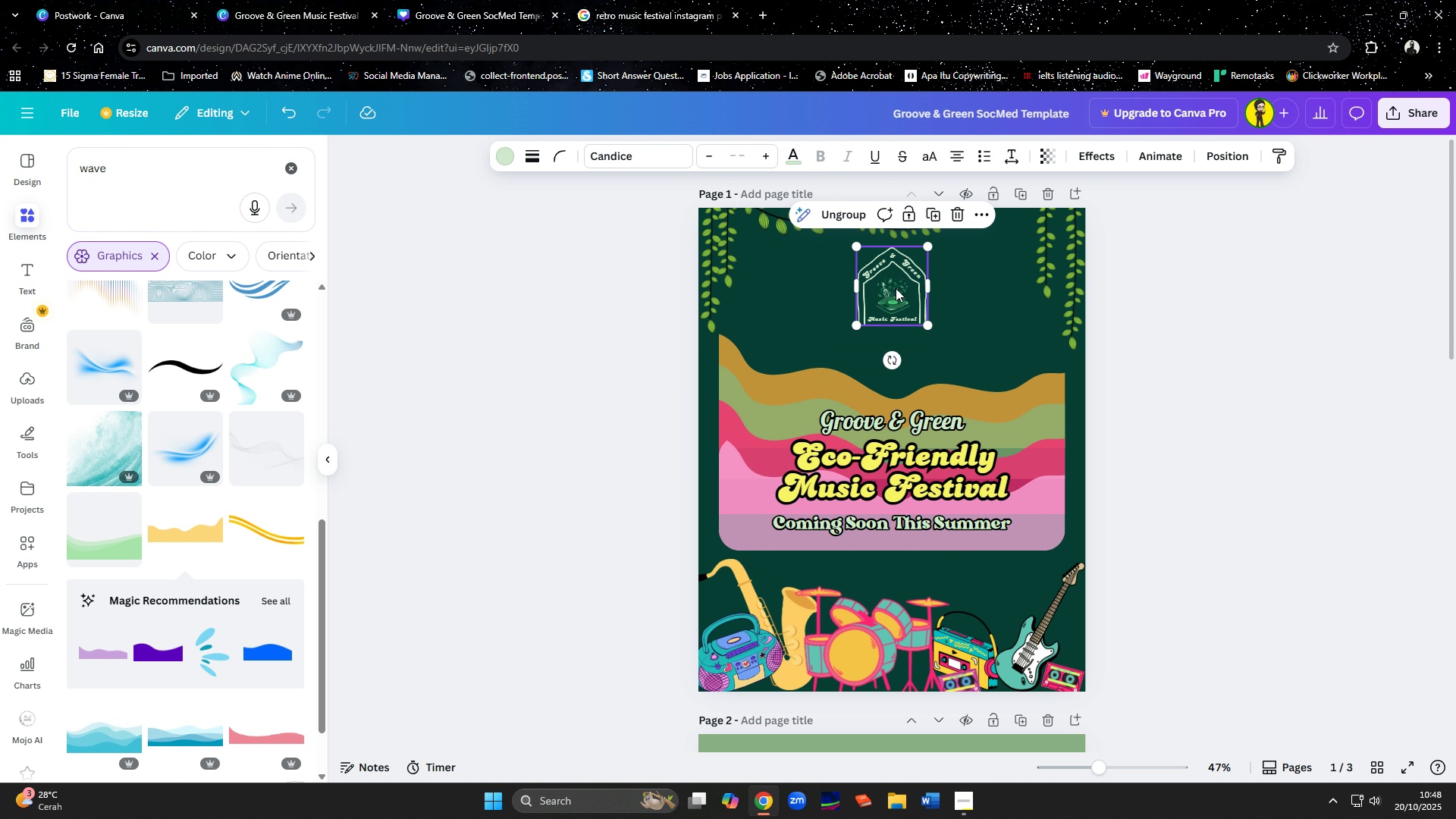 
key(Control+C)
 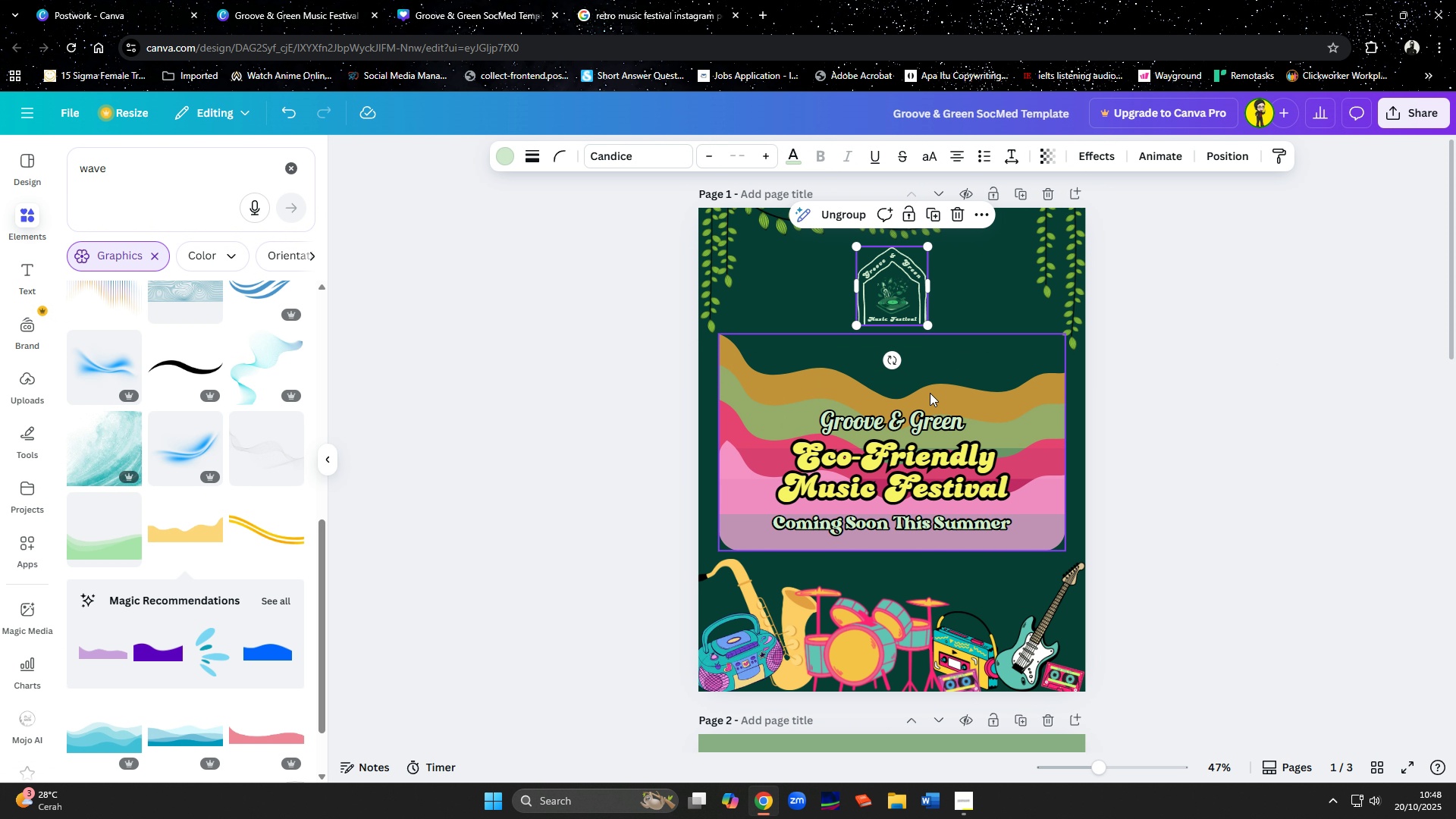 
scroll: coordinate [930, 393], scroll_direction: down, amount: 6.0
 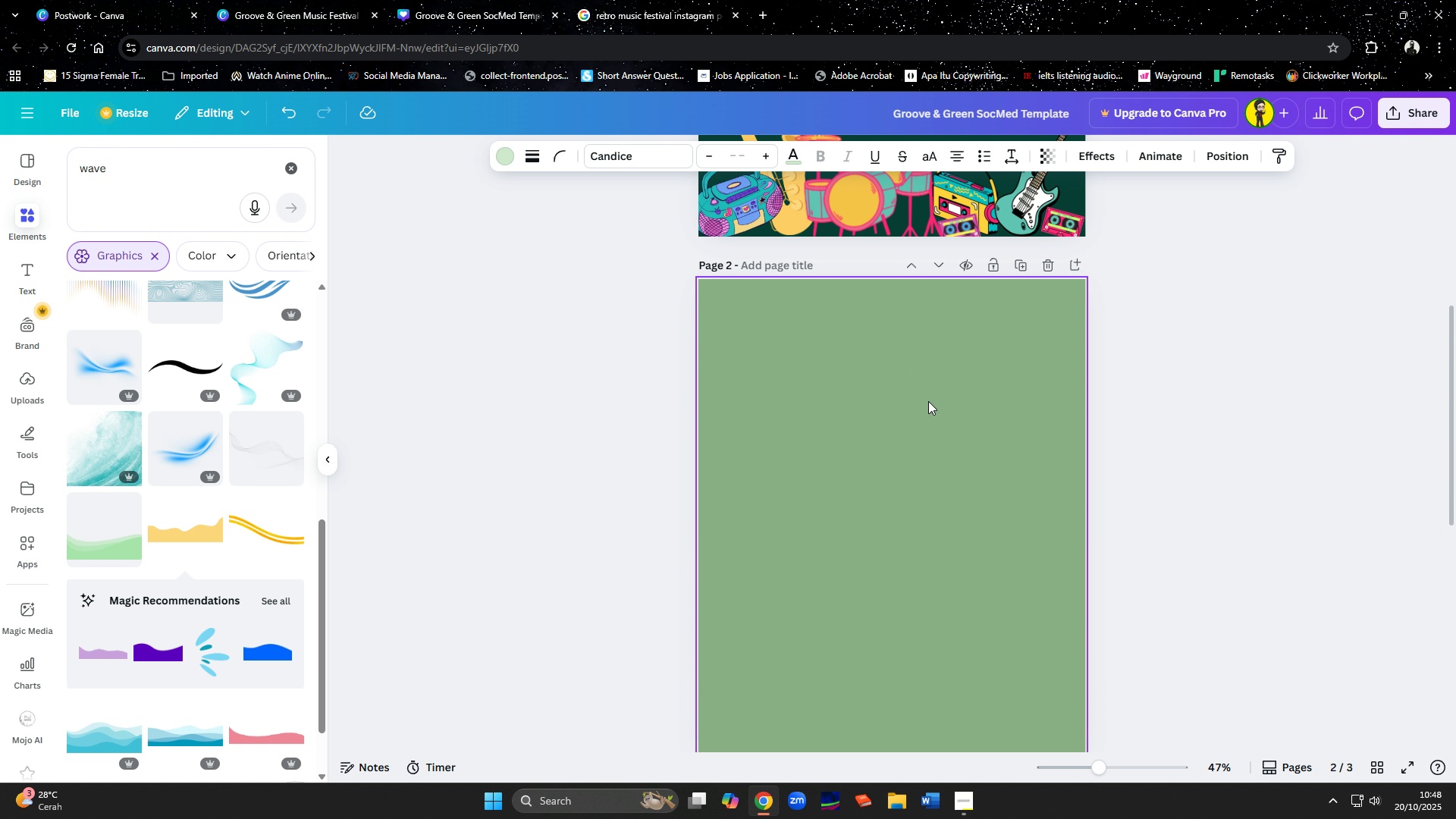 
left_click([928, 401])
 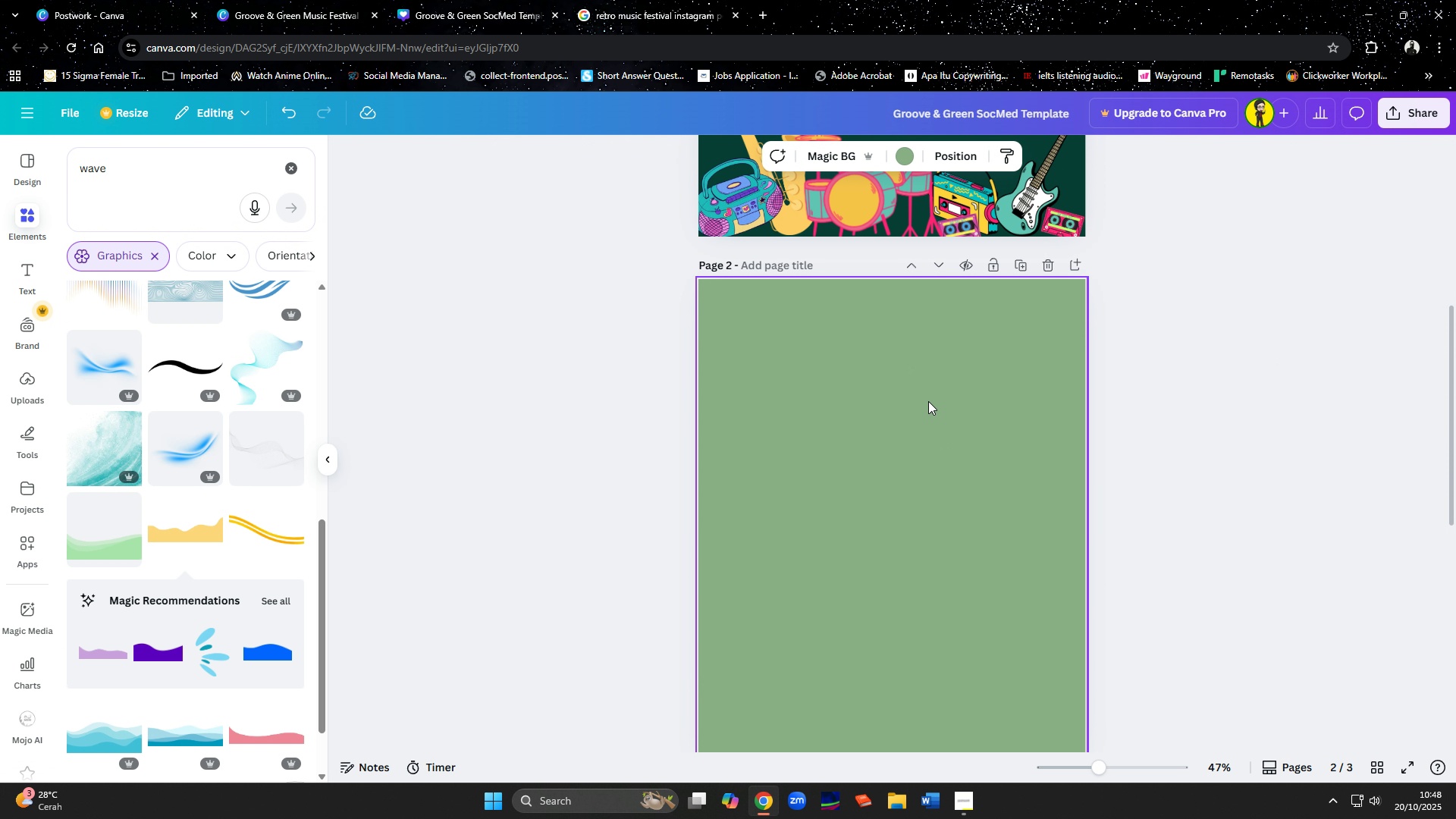 
key(Control+ControlLeft)
 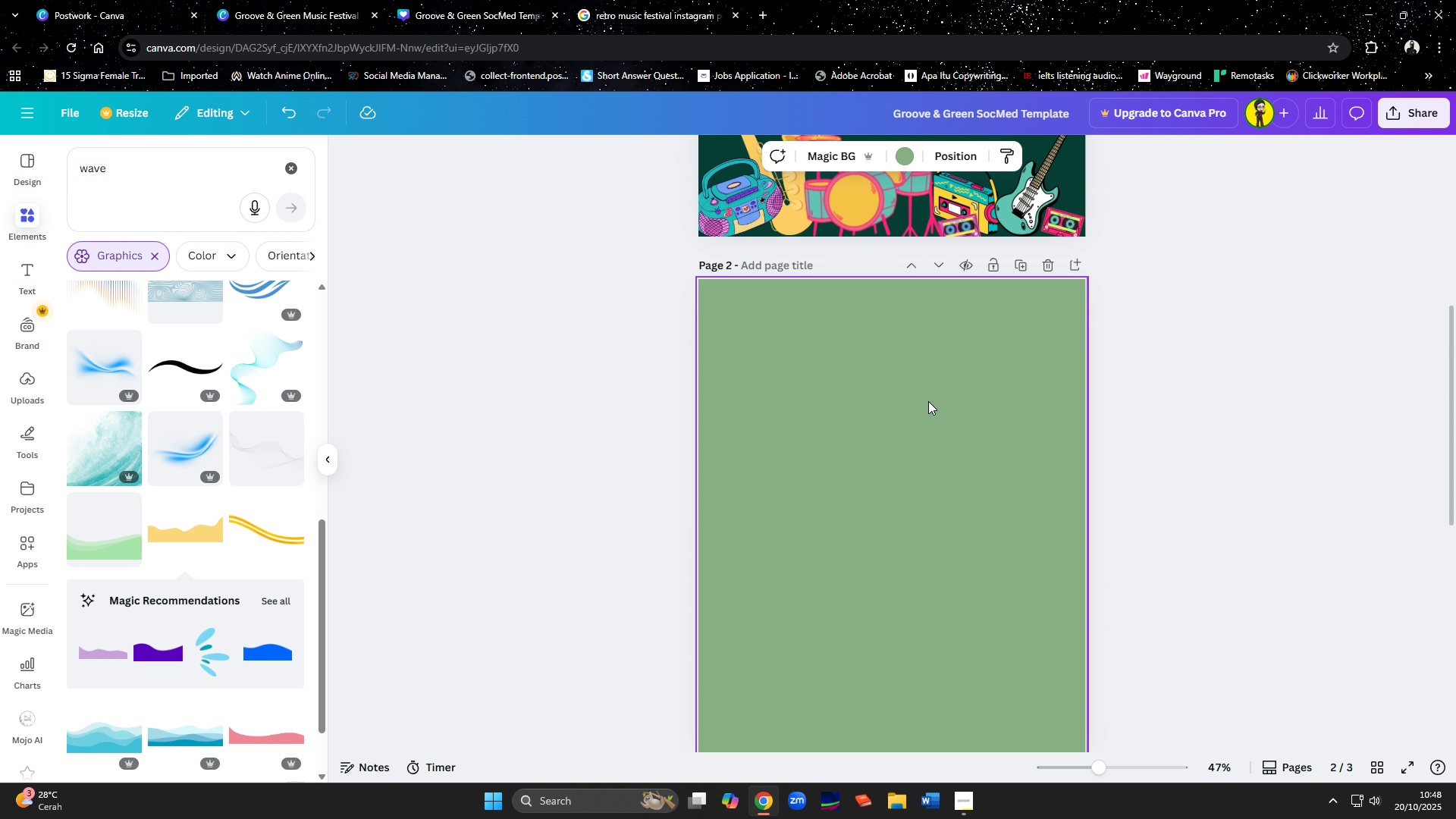 
key(Control+V)
 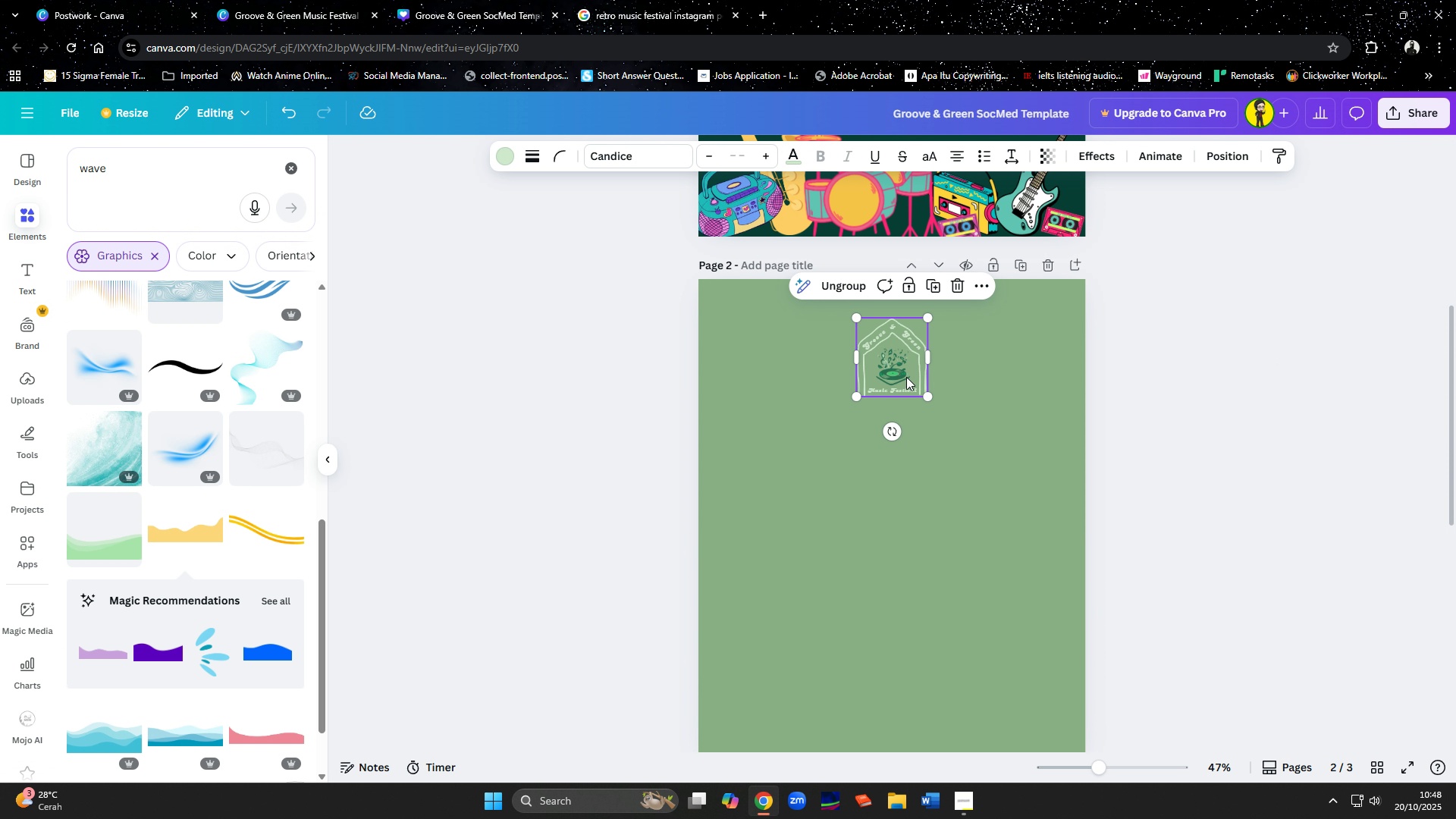 
left_click_drag(start_coordinate=[905, 377], to_coordinate=[784, 378])
 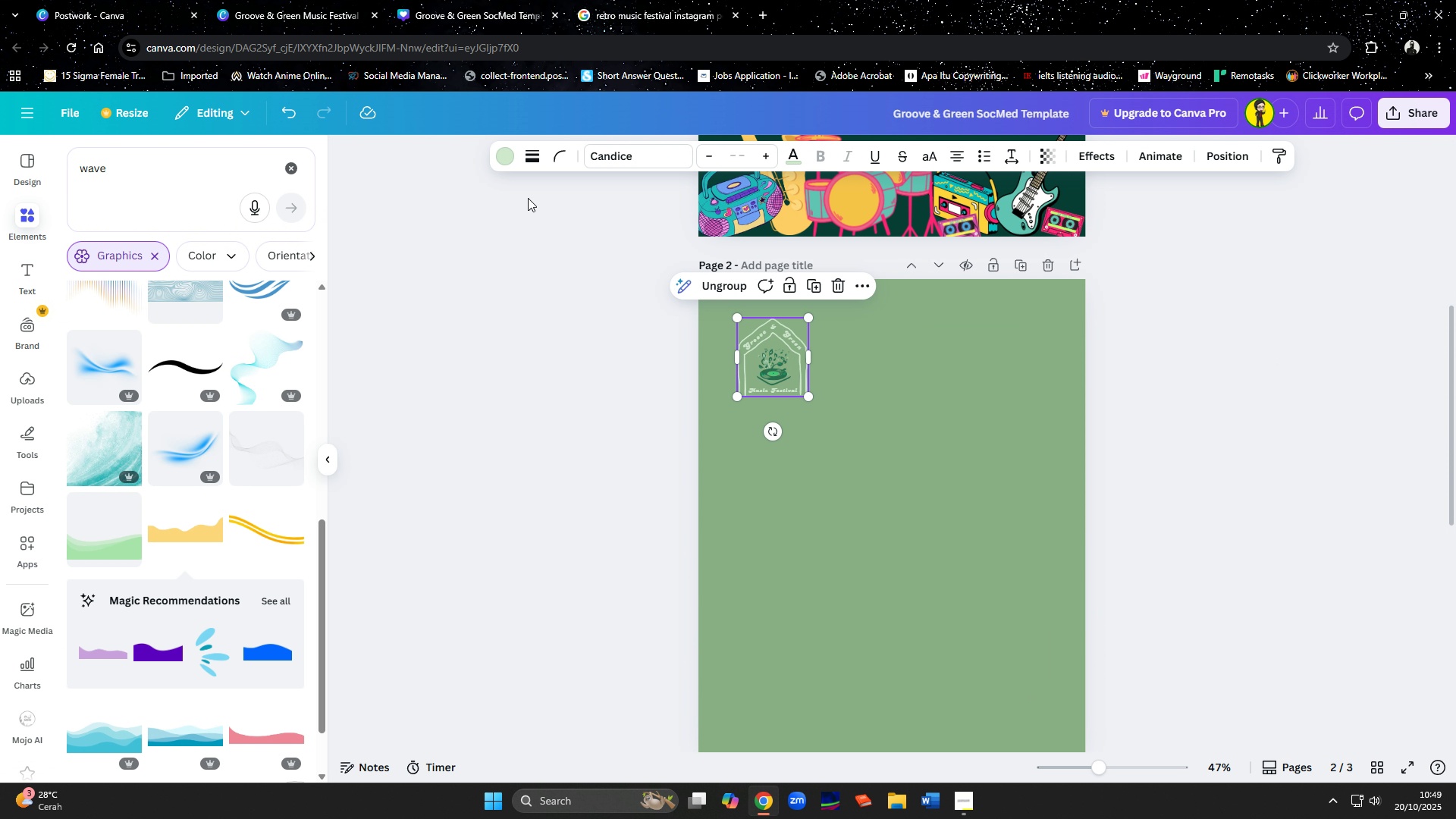 
left_click([505, 163])
 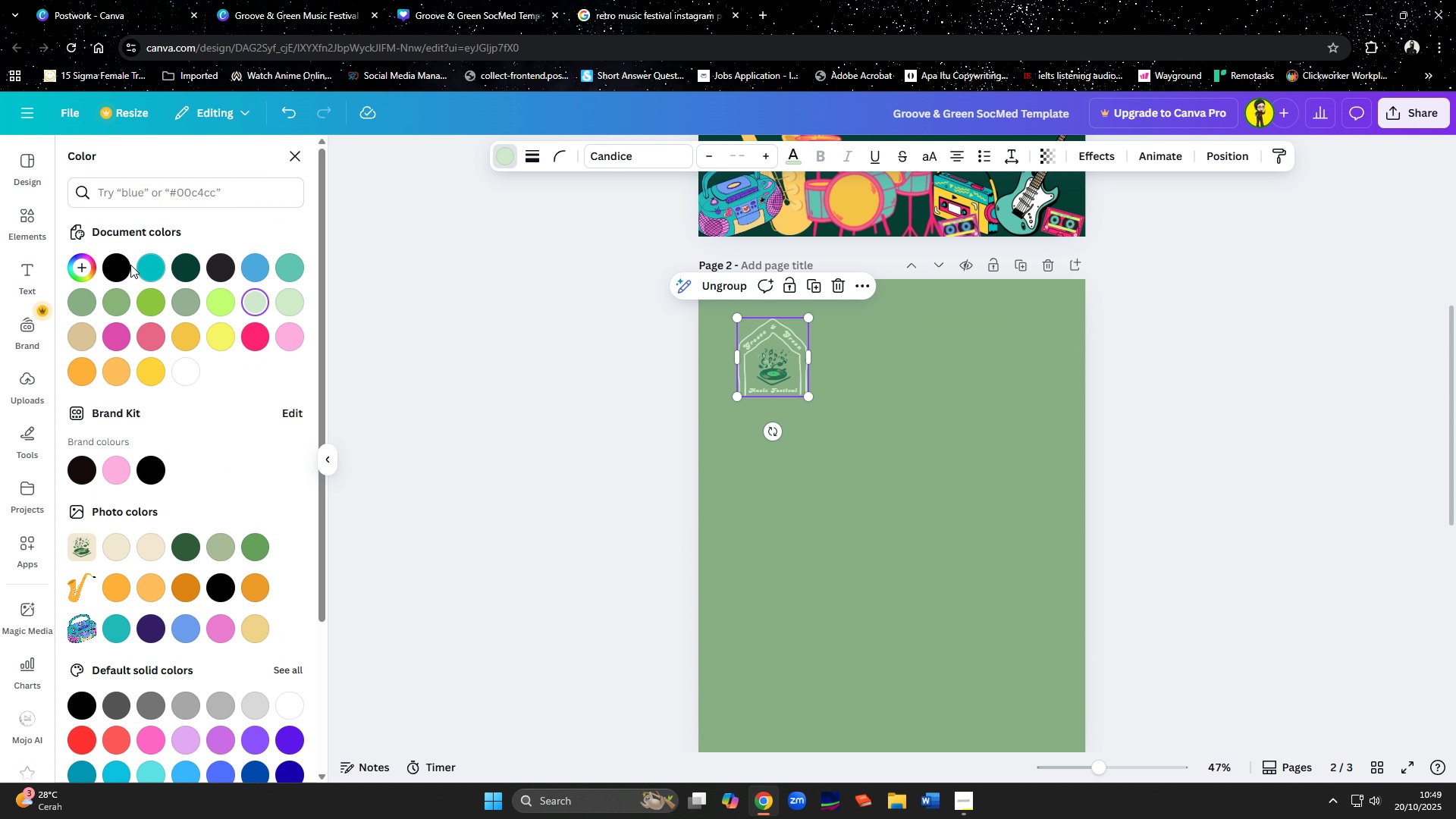 
left_click([128, 263])
 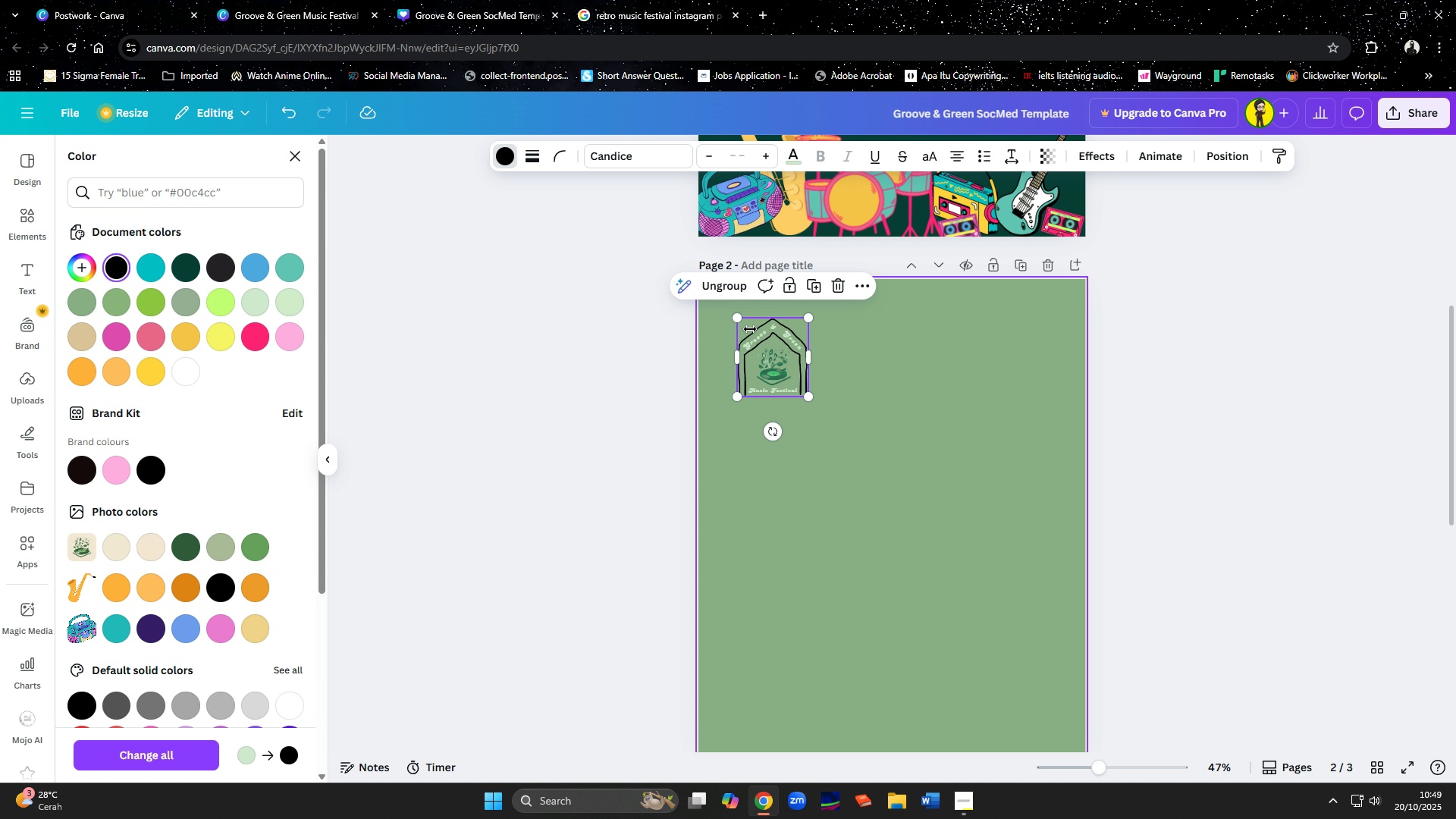 
left_click([759, 332])
 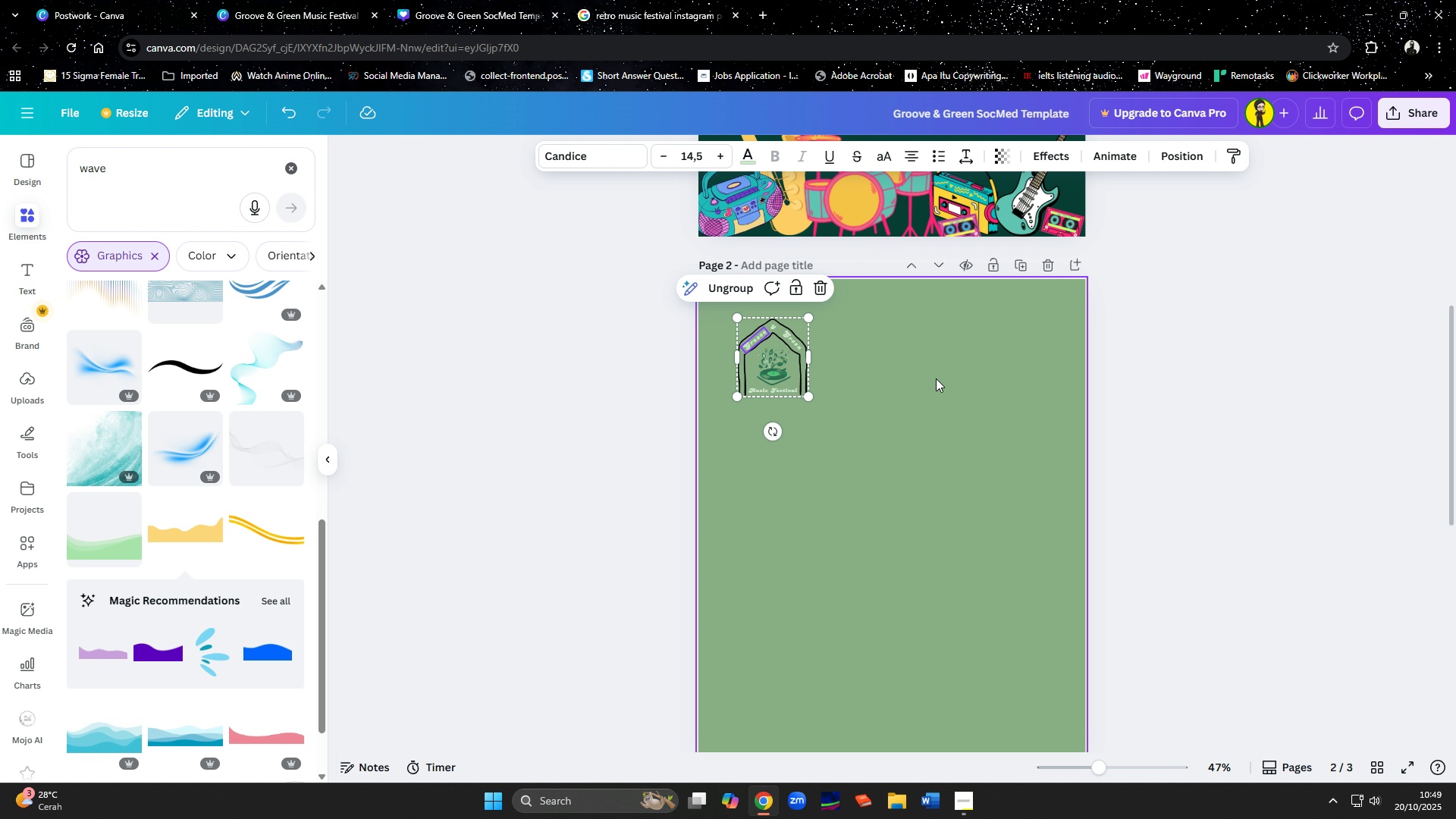 
hold_key(key=ShiftLeft, duration=1.5)
left_click([794, 341])
 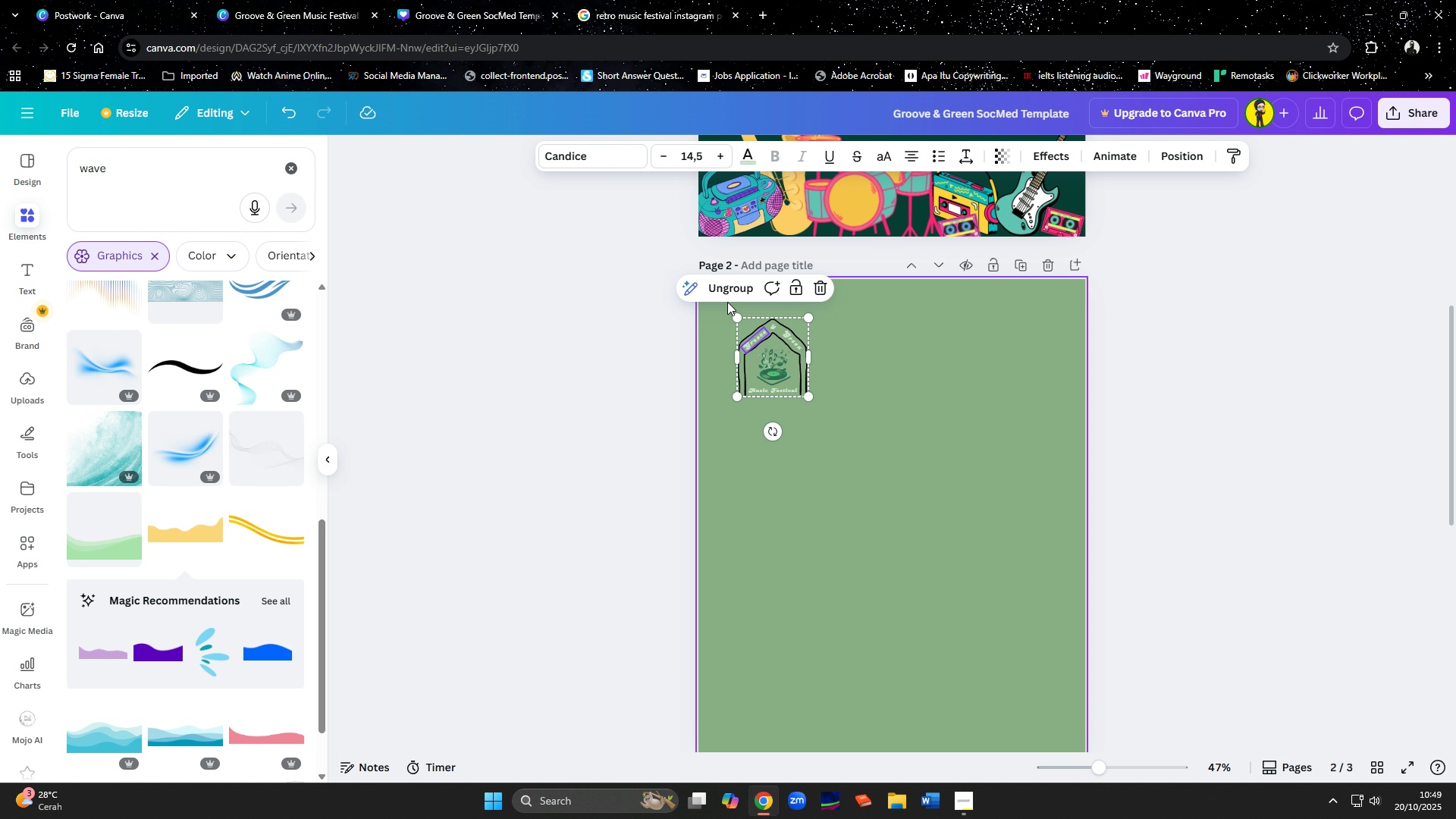 
left_click([727, 291])
 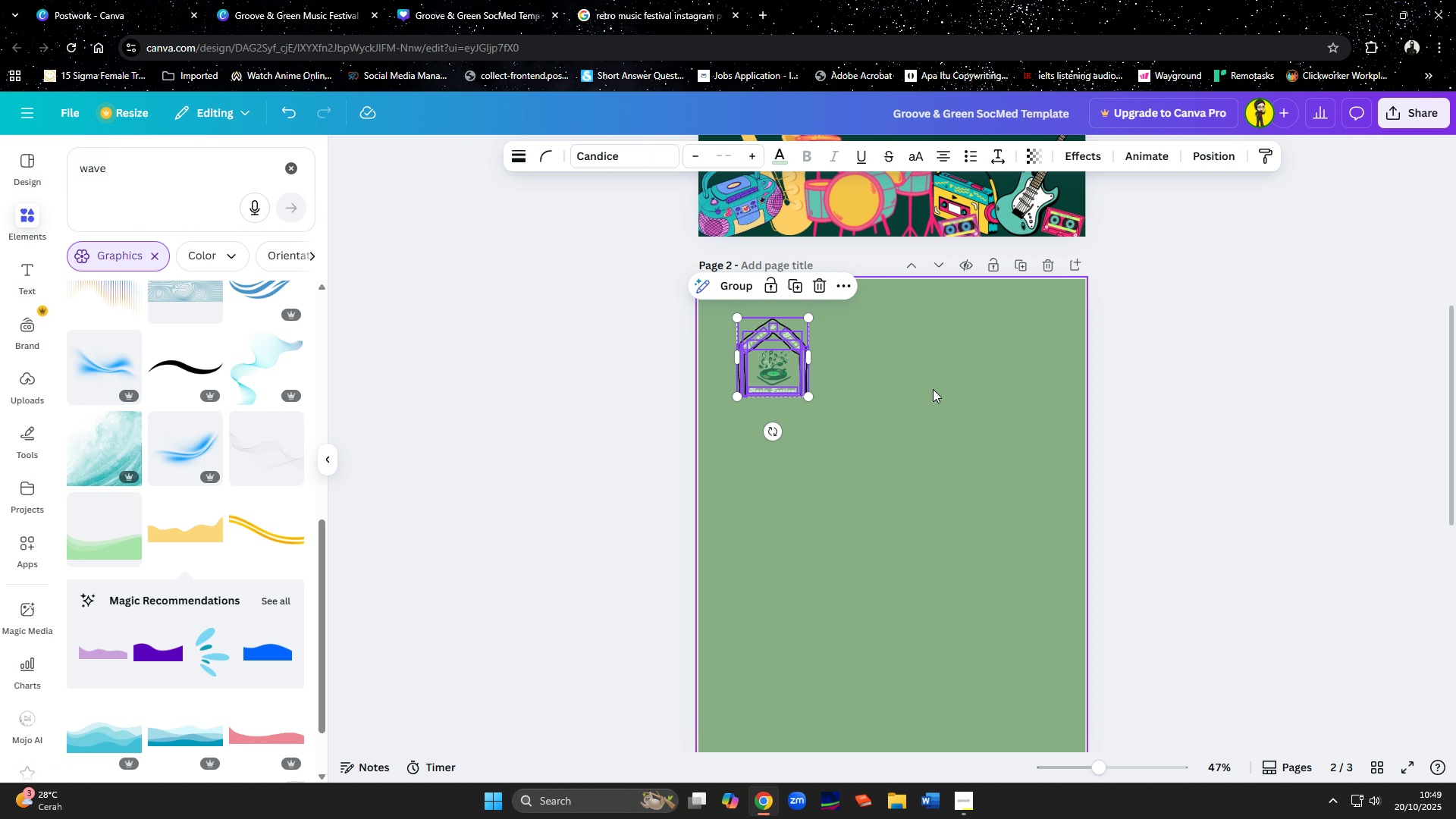 
hold_key(key=ControlLeft, duration=0.74)
scroll: coordinate [933, 389], scroll_direction: up, amount: 4.0
 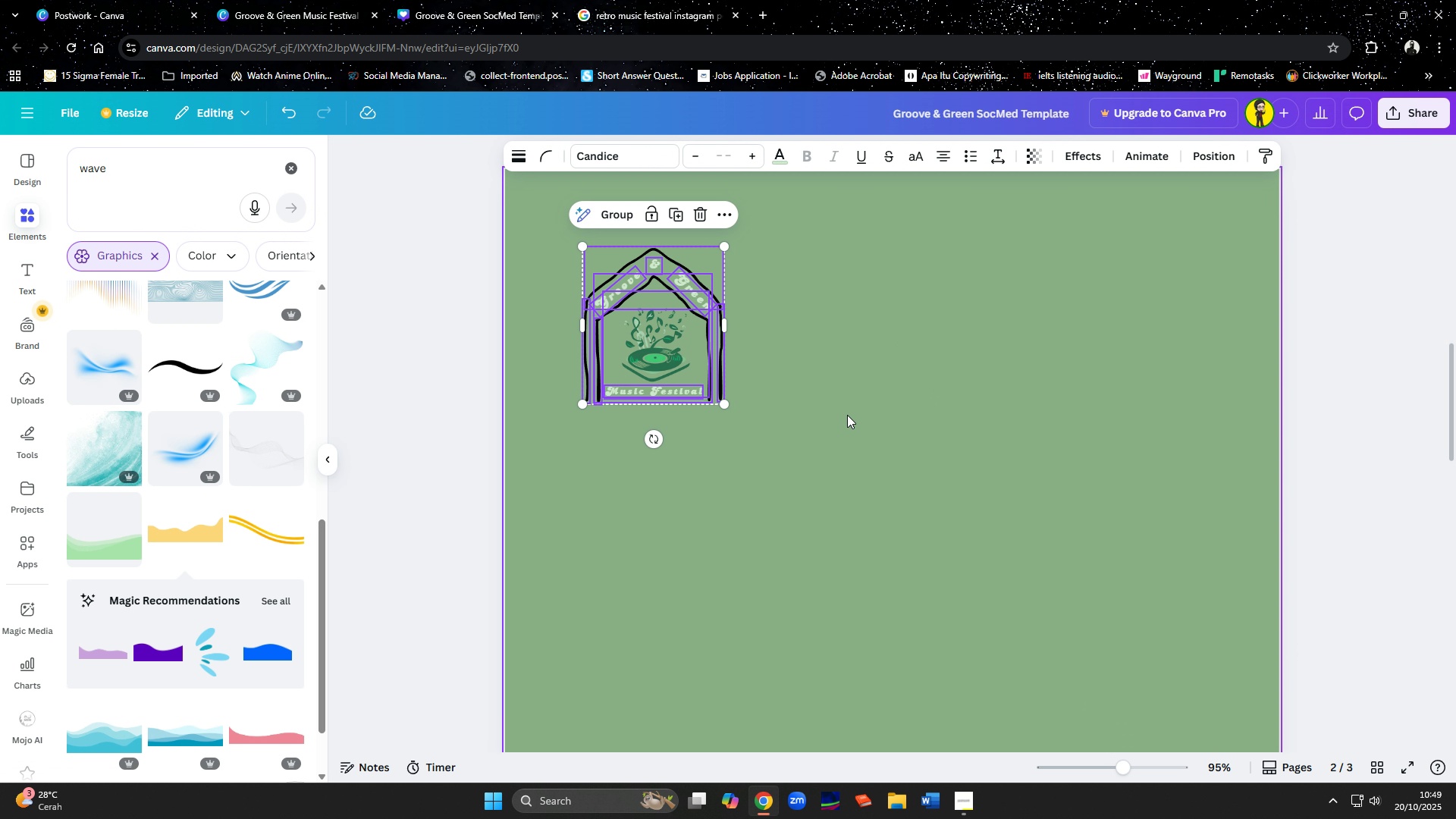 
left_click([847, 415])
 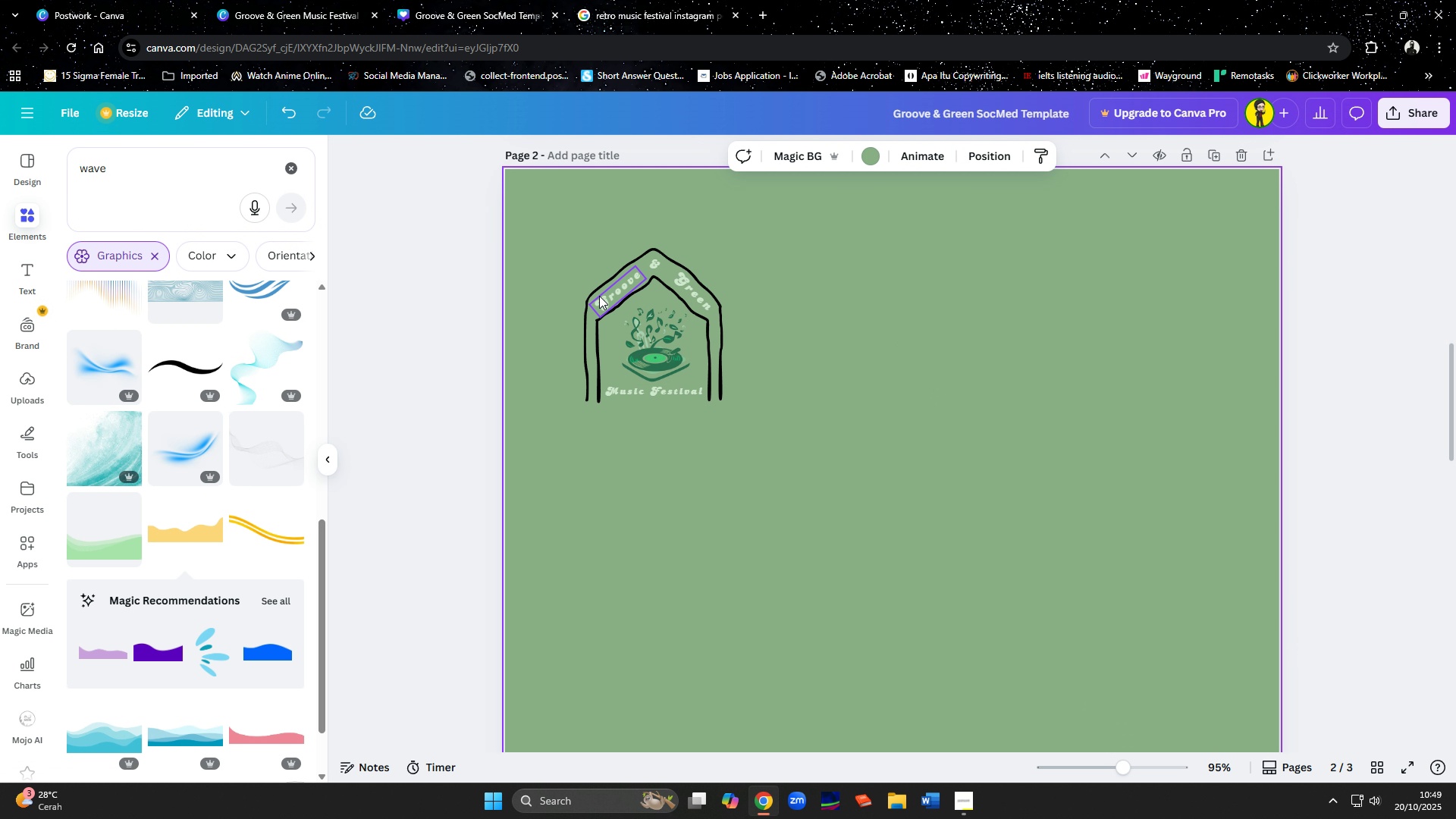 
hold_key(key=ShiftLeft, duration=1.53)
left_click([657, 265])
 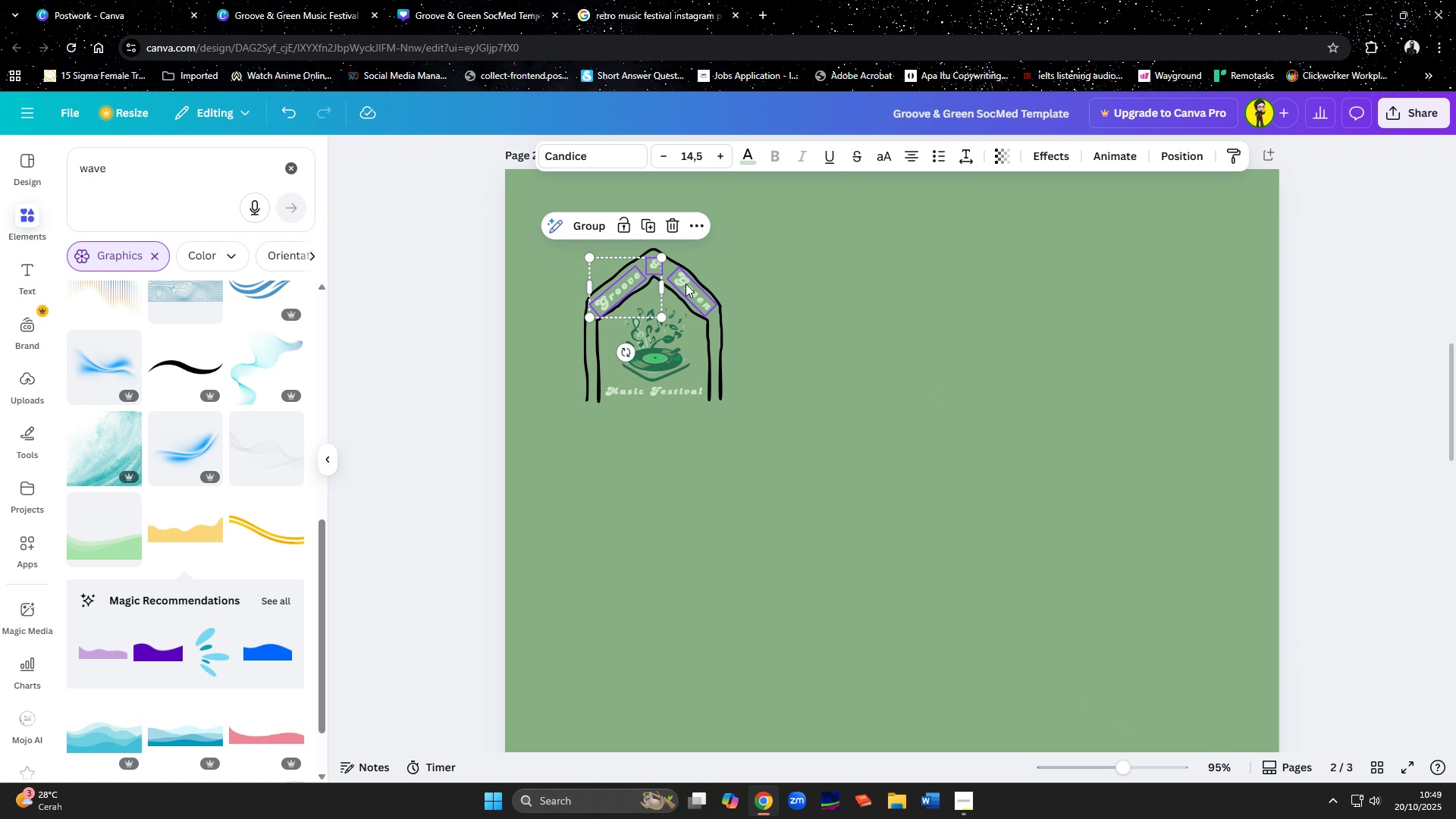 
hold_key(key=ShiftLeft, duration=1.52)
left_click([686, 284])
 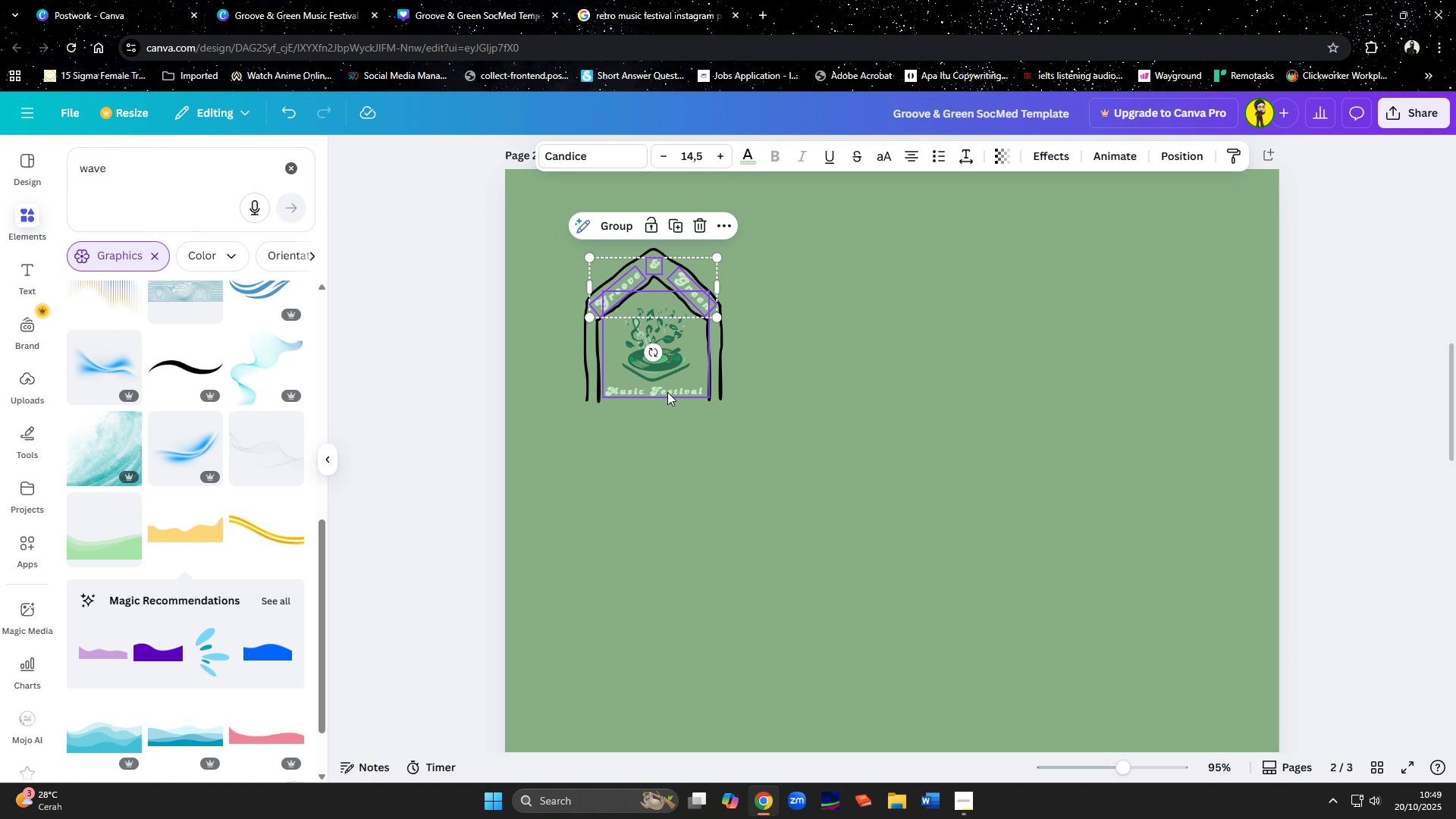 
left_click([667, 392])
 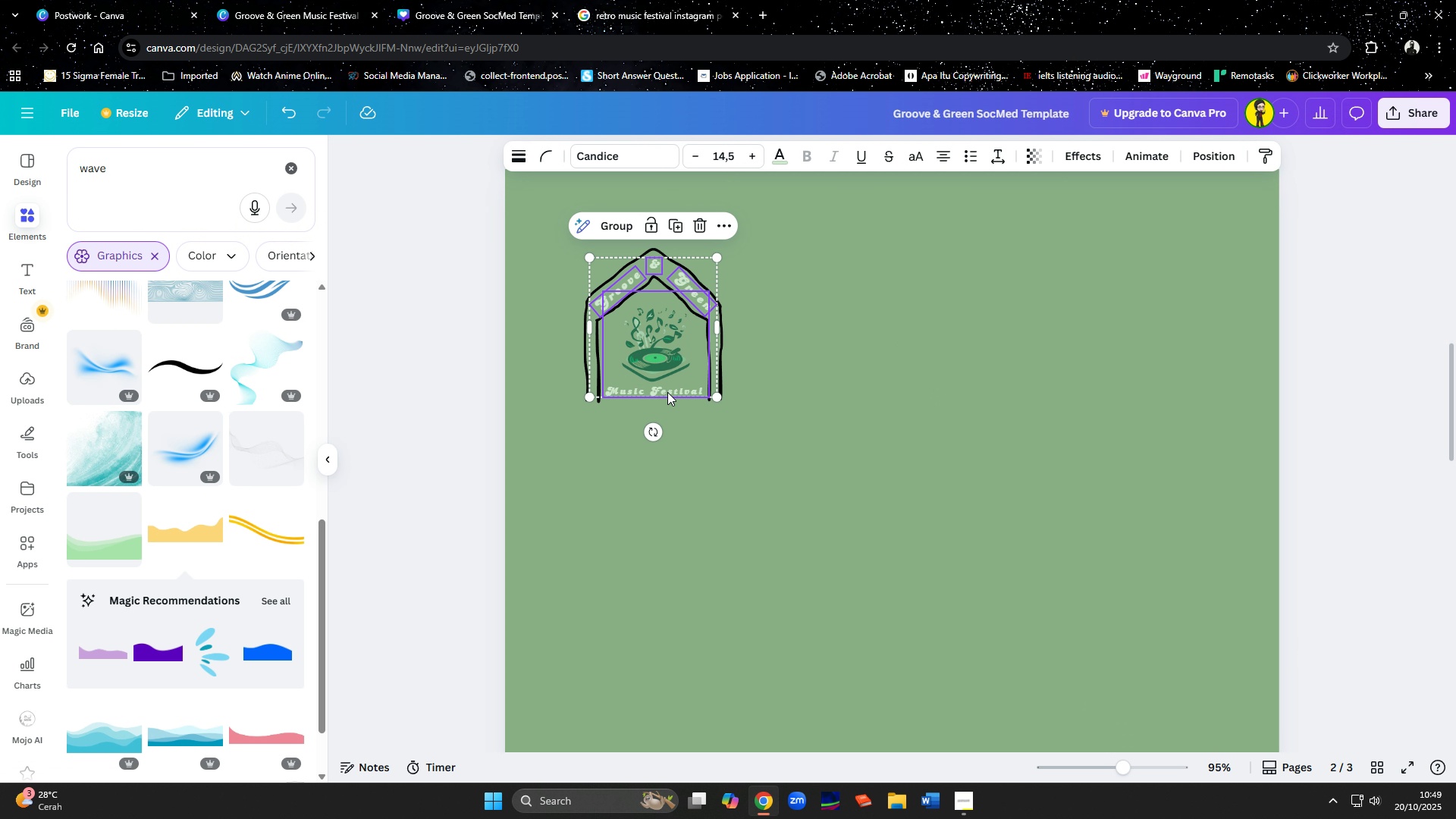 
hold_key(key=ShiftLeft, duration=1.51)
 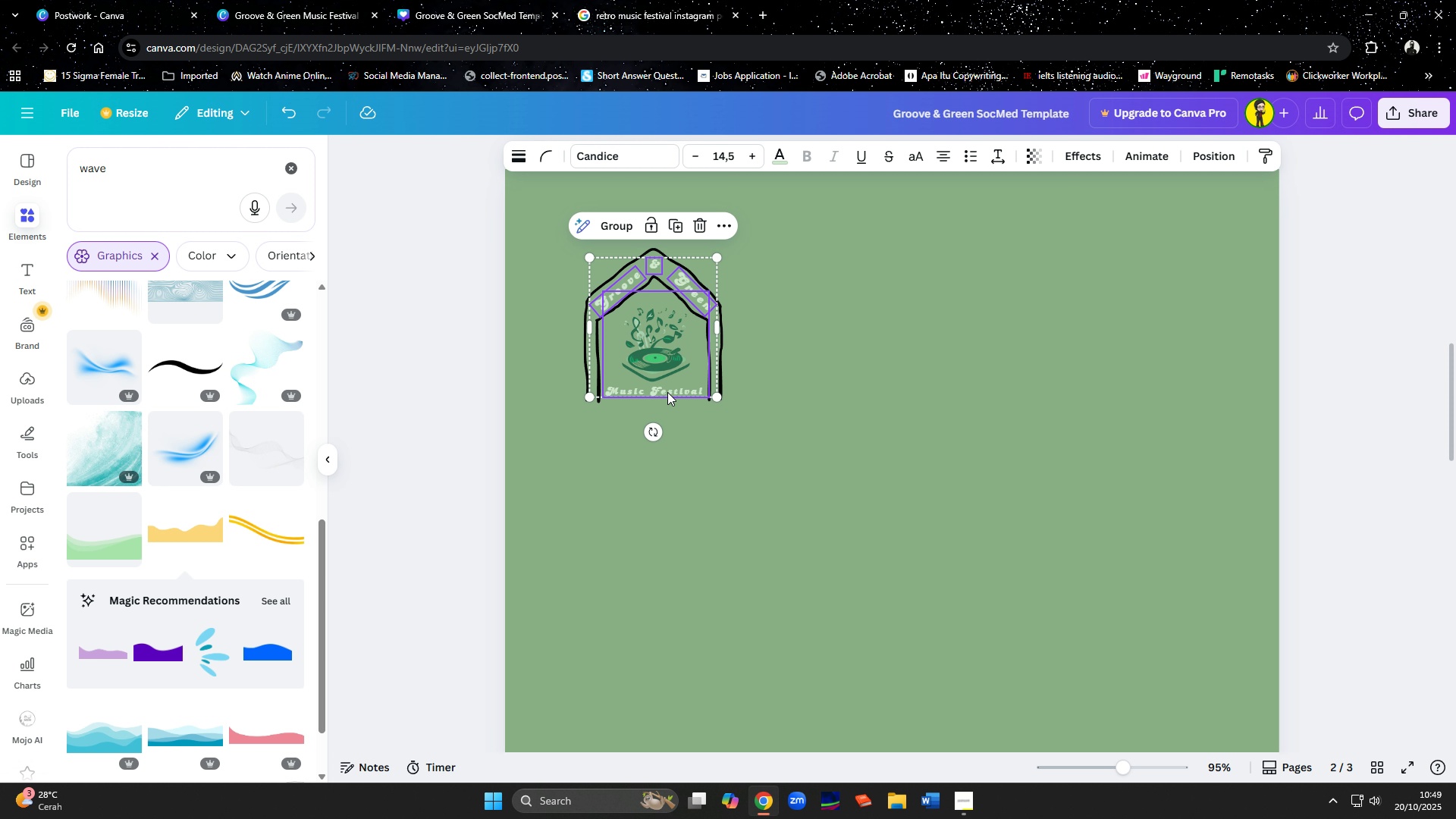 
hold_key(key=ShiftLeft, duration=1.52)
left_click([667, 392])
 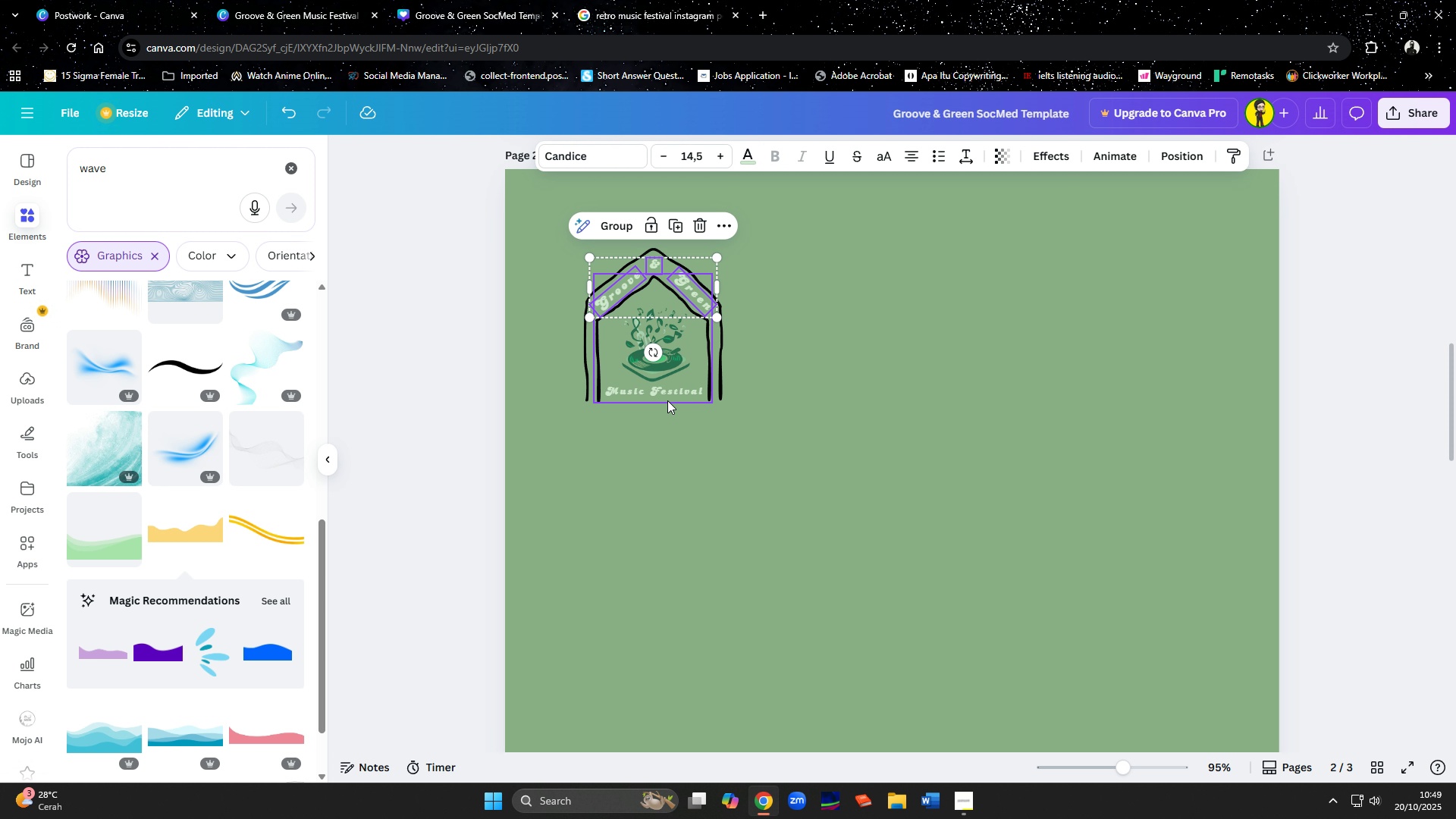 
hold_key(key=ShiftLeft, duration=1.51)
 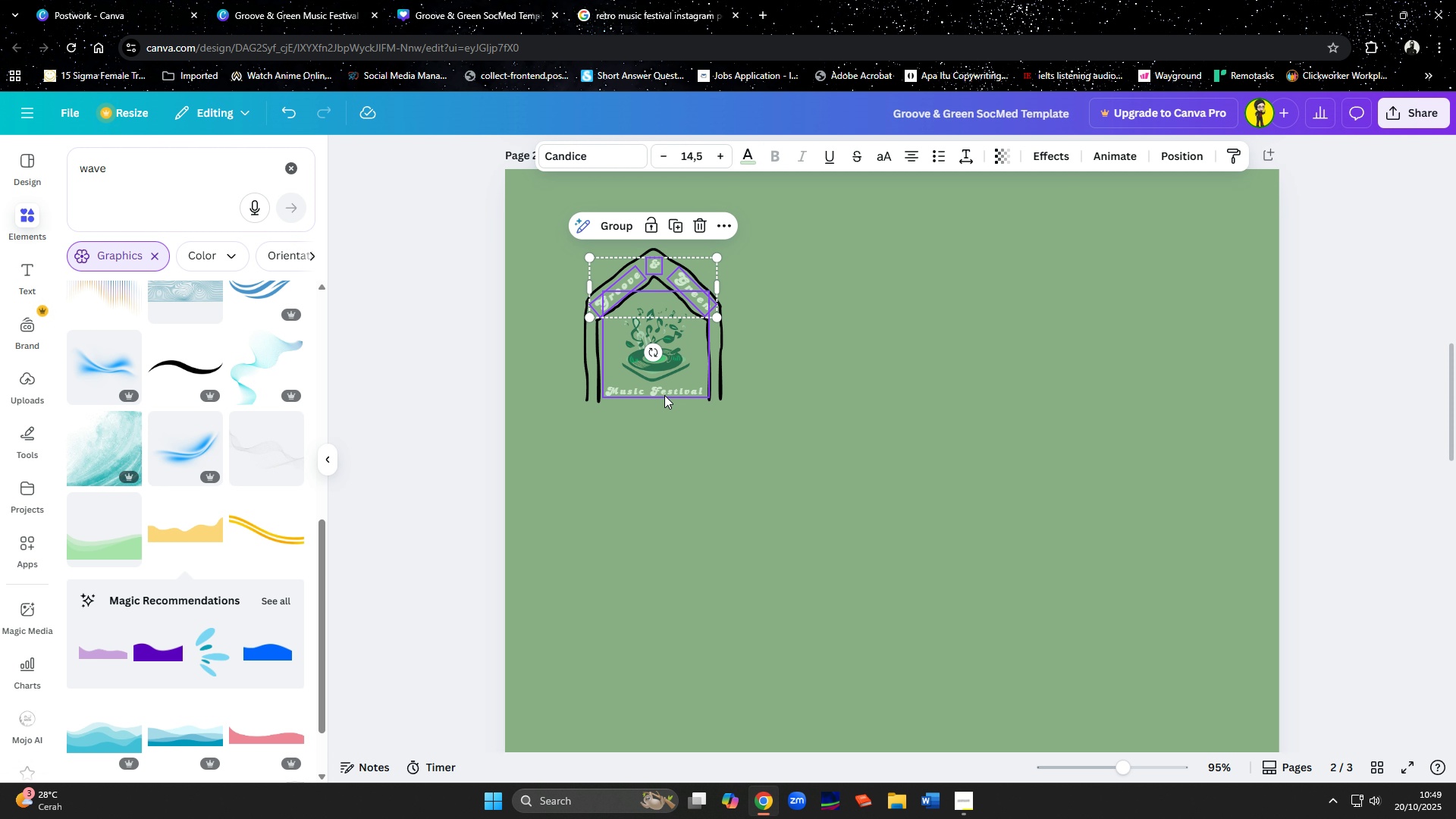 
hold_key(key=ShiftLeft, duration=1.33)
left_click([664, 399])
 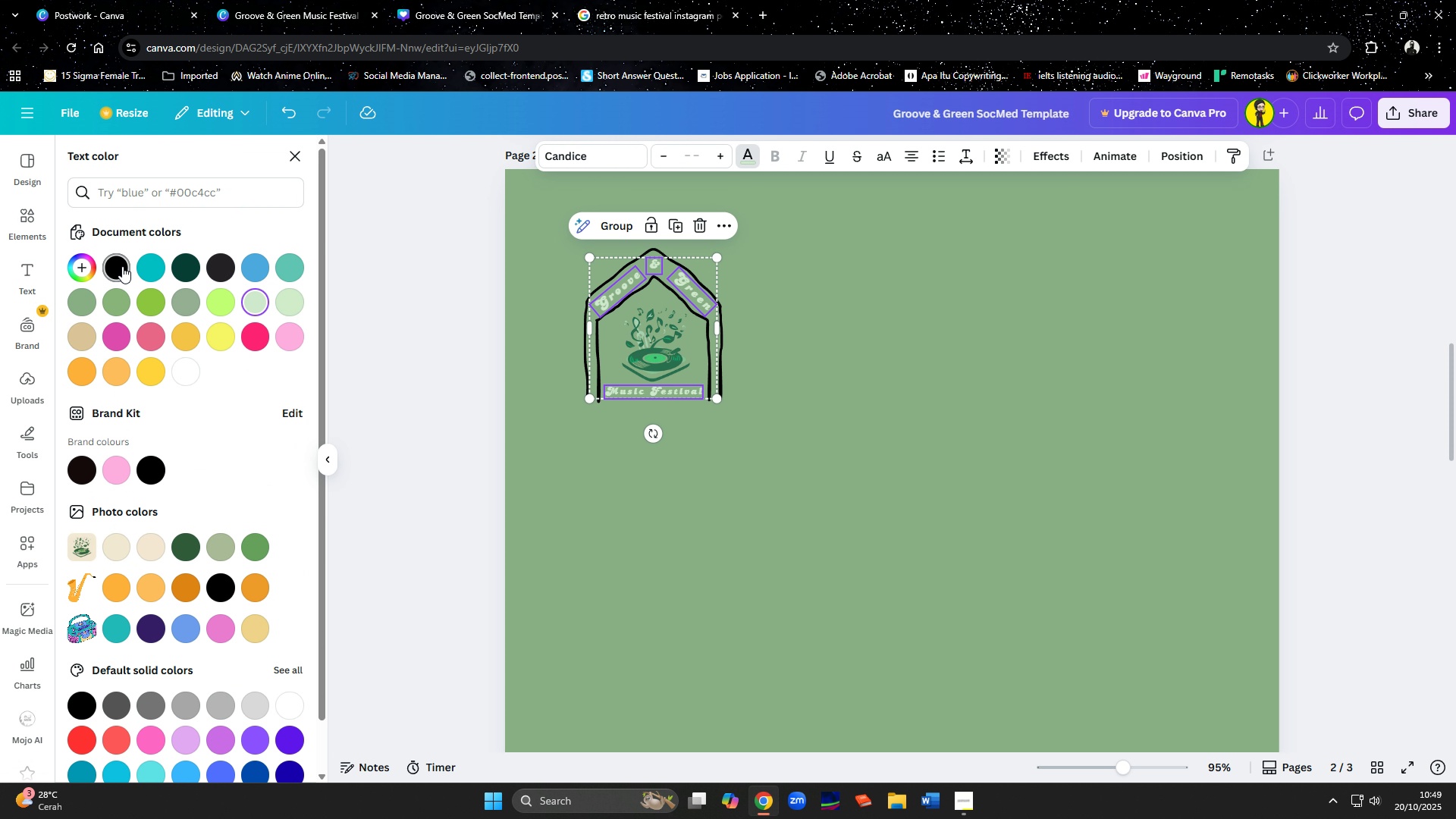 
left_click([767, 381])
 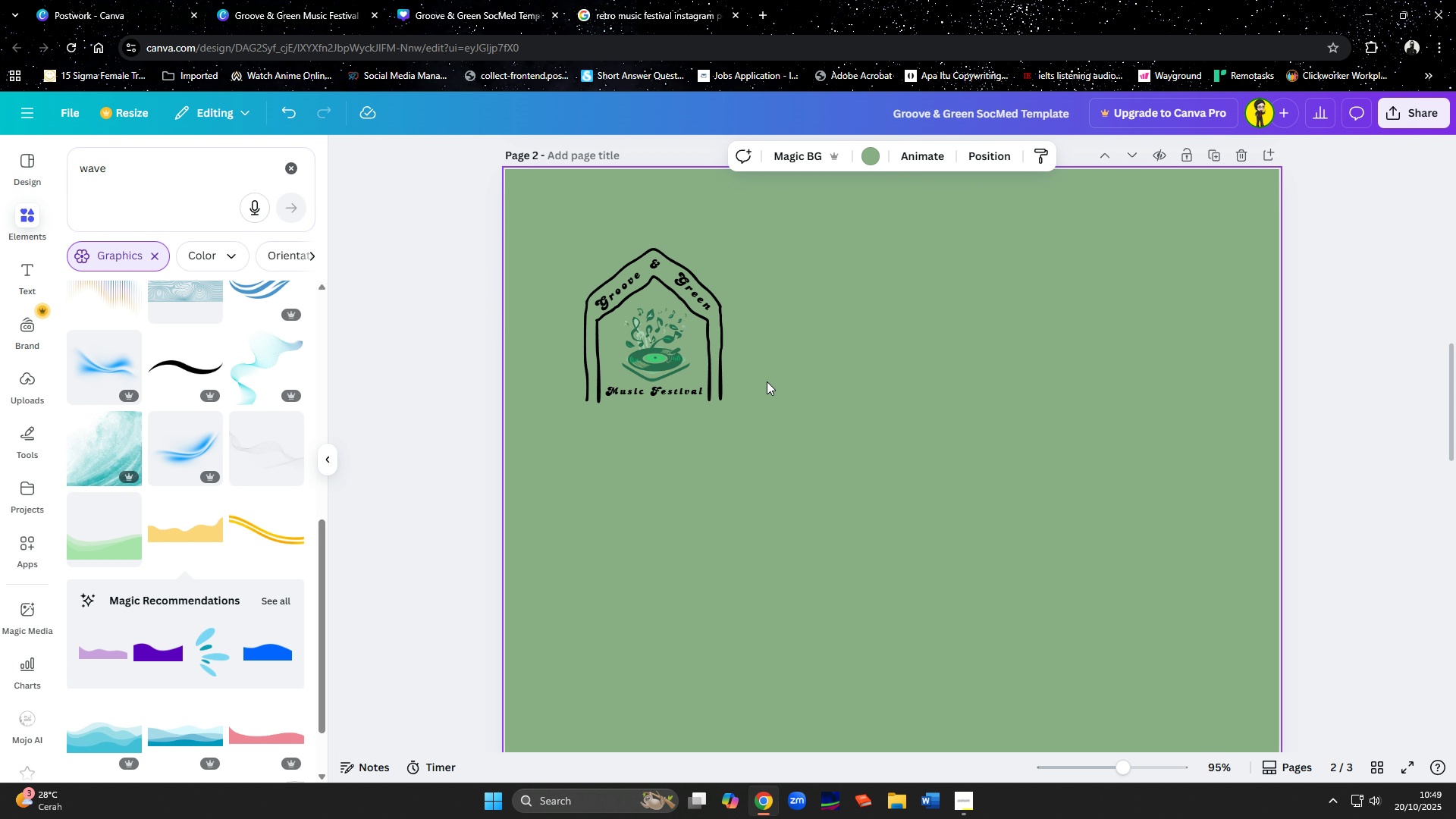 
left_click([767, 381])
 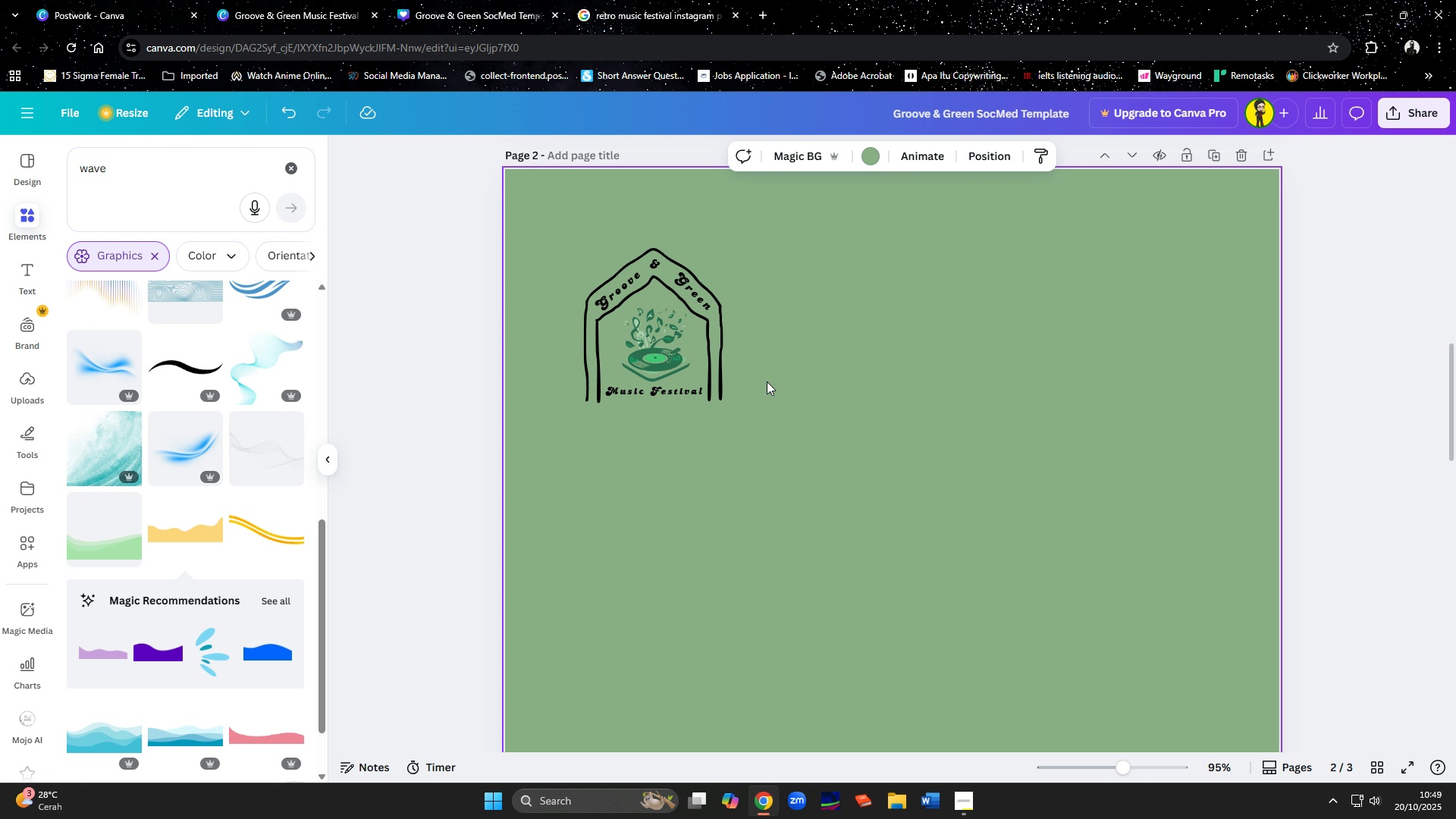 
key(Control+A)
 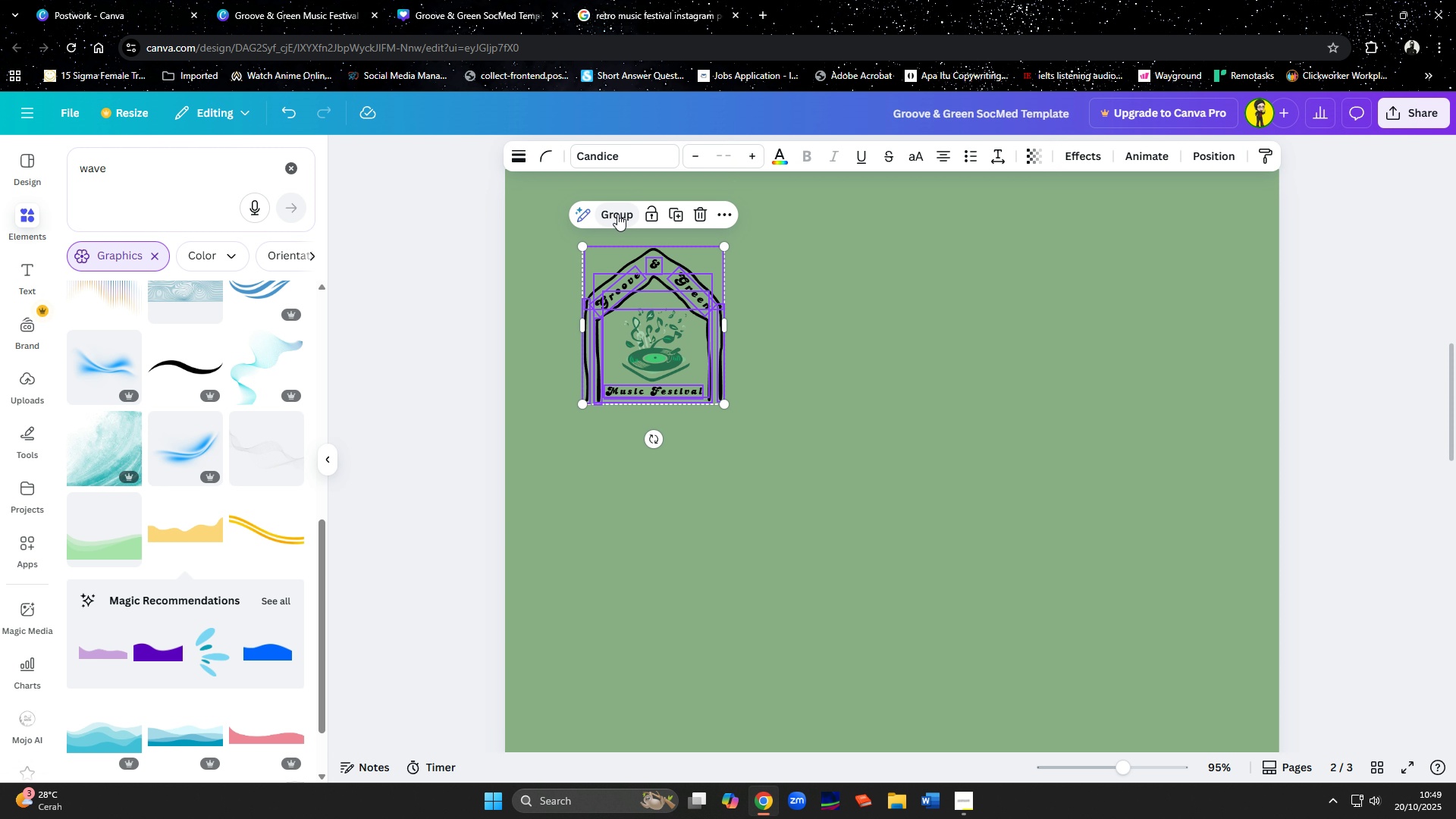 
left_click([617, 214])
 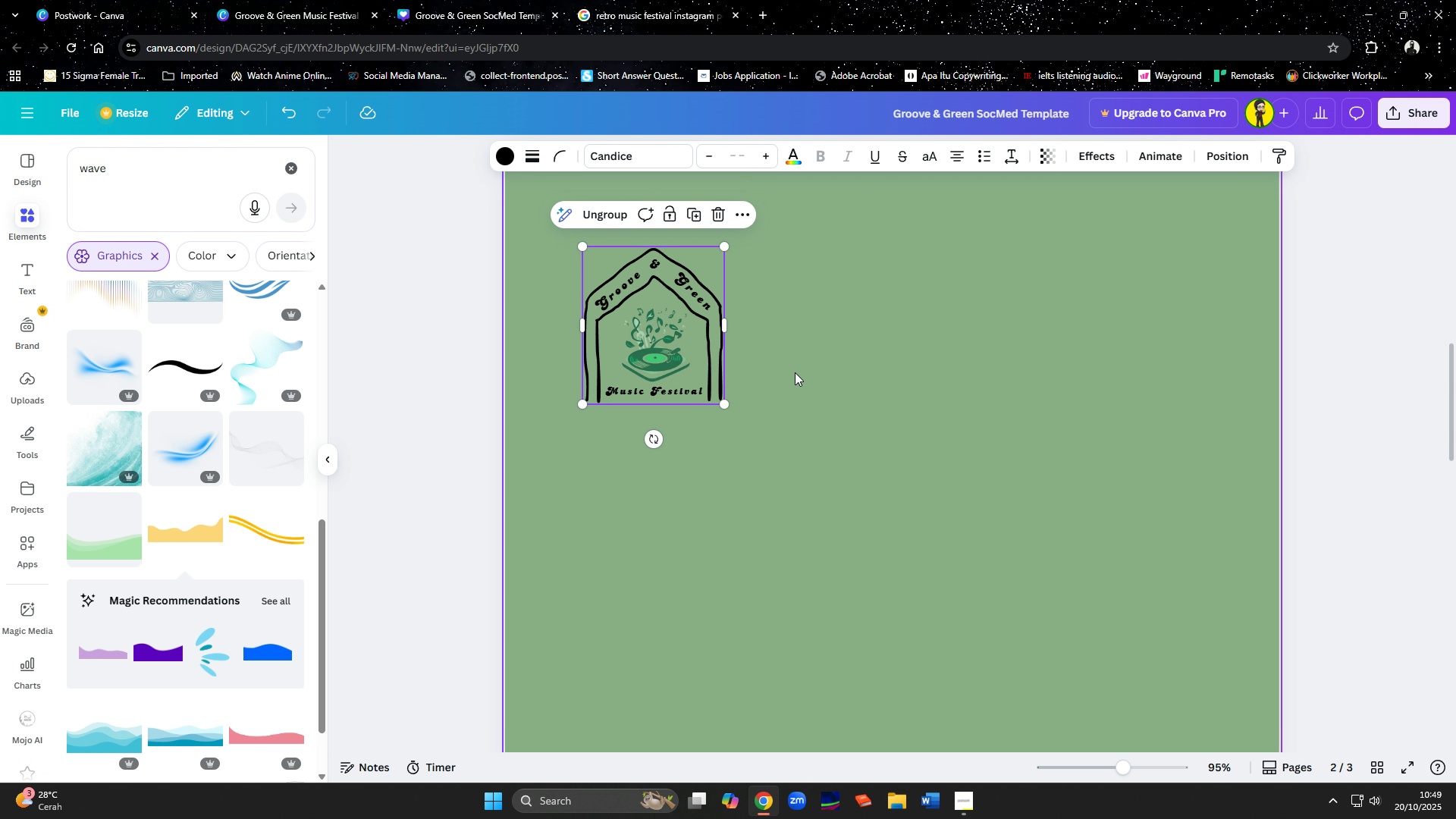 
left_click([795, 372])
 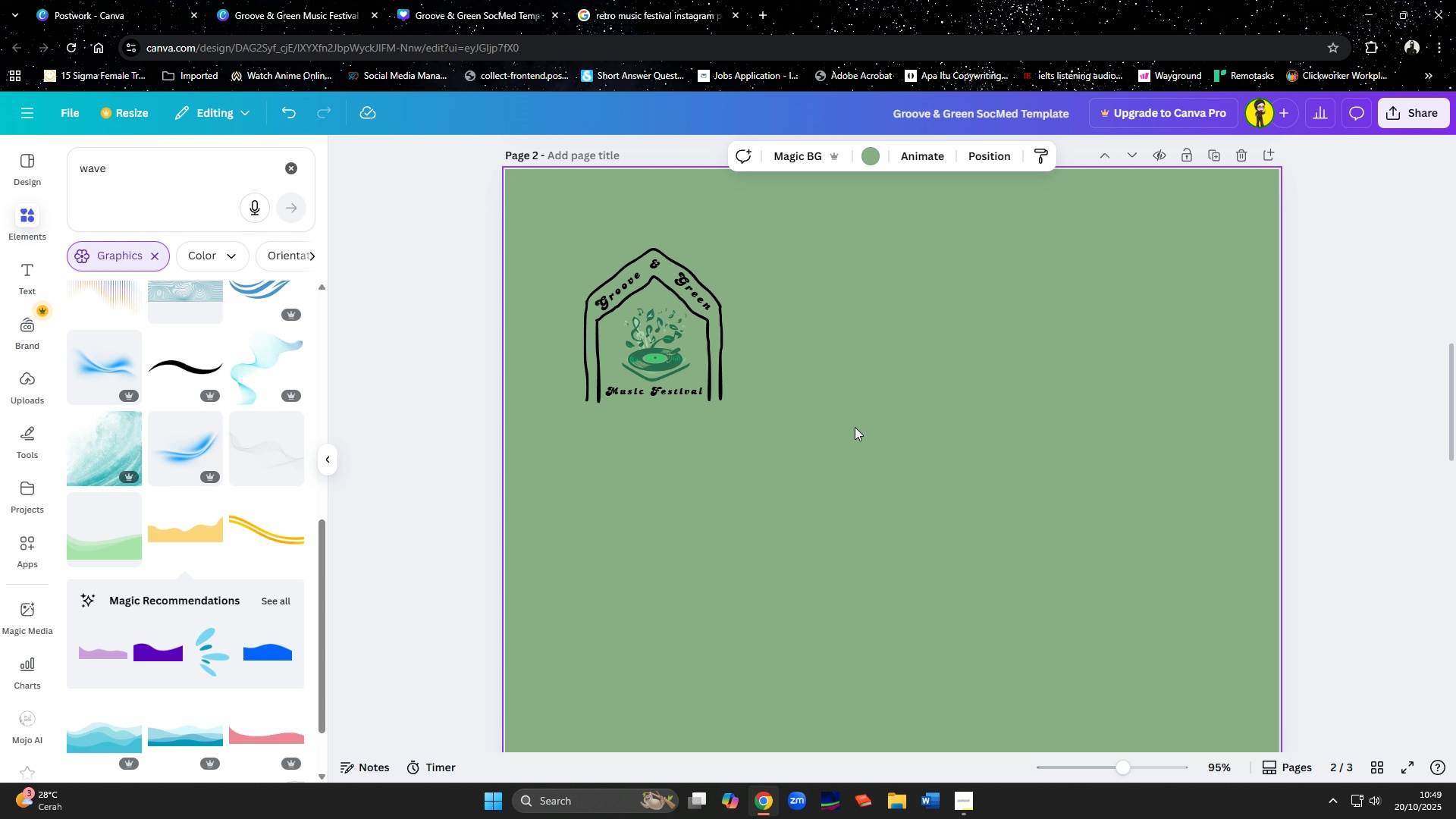 
scroll: coordinate [855, 427], scroll_direction: up, amount: 1.0
 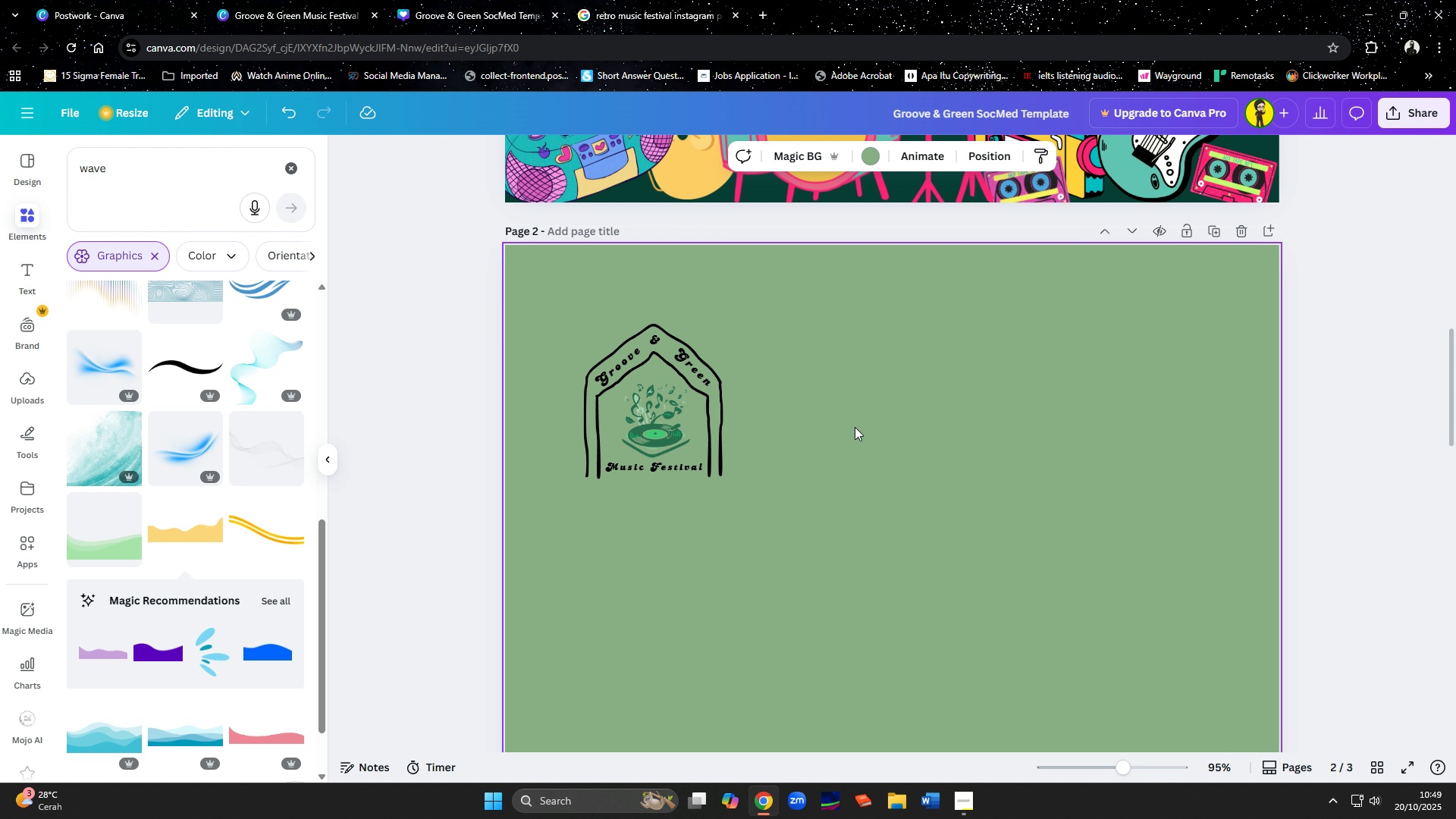 
scroll: coordinate [855, 427], scroll_direction: down, amount: 1.0
 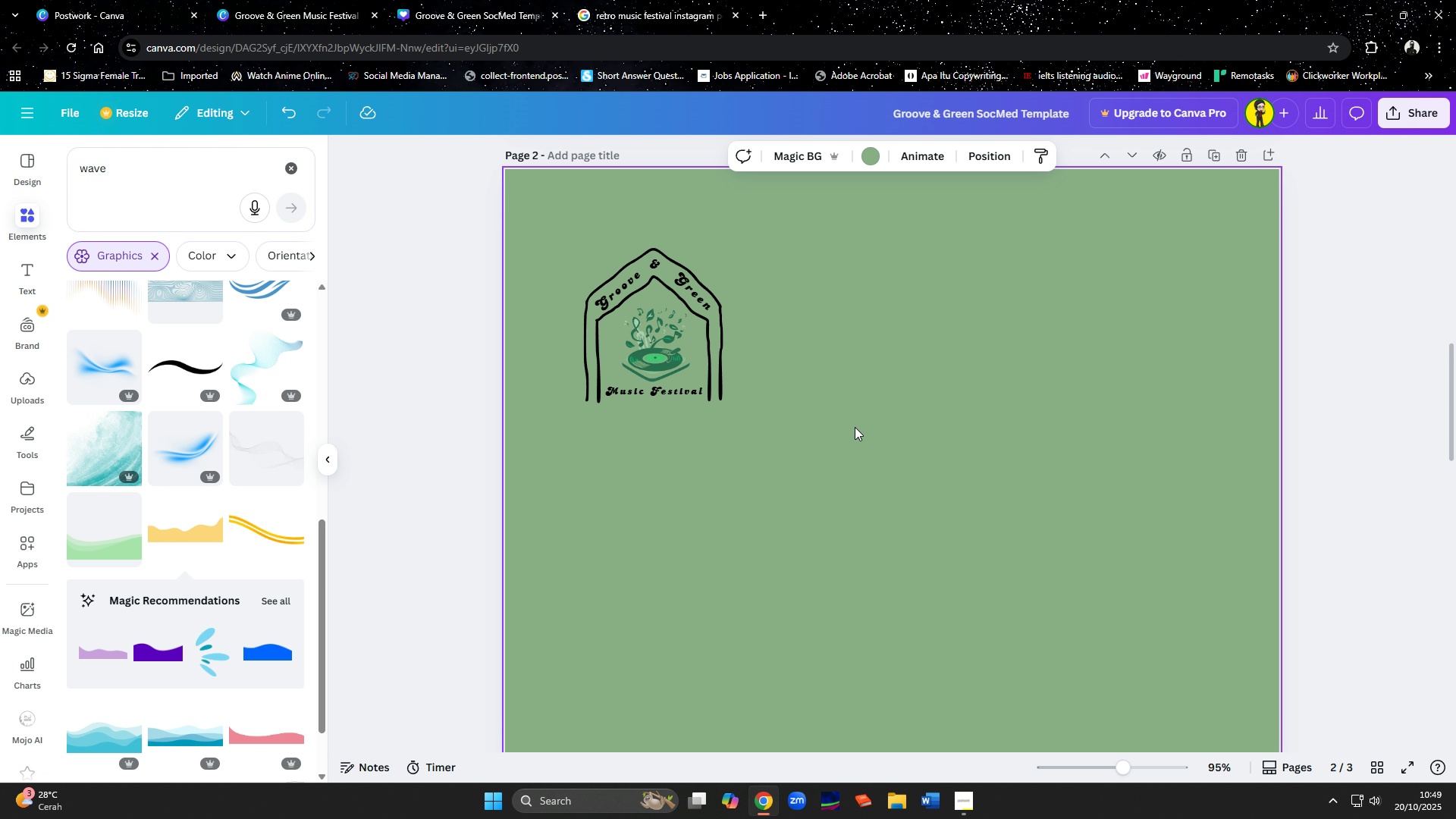 
hold_key(key=ControlLeft, duration=1.48)
 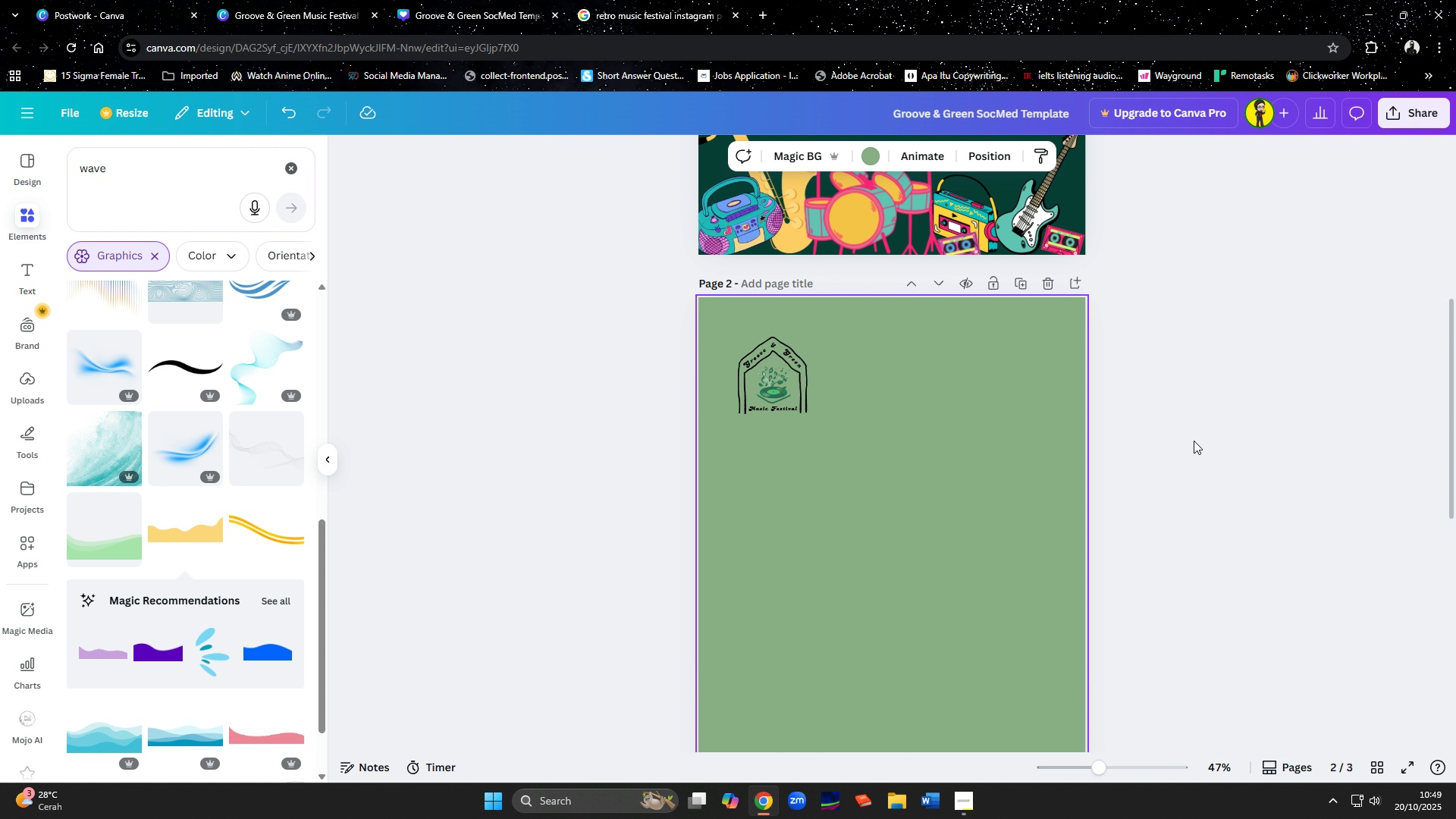 
left_click([1194, 441])
 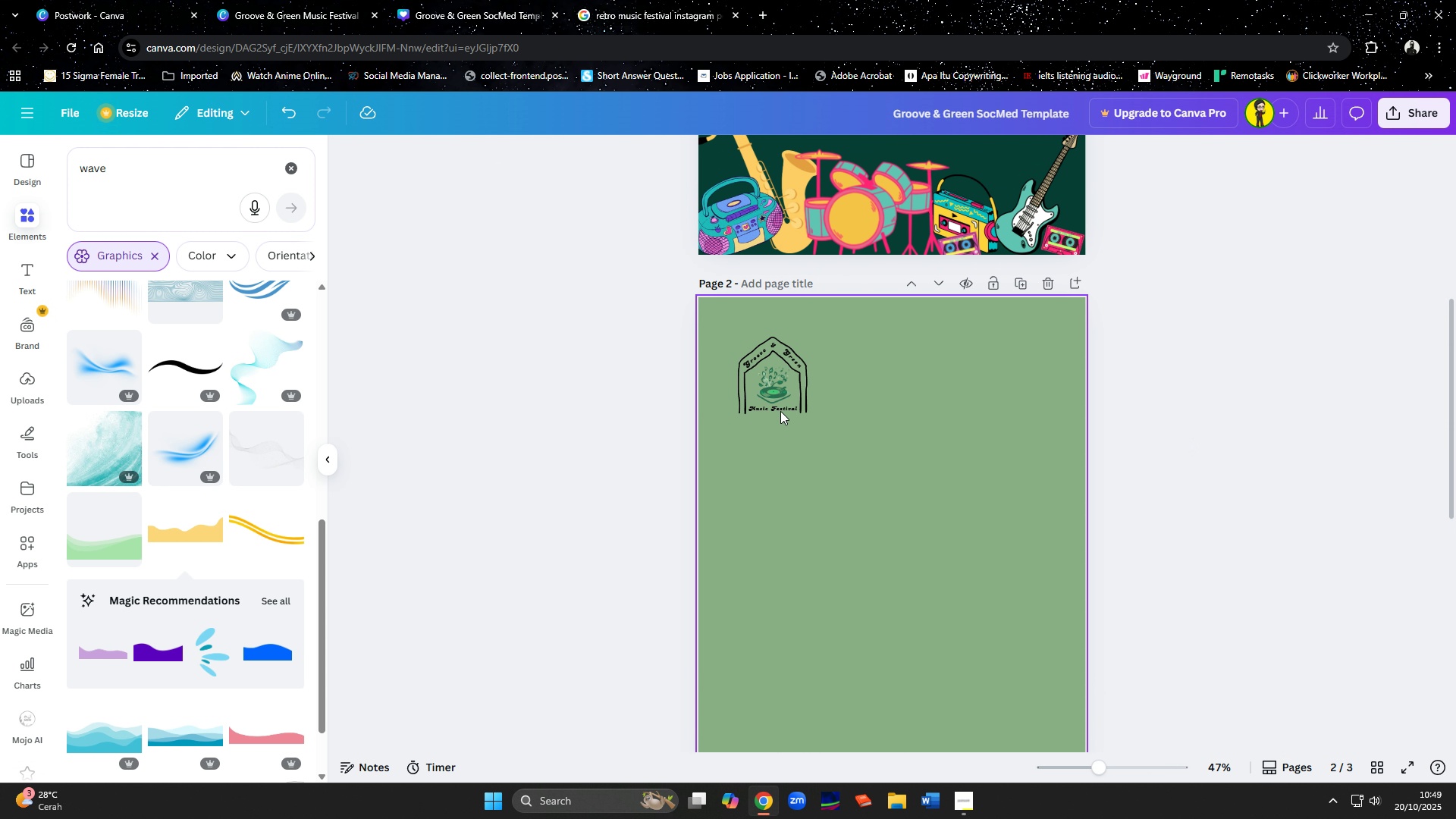 
left_click([769, 406])
 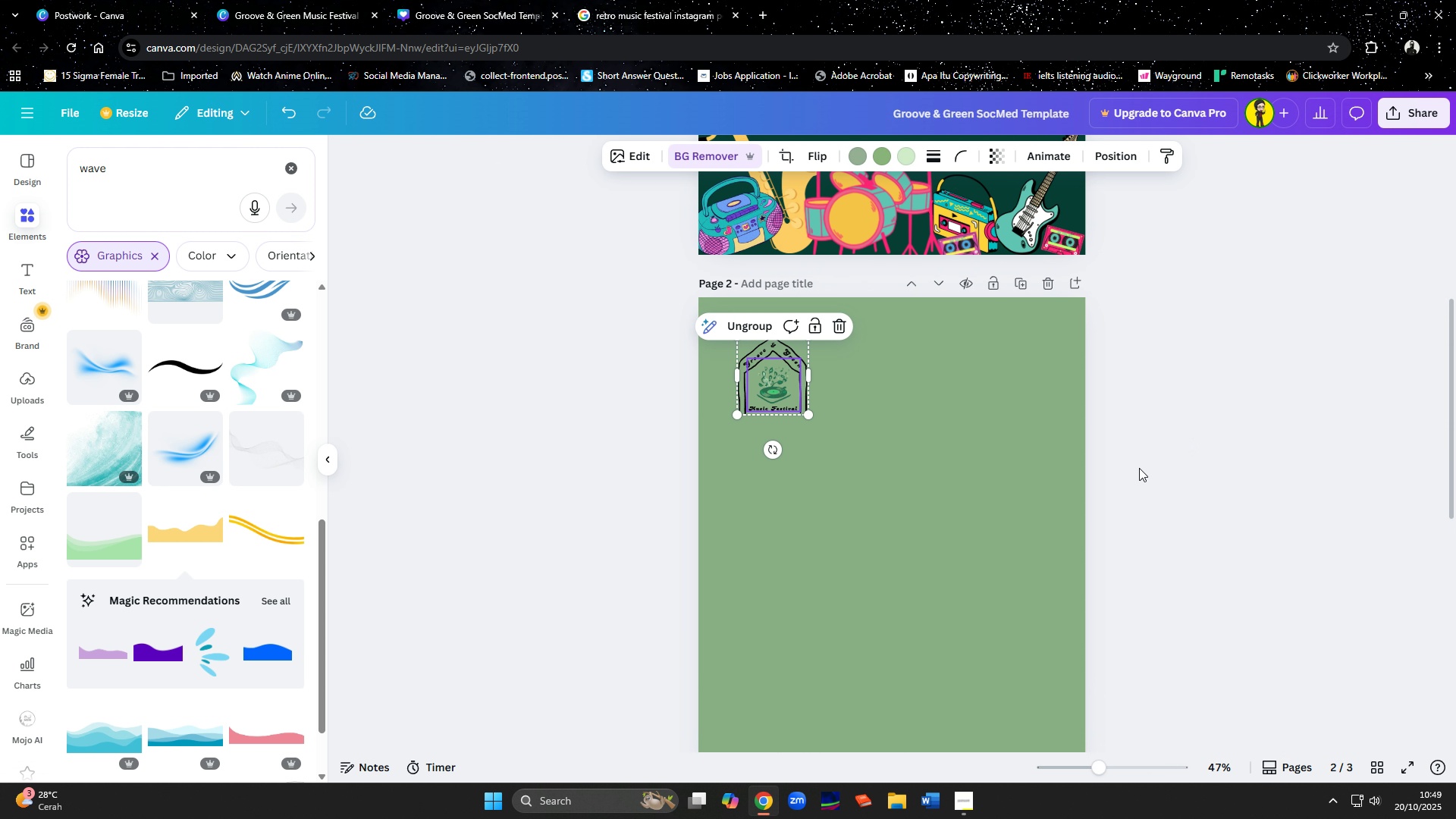 
scroll: coordinate [1143, 469], scroll_direction: up, amount: 1.0
 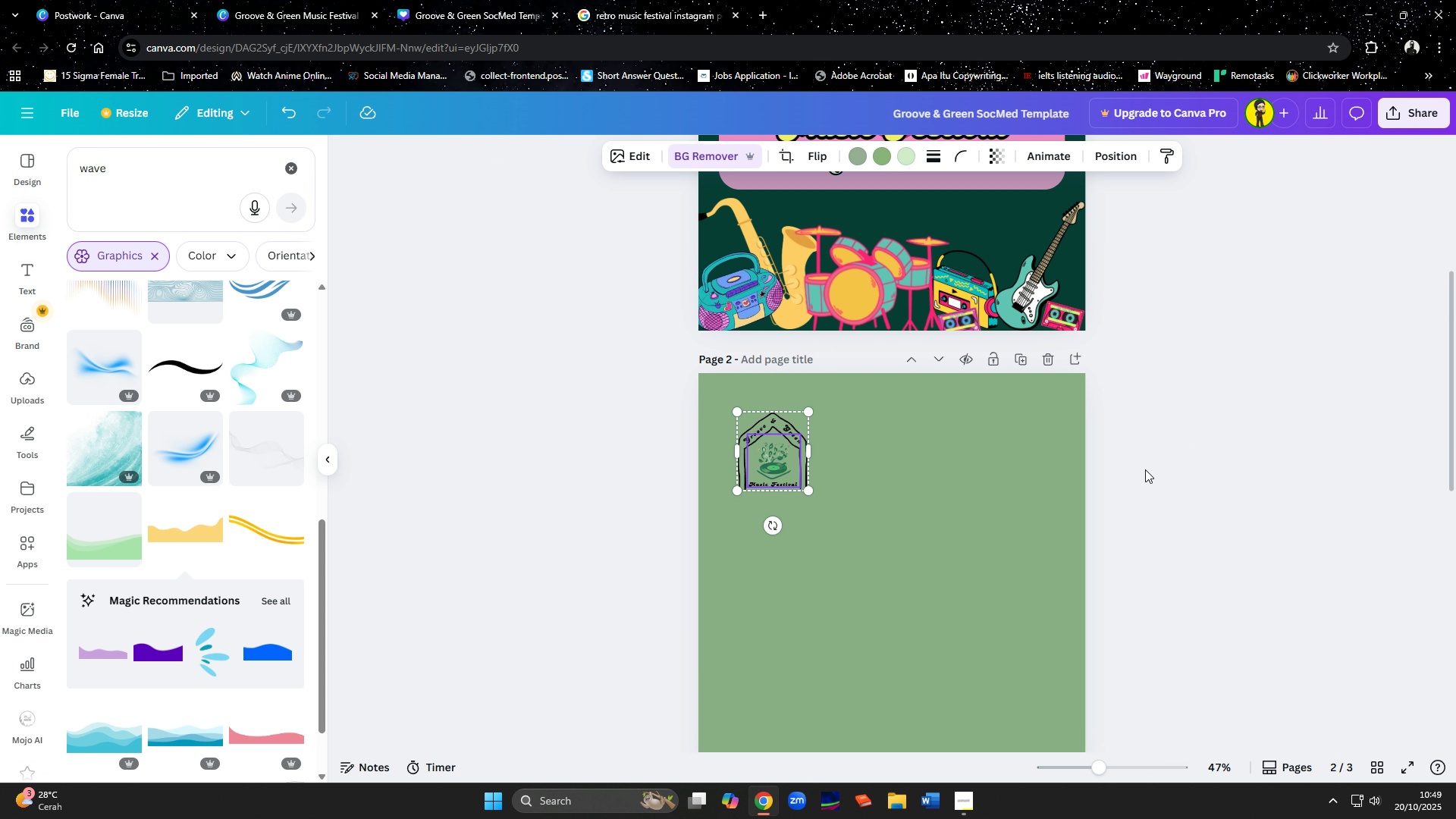 
left_click([1145, 469])
 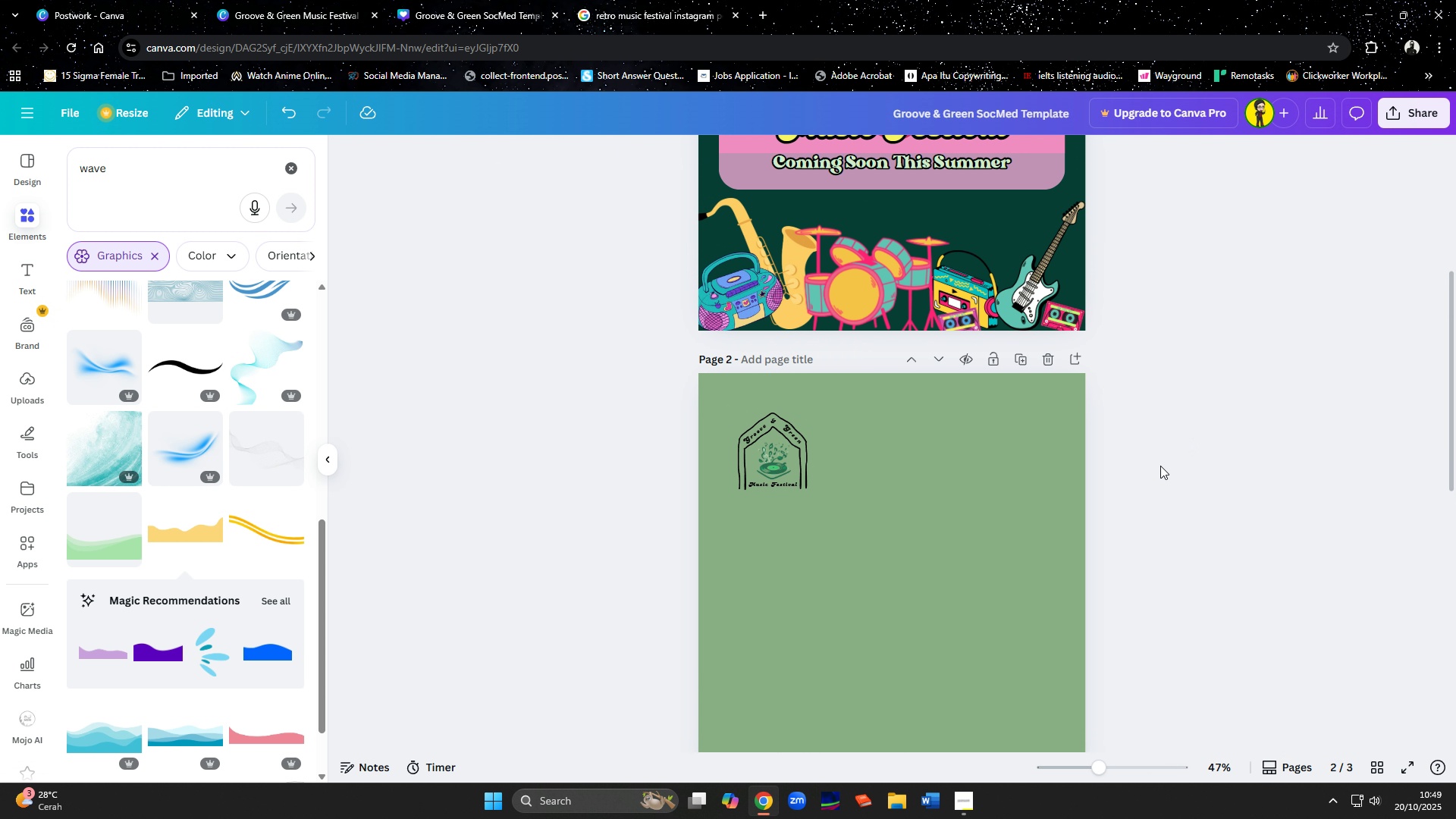 
hold_key(key=ControlLeft, duration=1.5)
scroll: coordinate [1175, 456], scroll_direction: up, amount: 3.0
 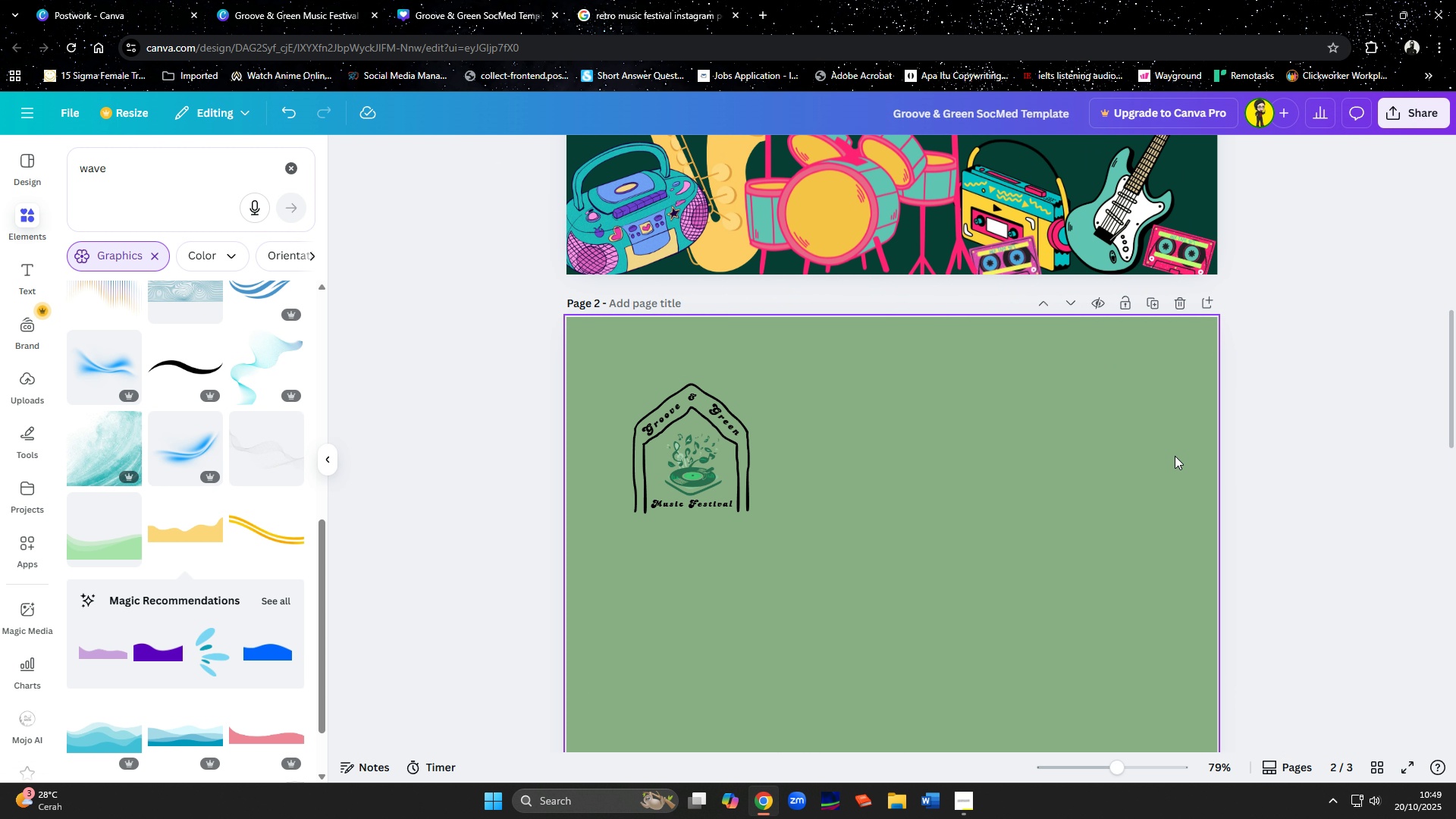 
scroll: coordinate [1175, 456], scroll_direction: down, amount: 2.0
 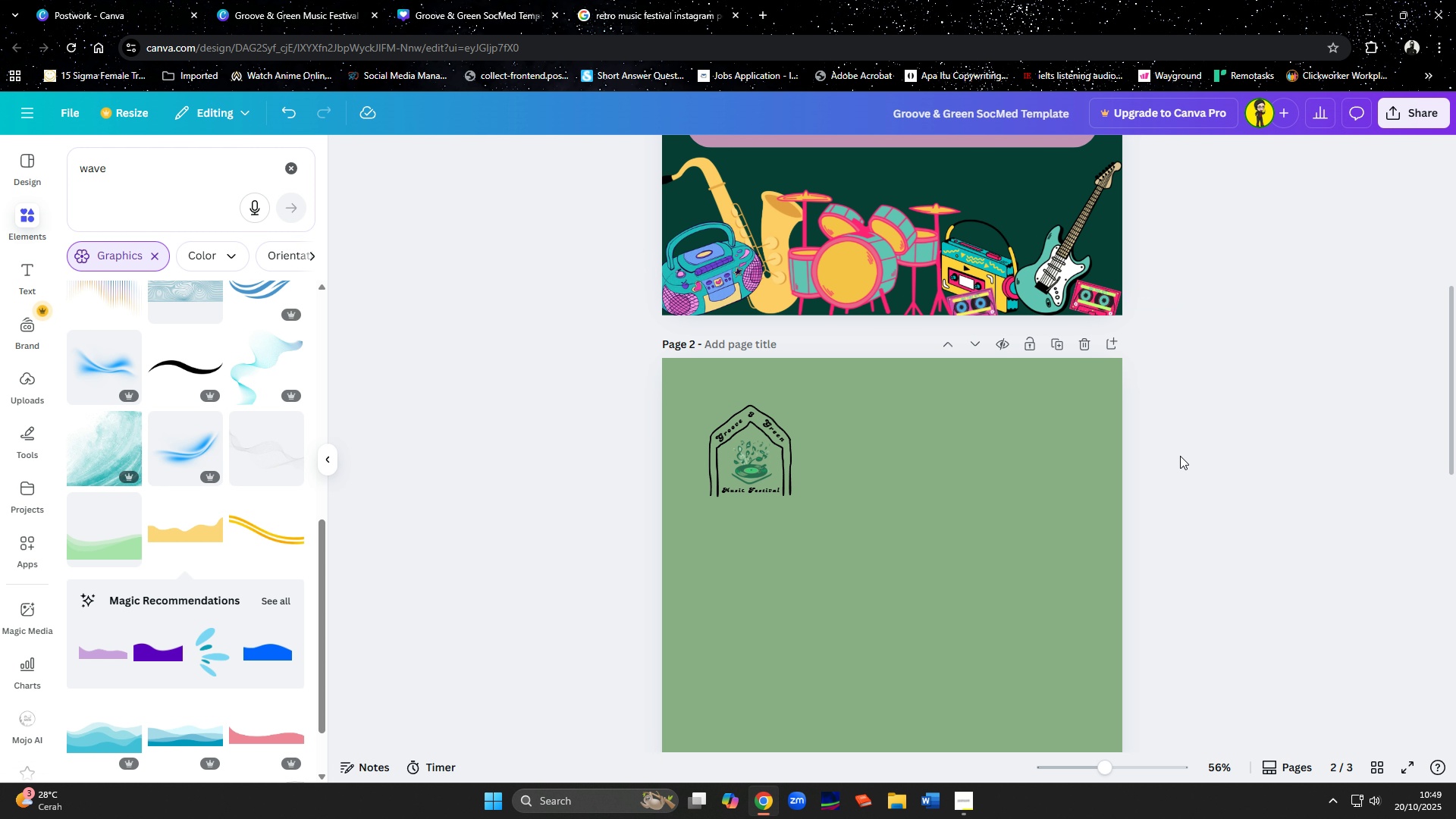 
hold_key(key=ControlLeft, duration=0.74)
scroll: coordinate [1195, 362], scroll_direction: down, amount: 2.0
 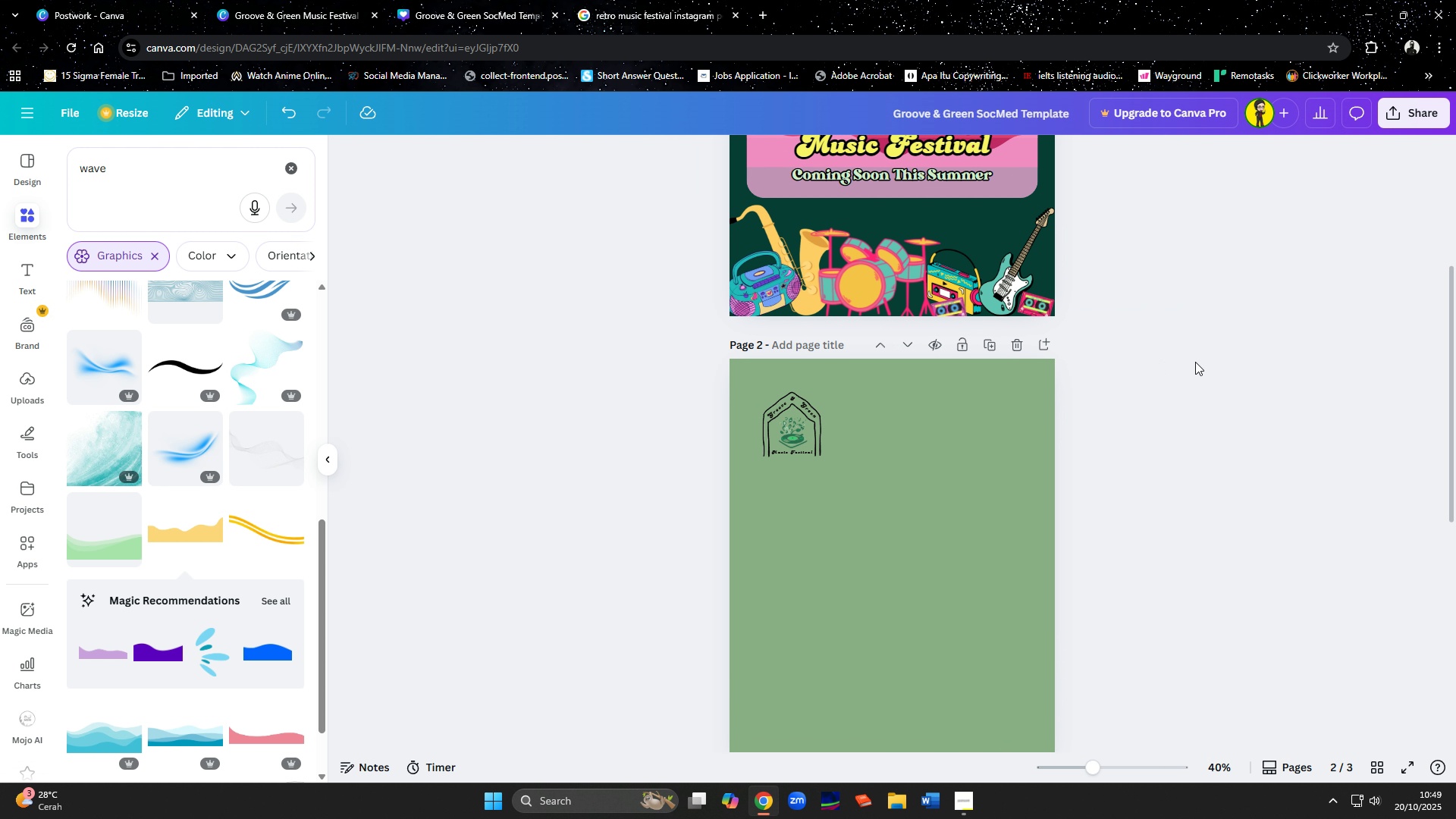 
hold_key(key=ControlLeft, duration=0.41)
scroll: coordinate [1195, 362], scroll_direction: down, amount: 1.0
 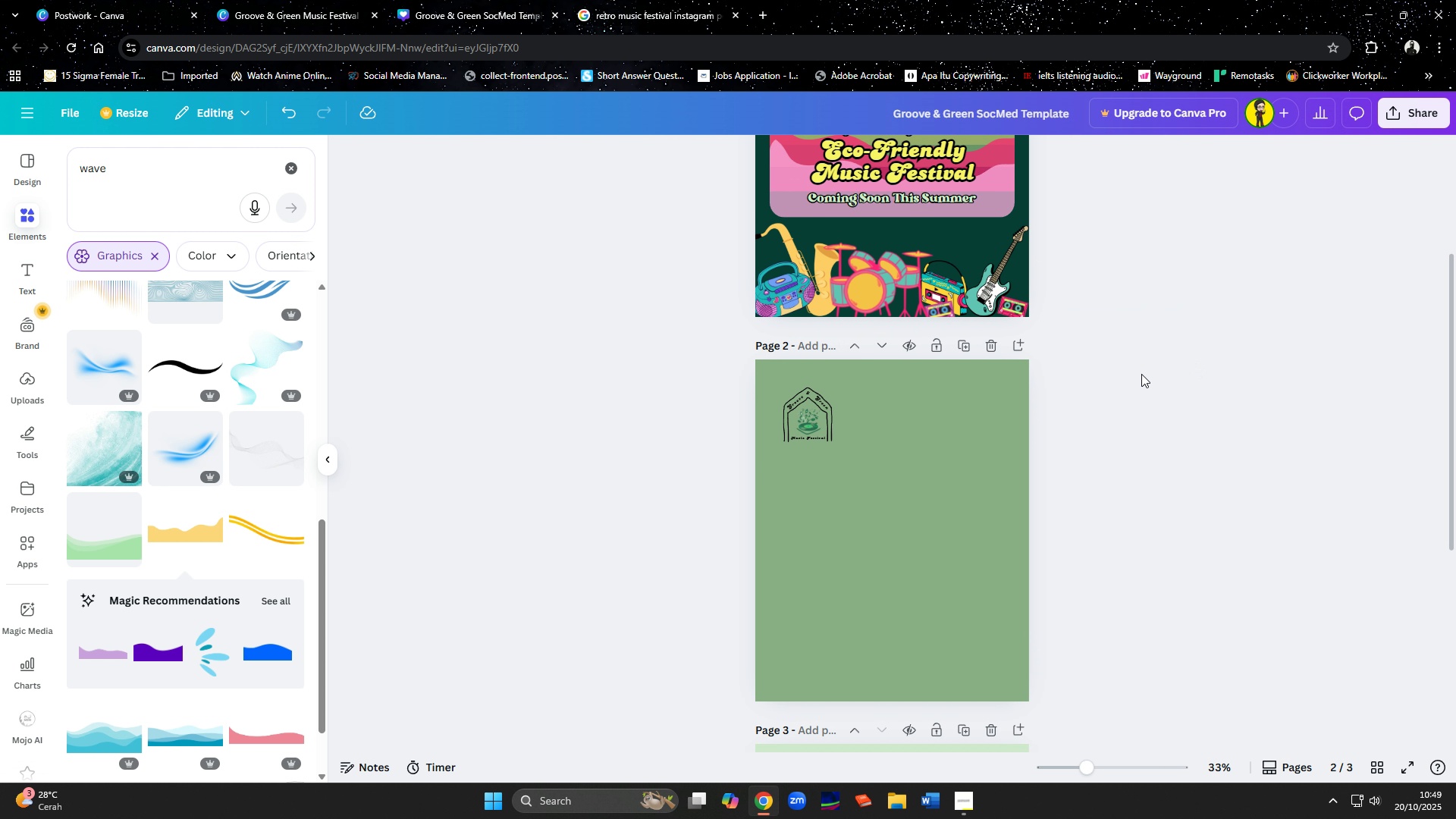 
scroll: coordinate [1141, 374], scroll_direction: up, amount: 3.0
 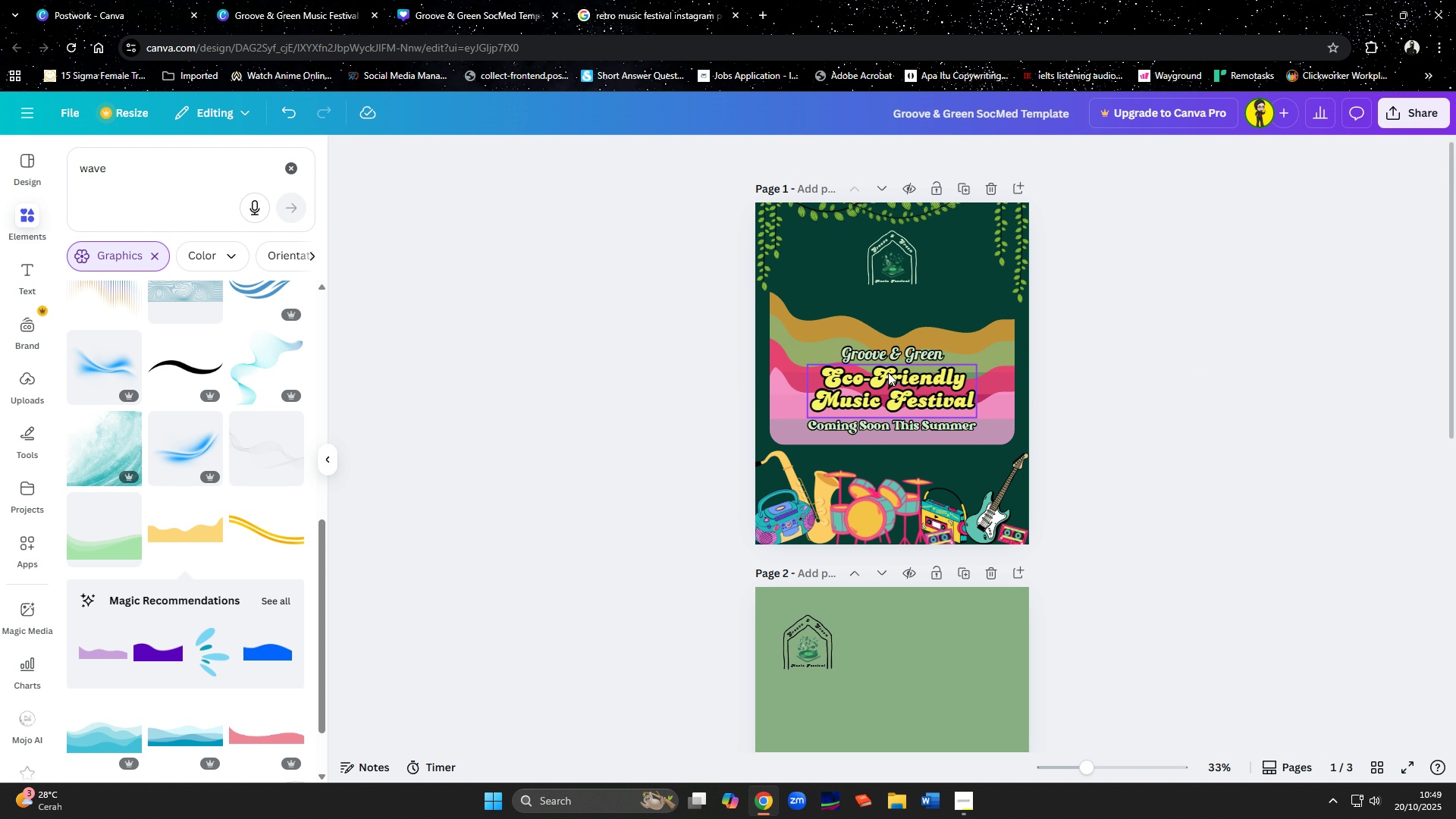 
double_click([888, 372])
 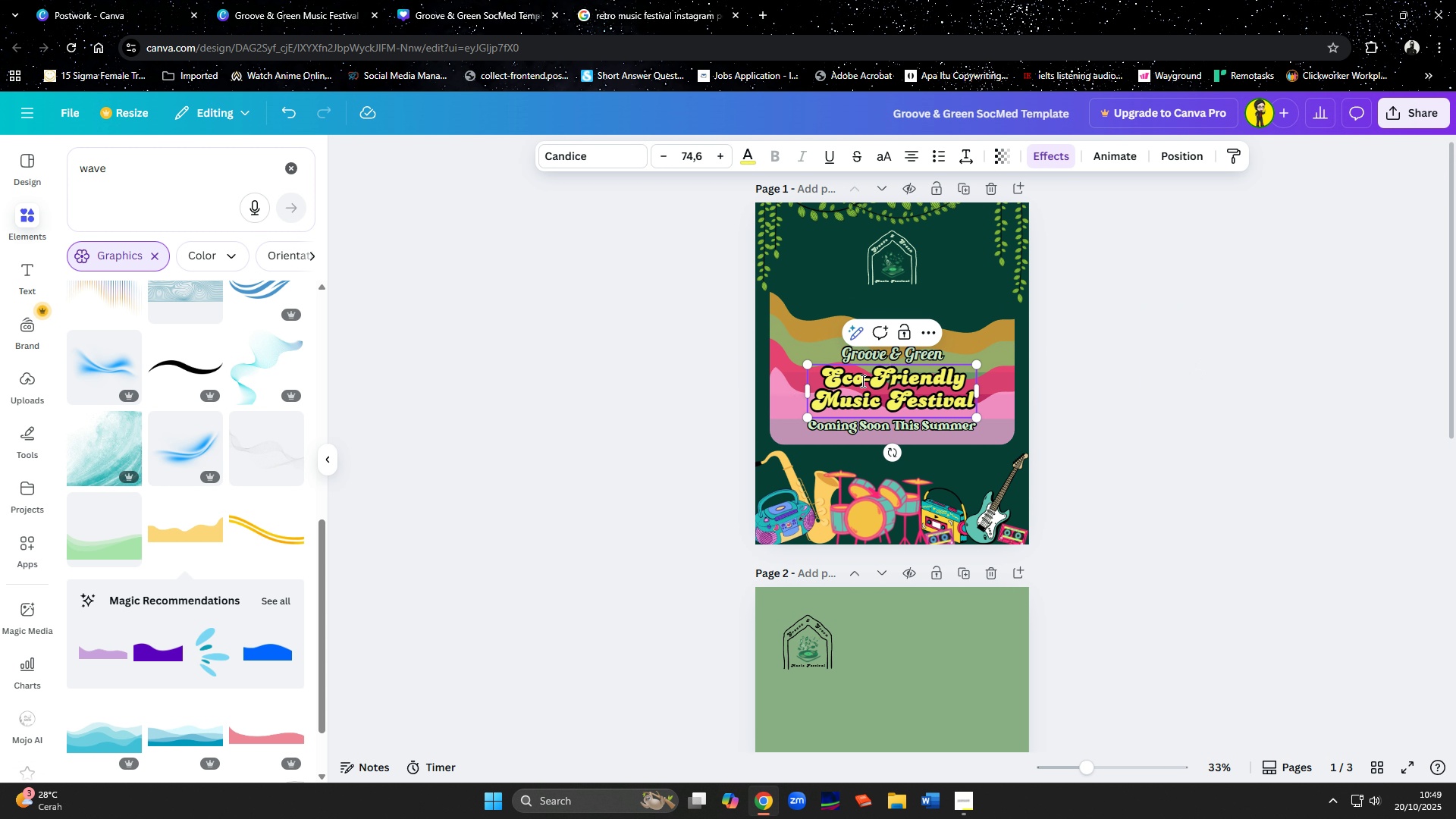 
left_click_drag(start_coordinate=[861, 381], to_coordinate=[962, 375])
 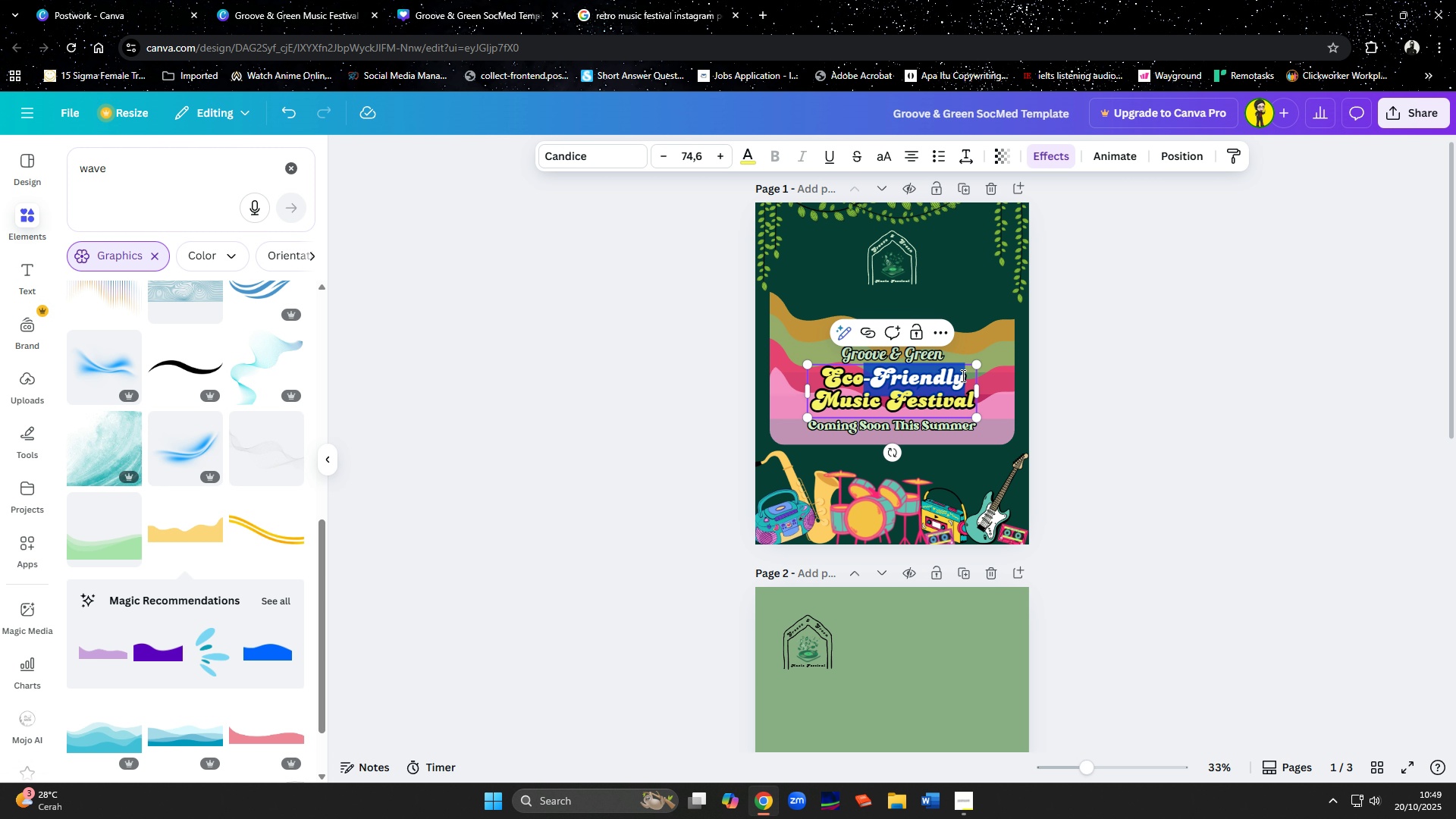 
type( )
key(Backspace)
type(-Retro)
 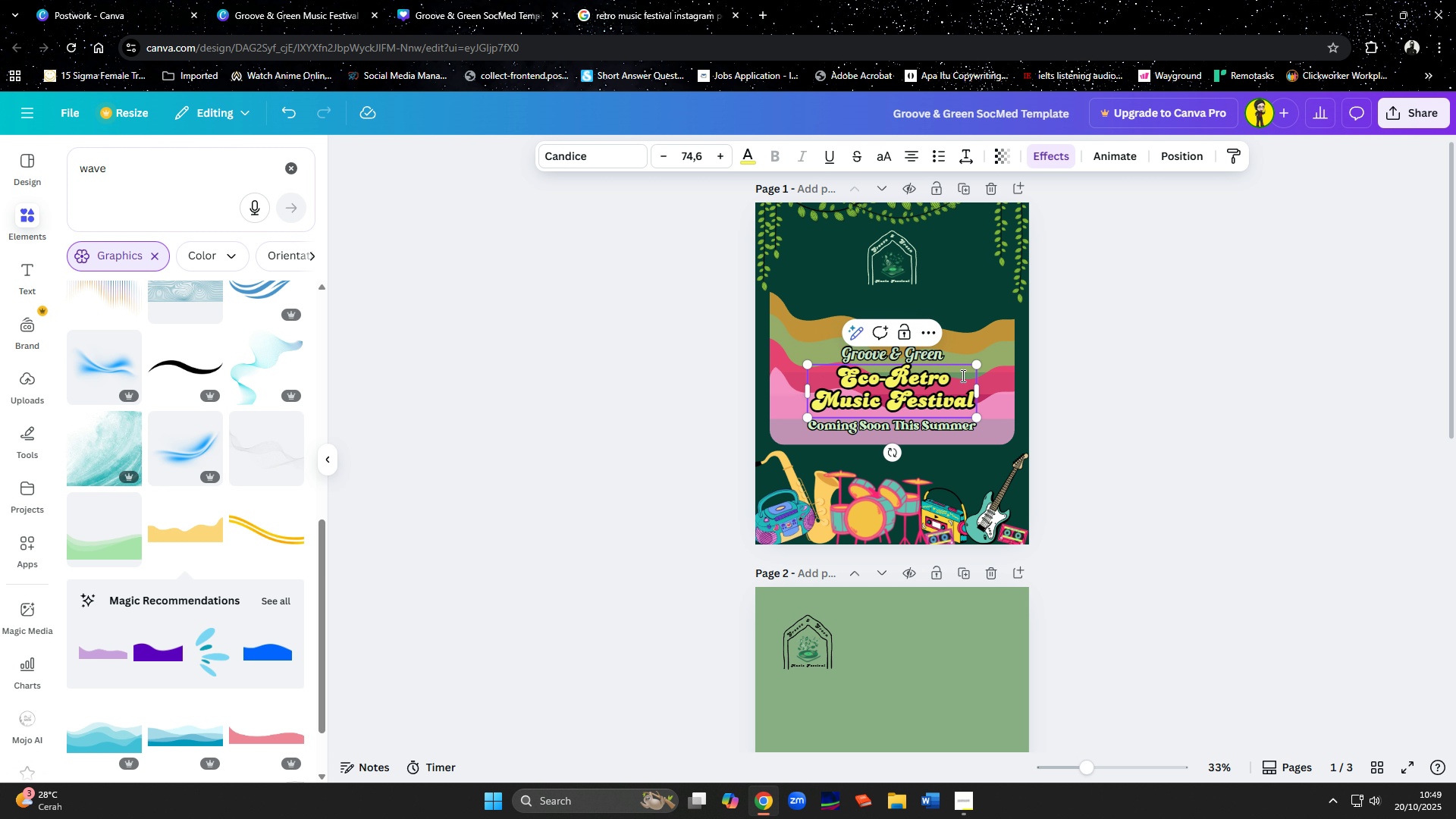 
left_click([1181, 479])
 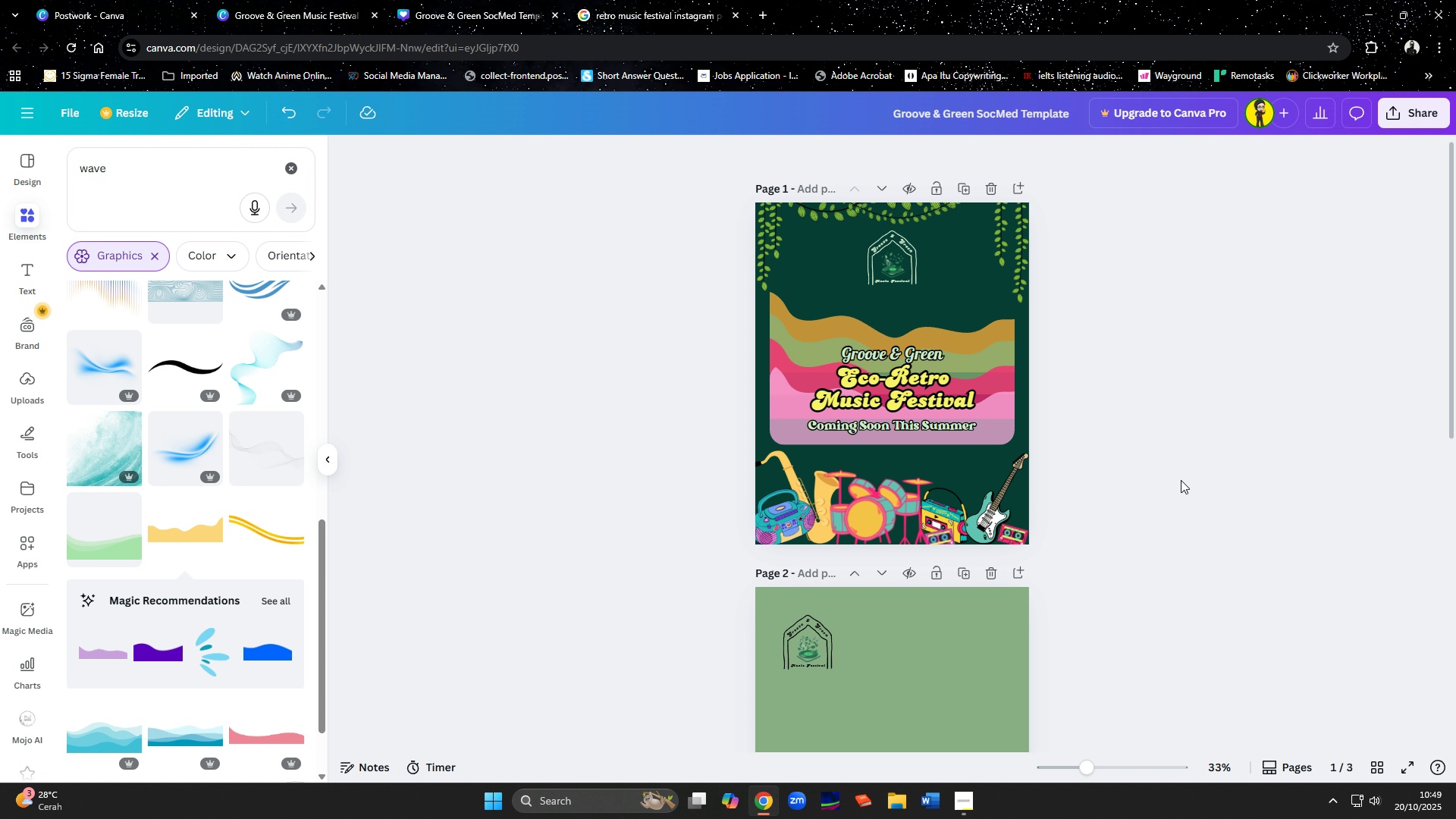 
wait(7.88)
 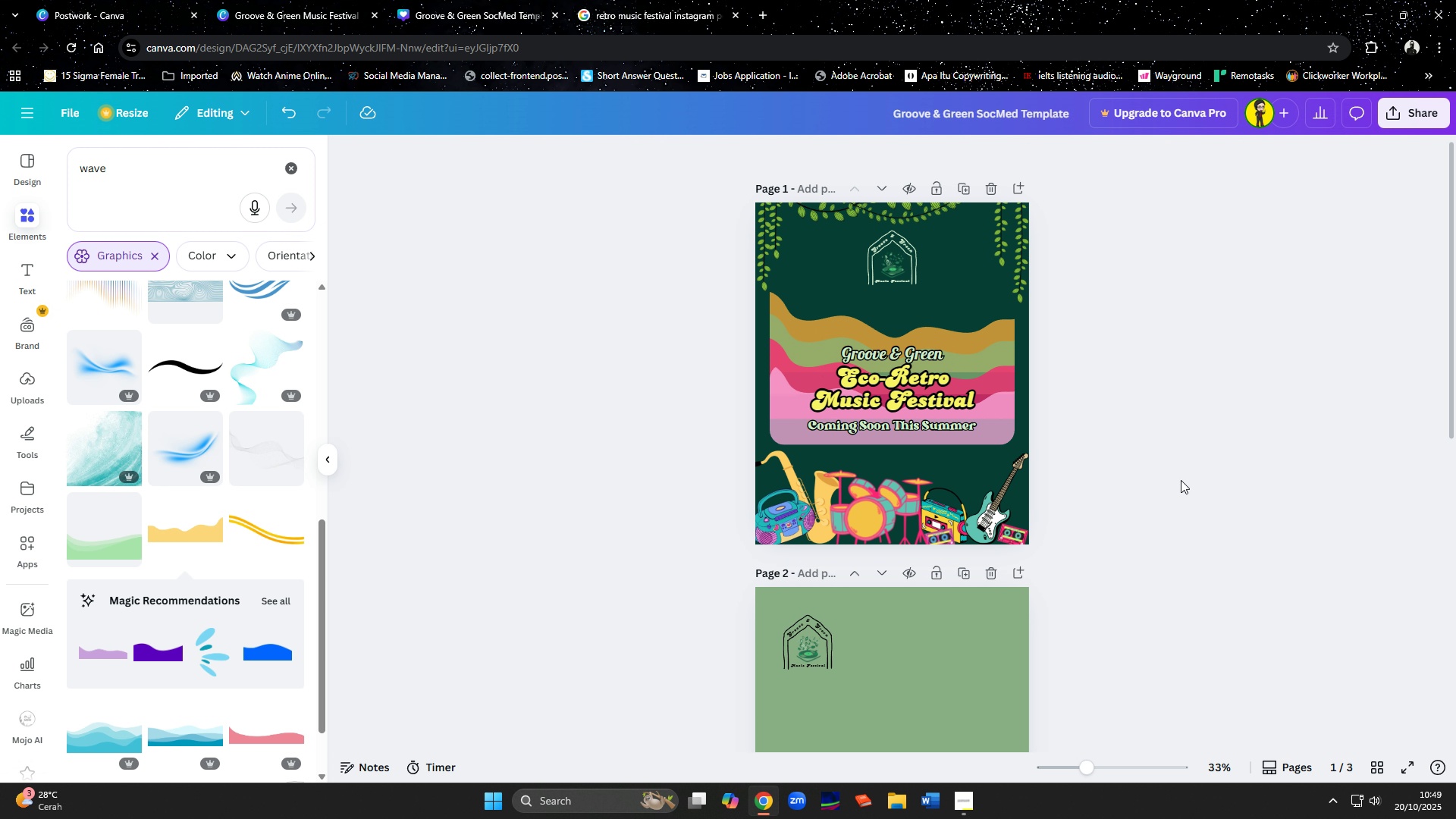 
scroll: coordinate [1181, 480], scroll_direction: down, amount: 5.0
 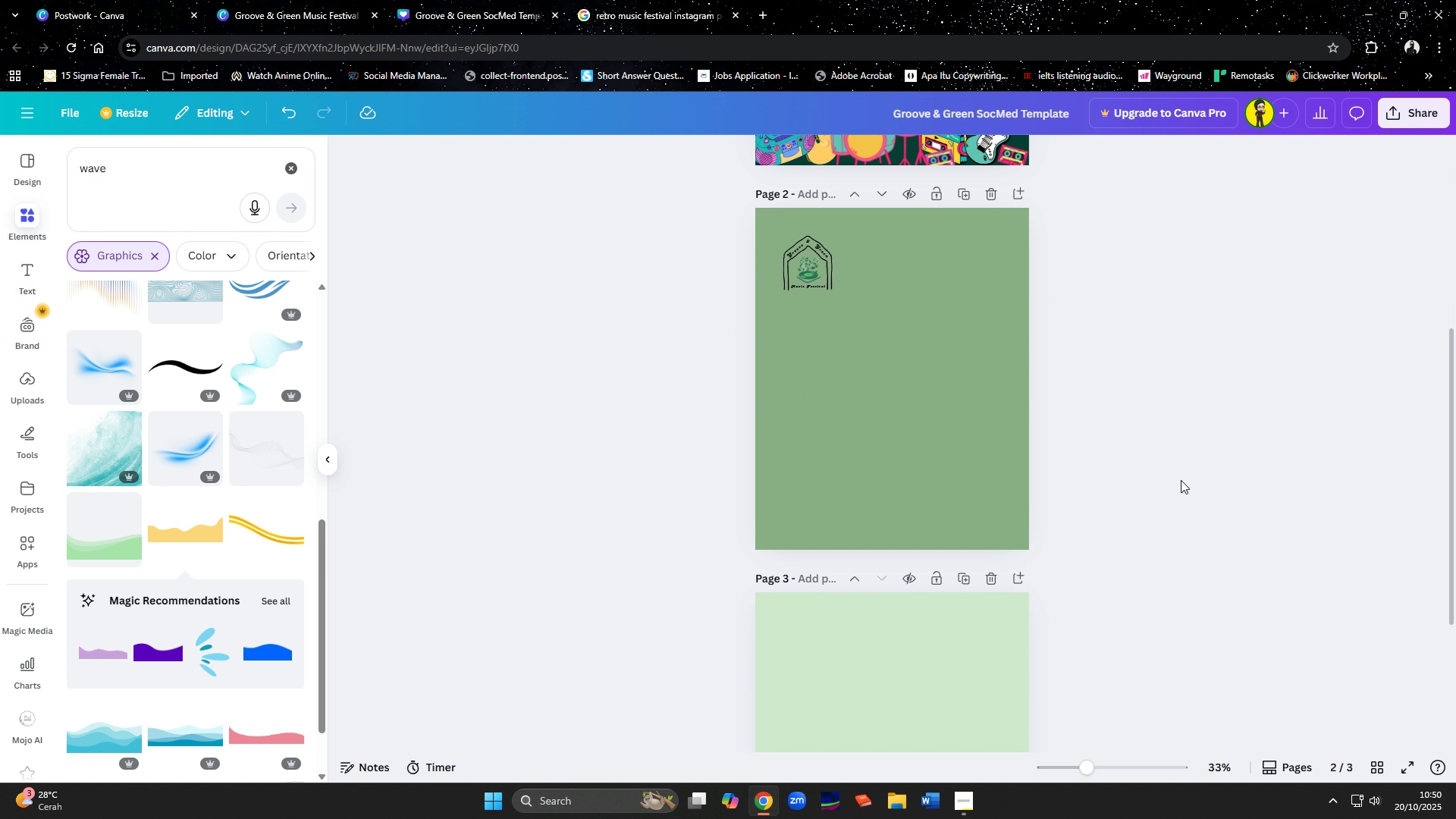 
scroll: coordinate [1181, 480], scroll_direction: up, amount: 2.0
 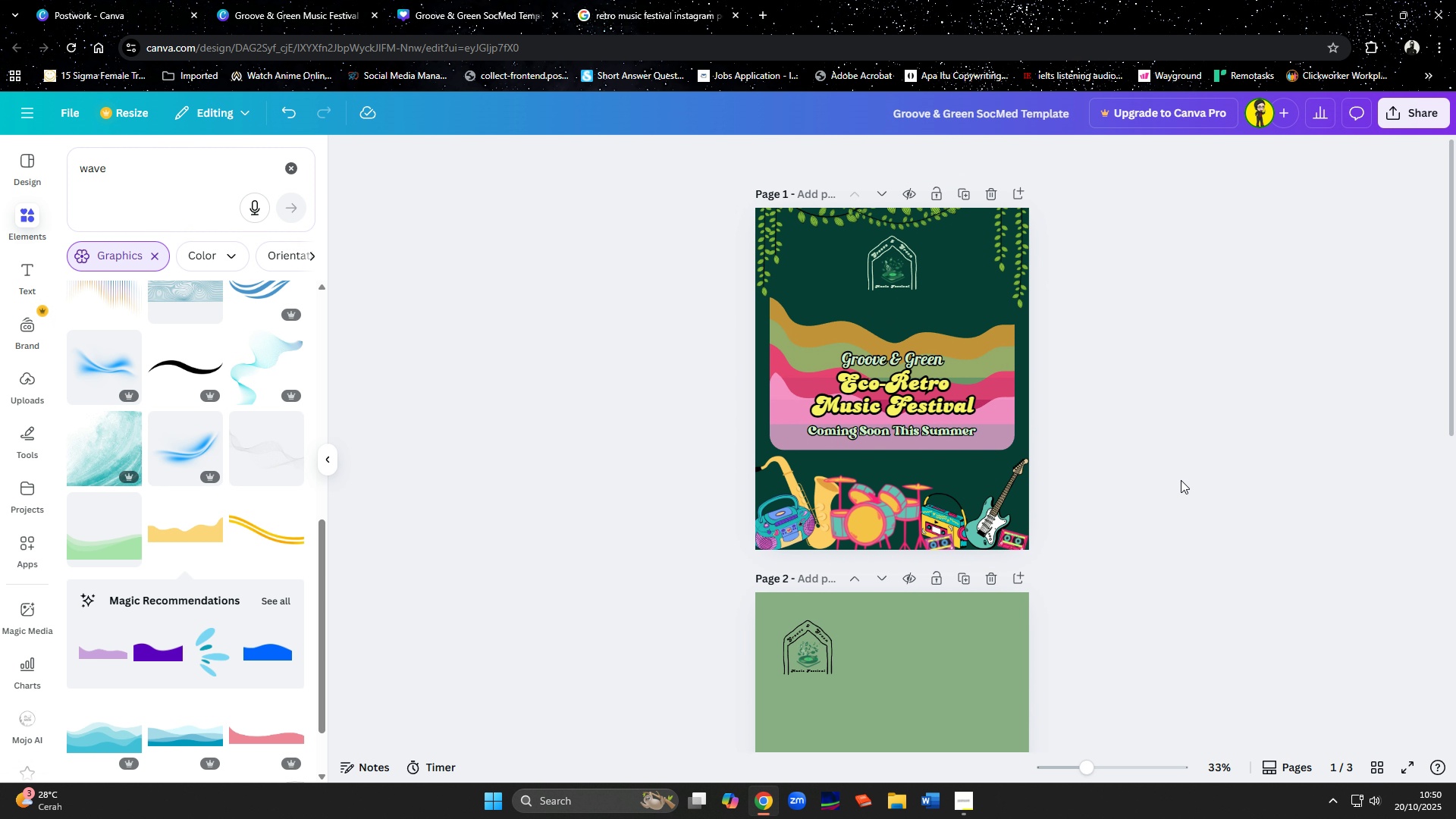 
scroll: coordinate [1181, 480], scroll_direction: down, amount: 6.0
 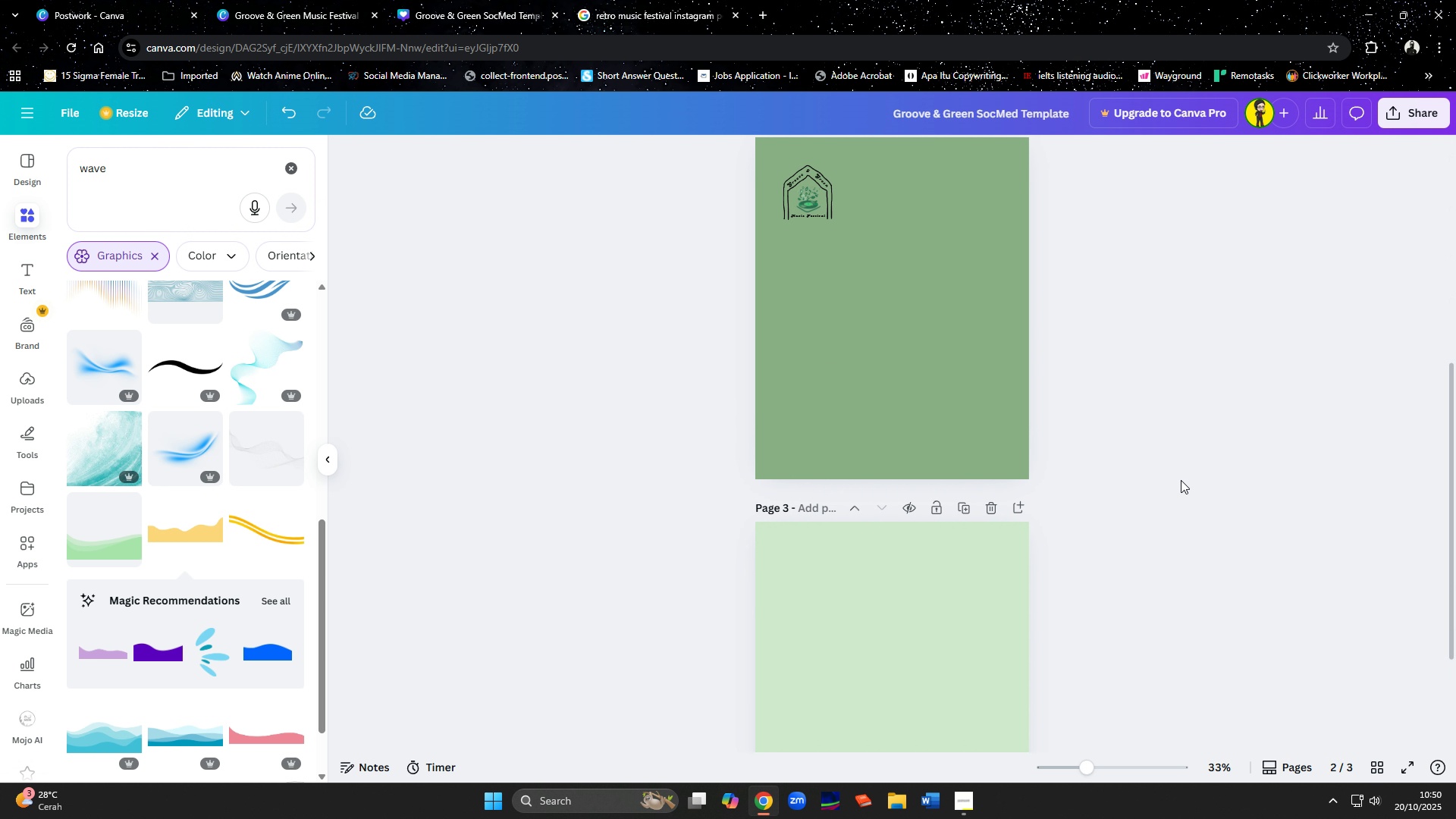 
scroll: coordinate [1181, 480], scroll_direction: up, amount: 3.0
 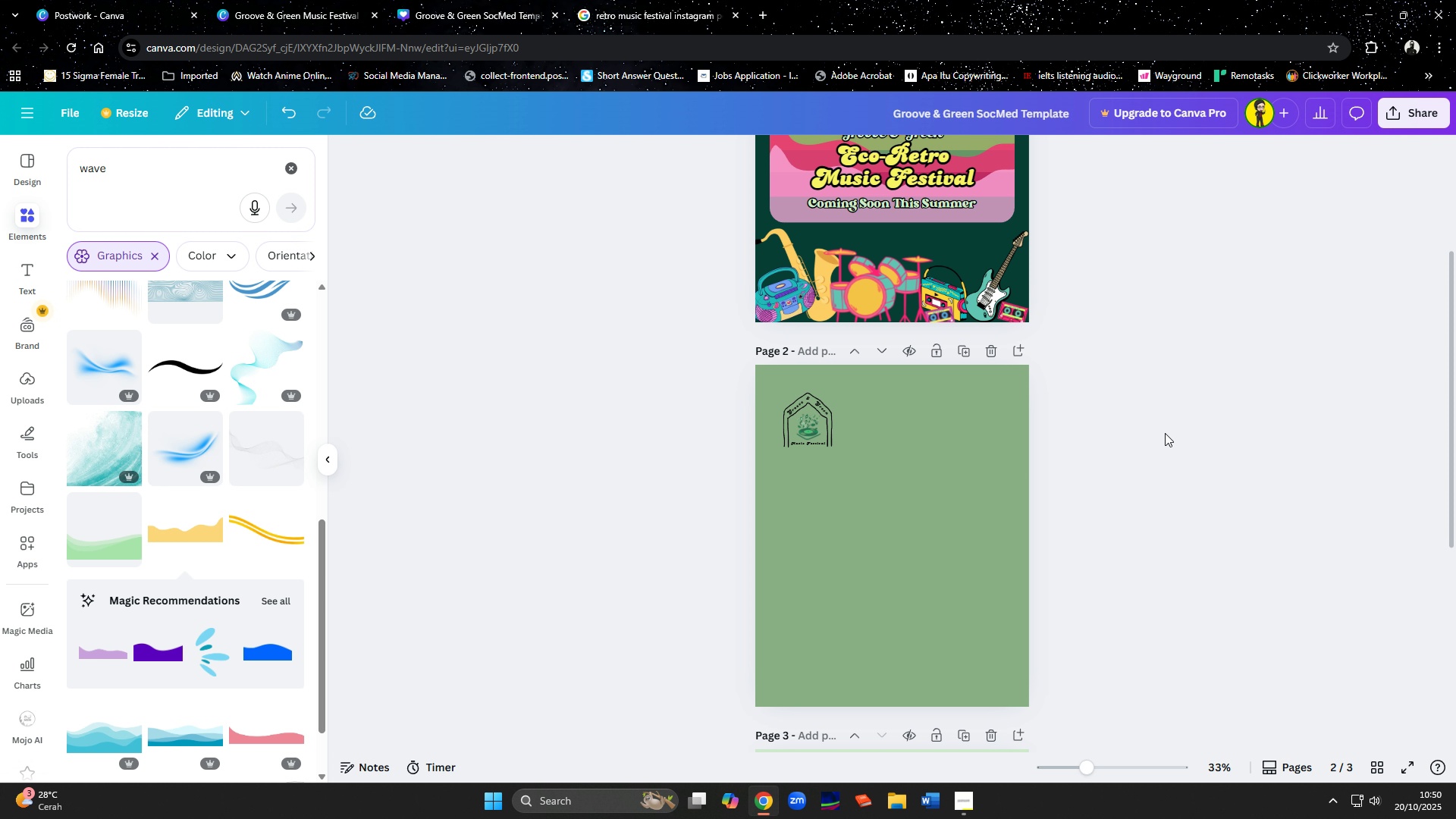 
hold_key(key=ControlLeft, duration=0.54)
scroll: coordinate [1167, 433], scroll_direction: up, amount: 1.0
 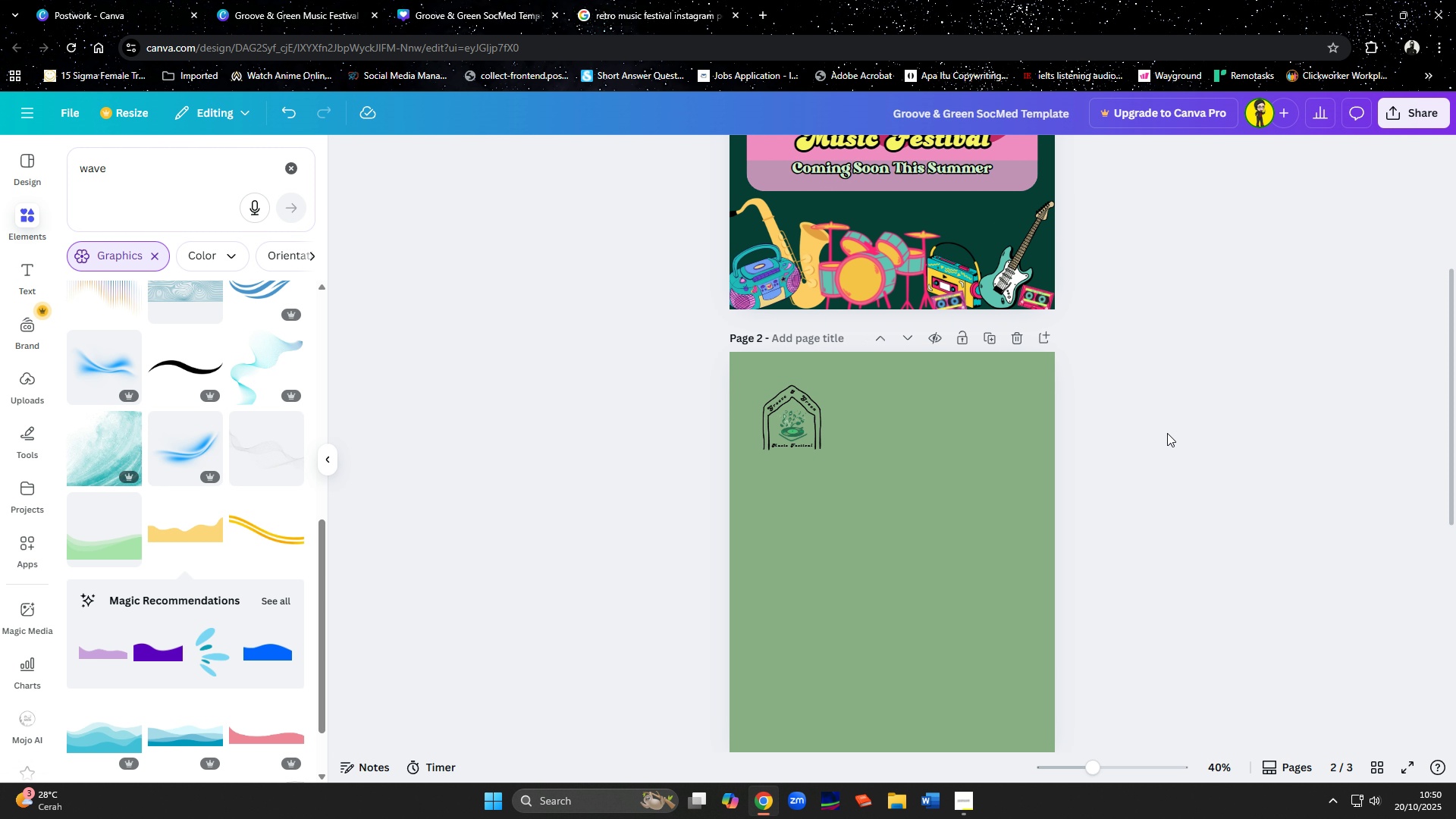 
scroll: coordinate [1167, 433], scroll_direction: down, amount: 1.0
 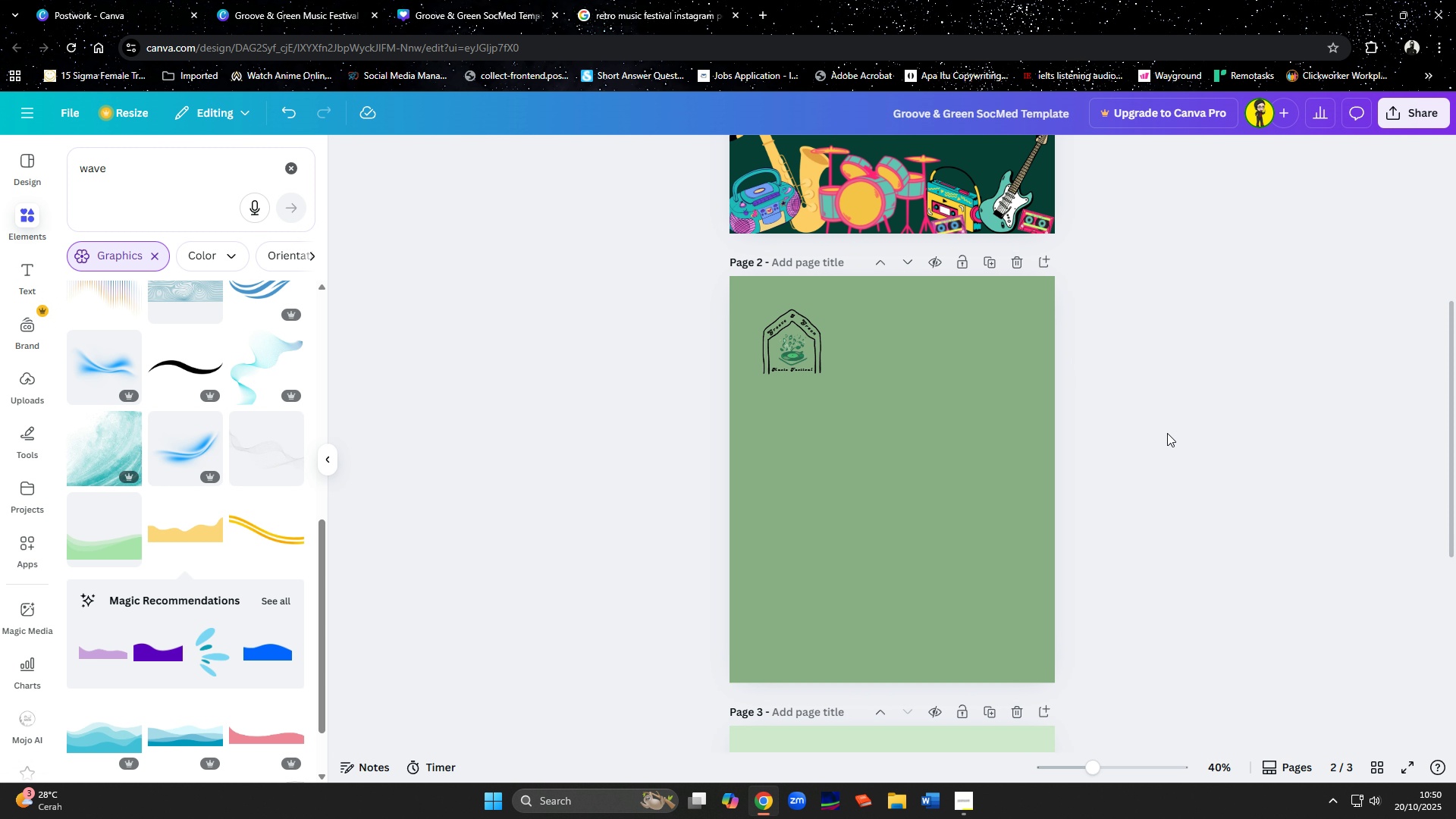 
scroll: coordinate [1167, 433], scroll_direction: up, amount: 2.0
 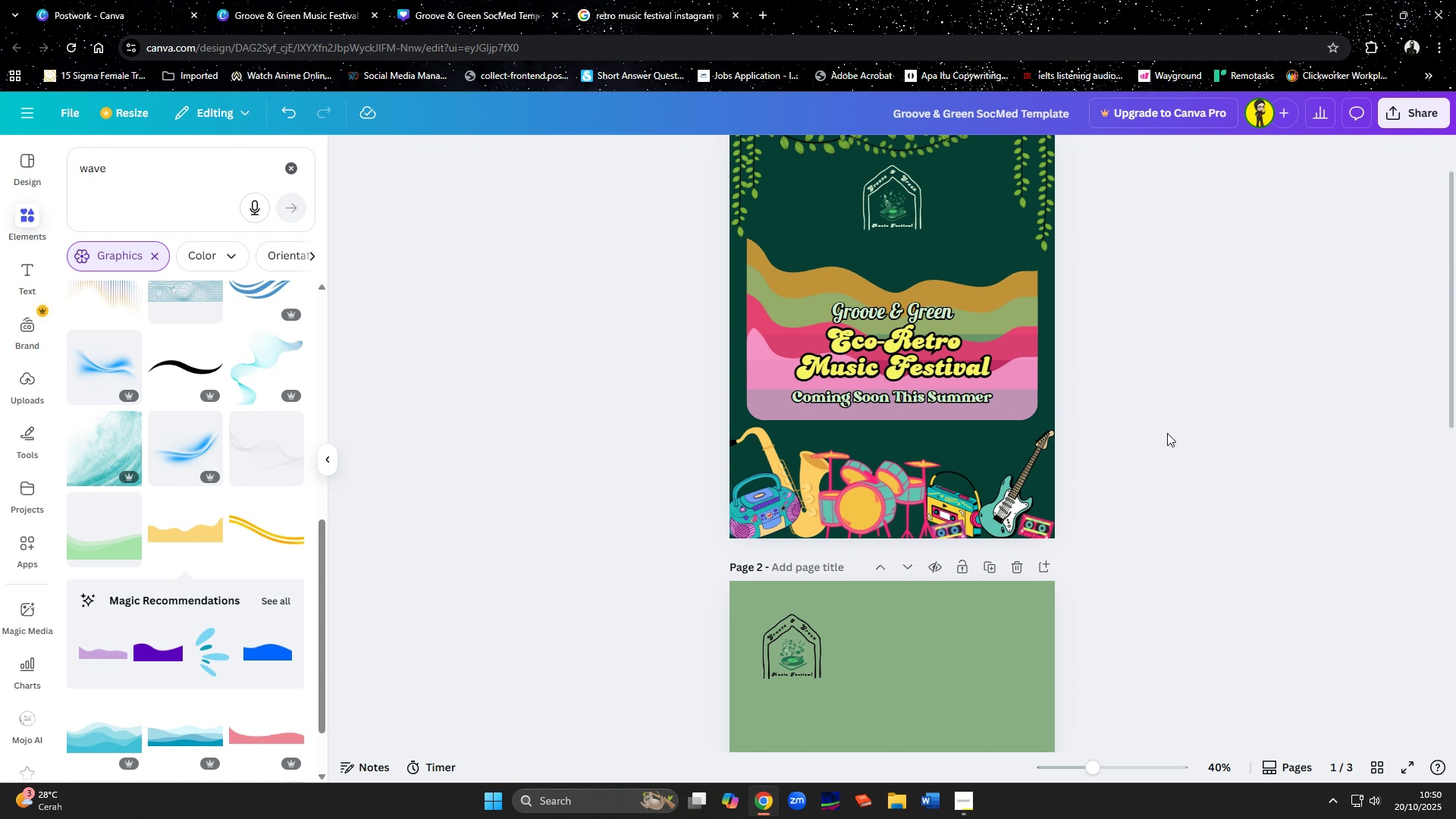 
scroll: coordinate [1186, 435], scroll_direction: down, amount: 6.0
 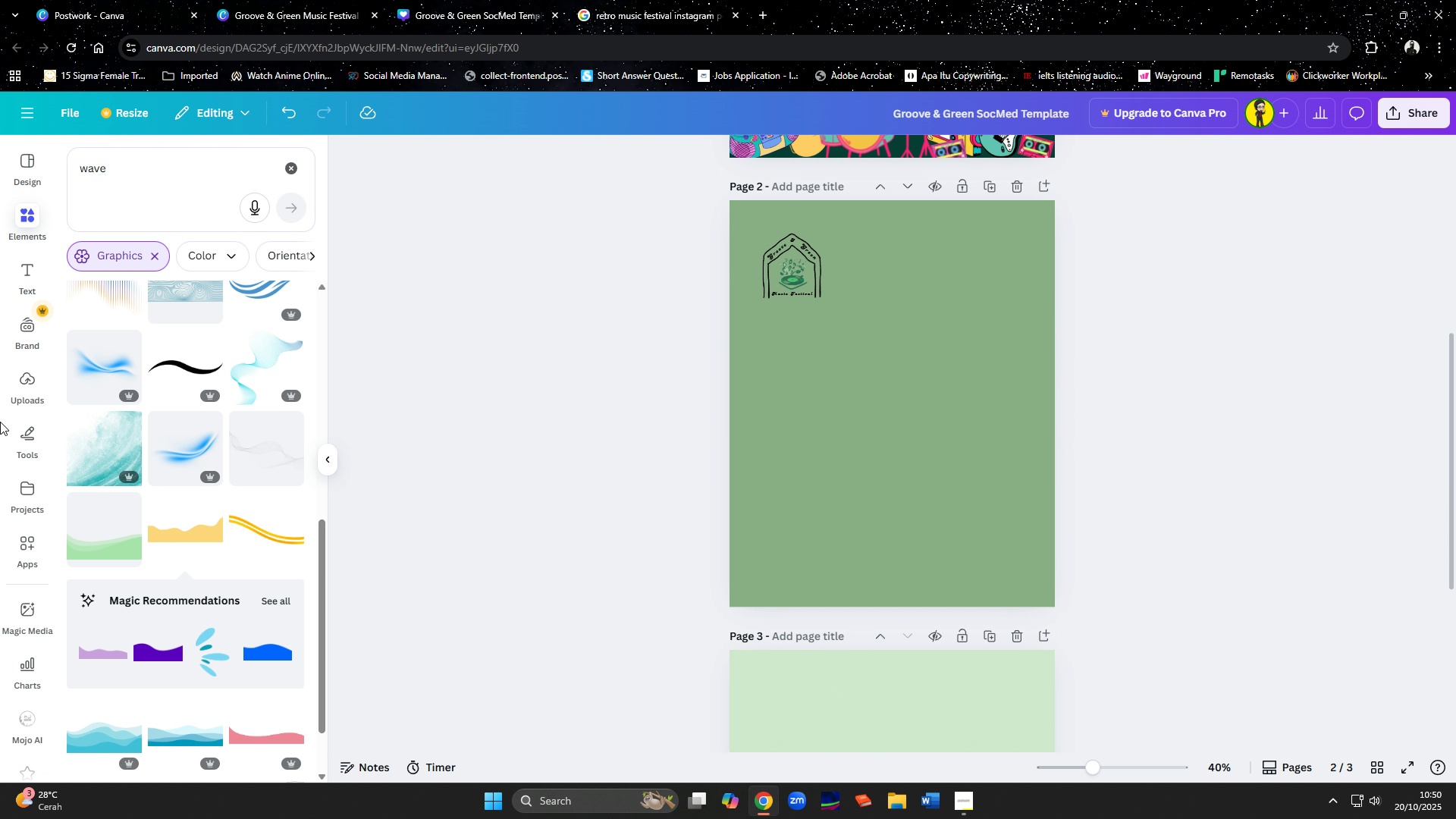 
left_click([14, 378])
 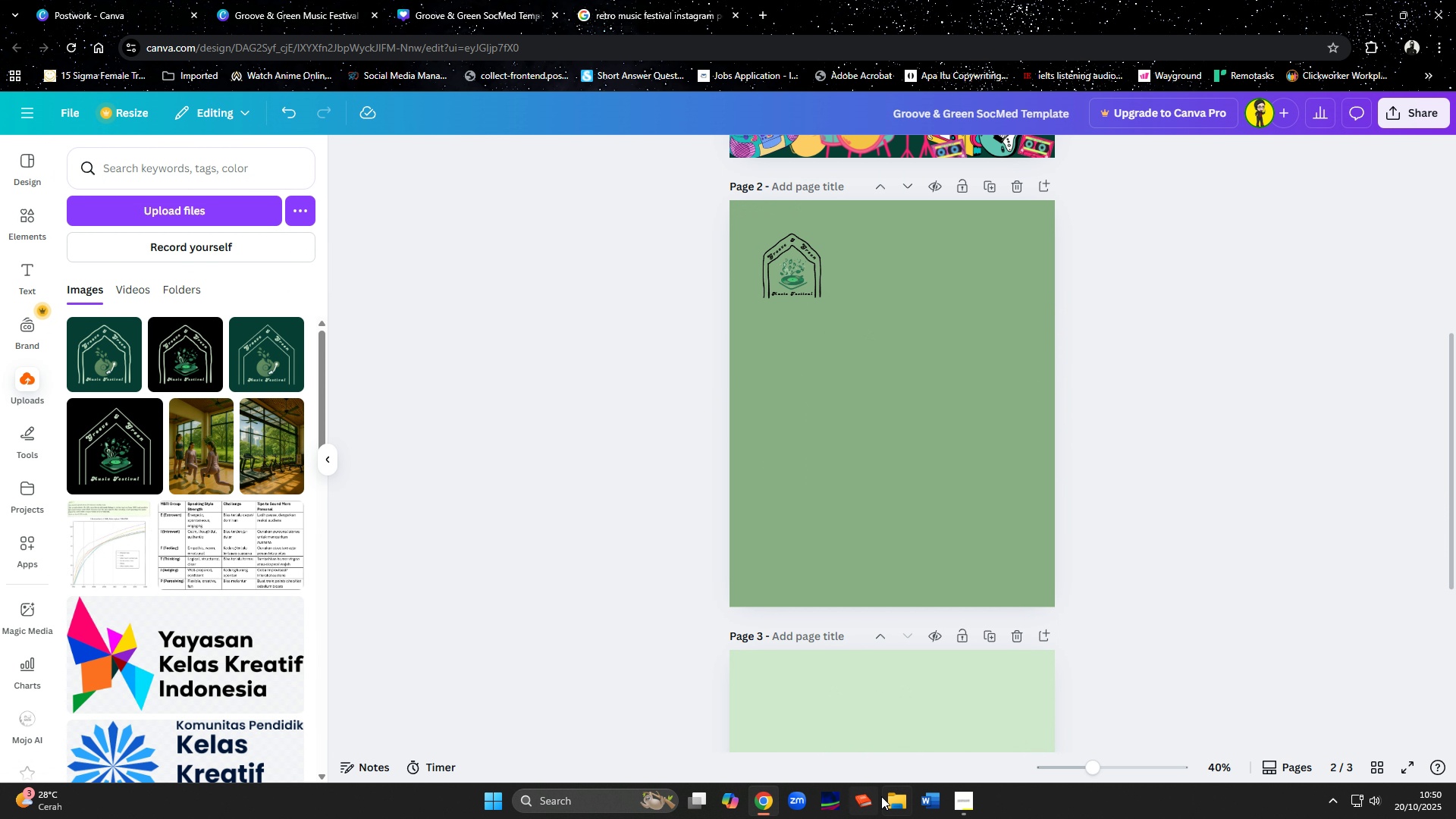 
left_click([893, 798])
 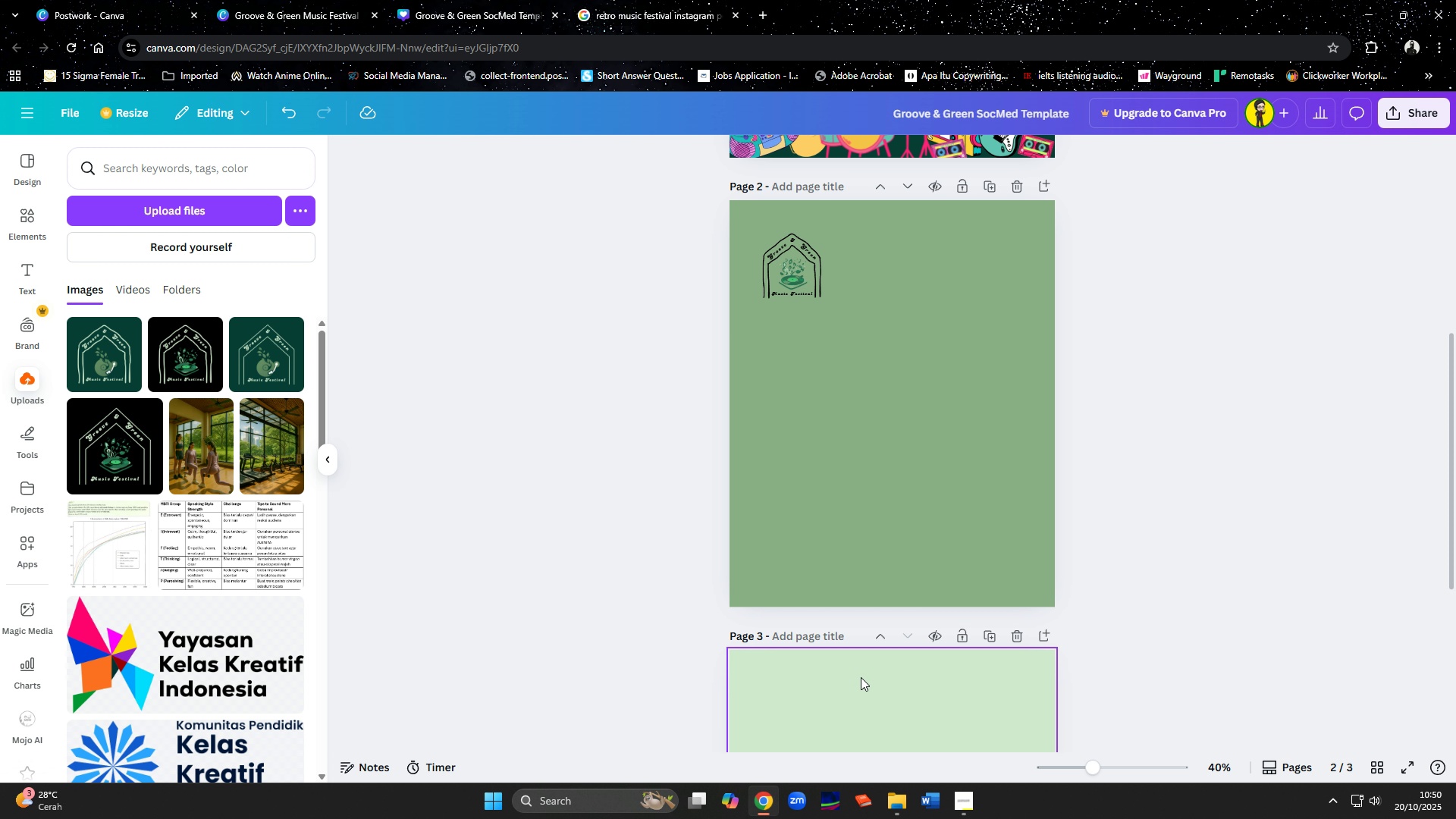 
wait(7.92)
 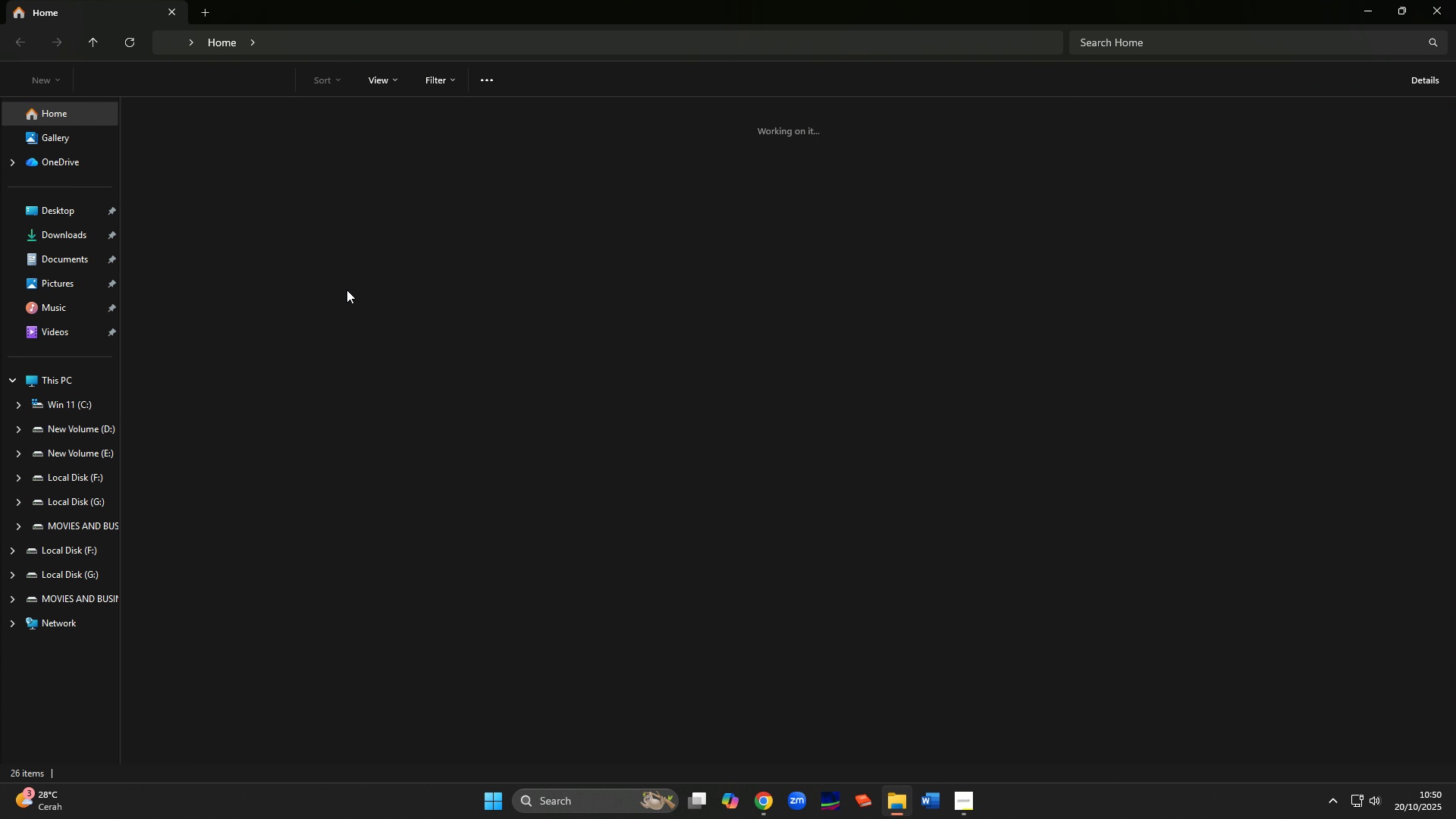 
scroll: coordinate [1201, 418], scroll_direction: up, amount: 2.0
 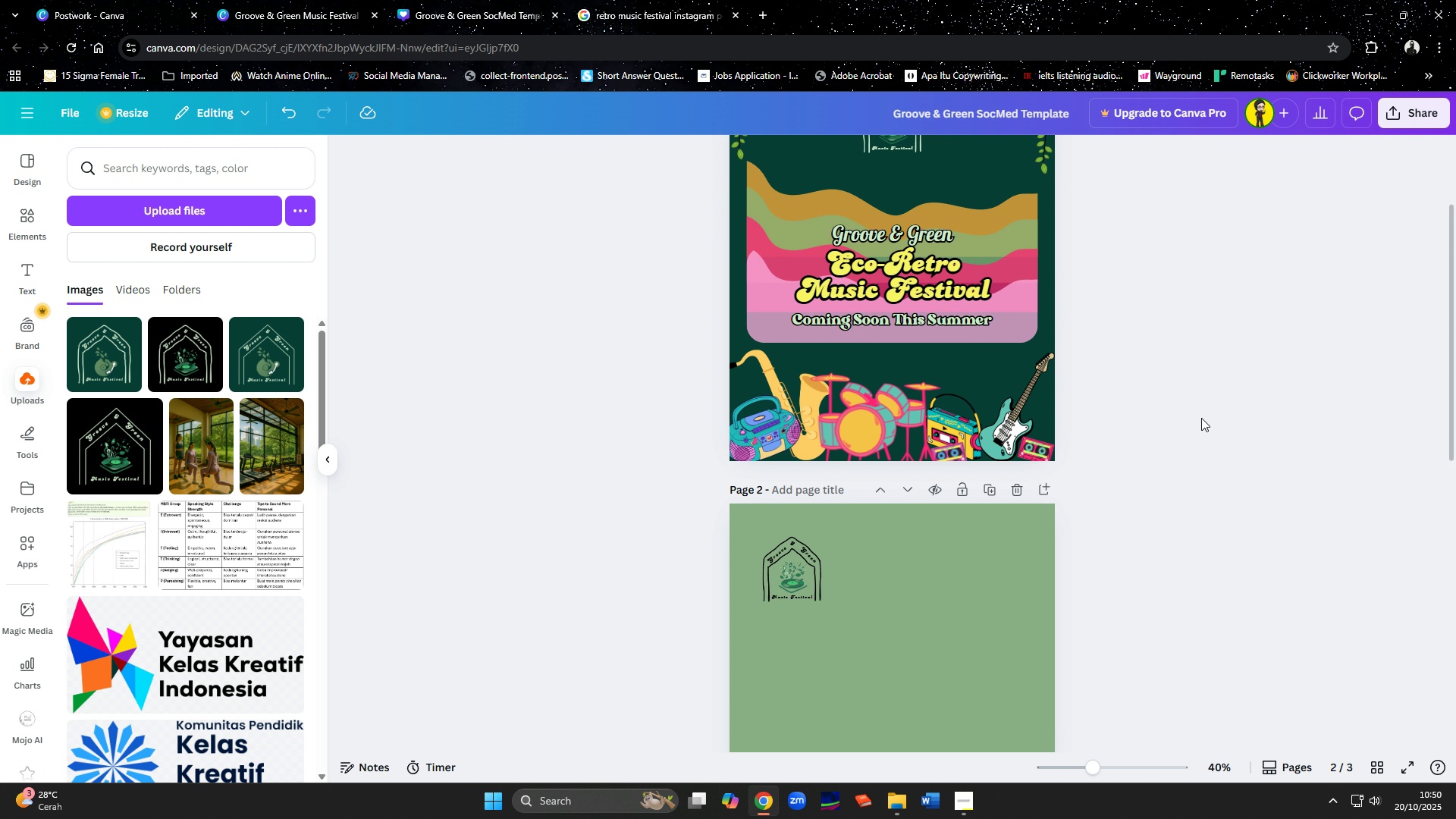 
scroll: coordinate [1201, 418], scroll_direction: down, amount: 3.0
 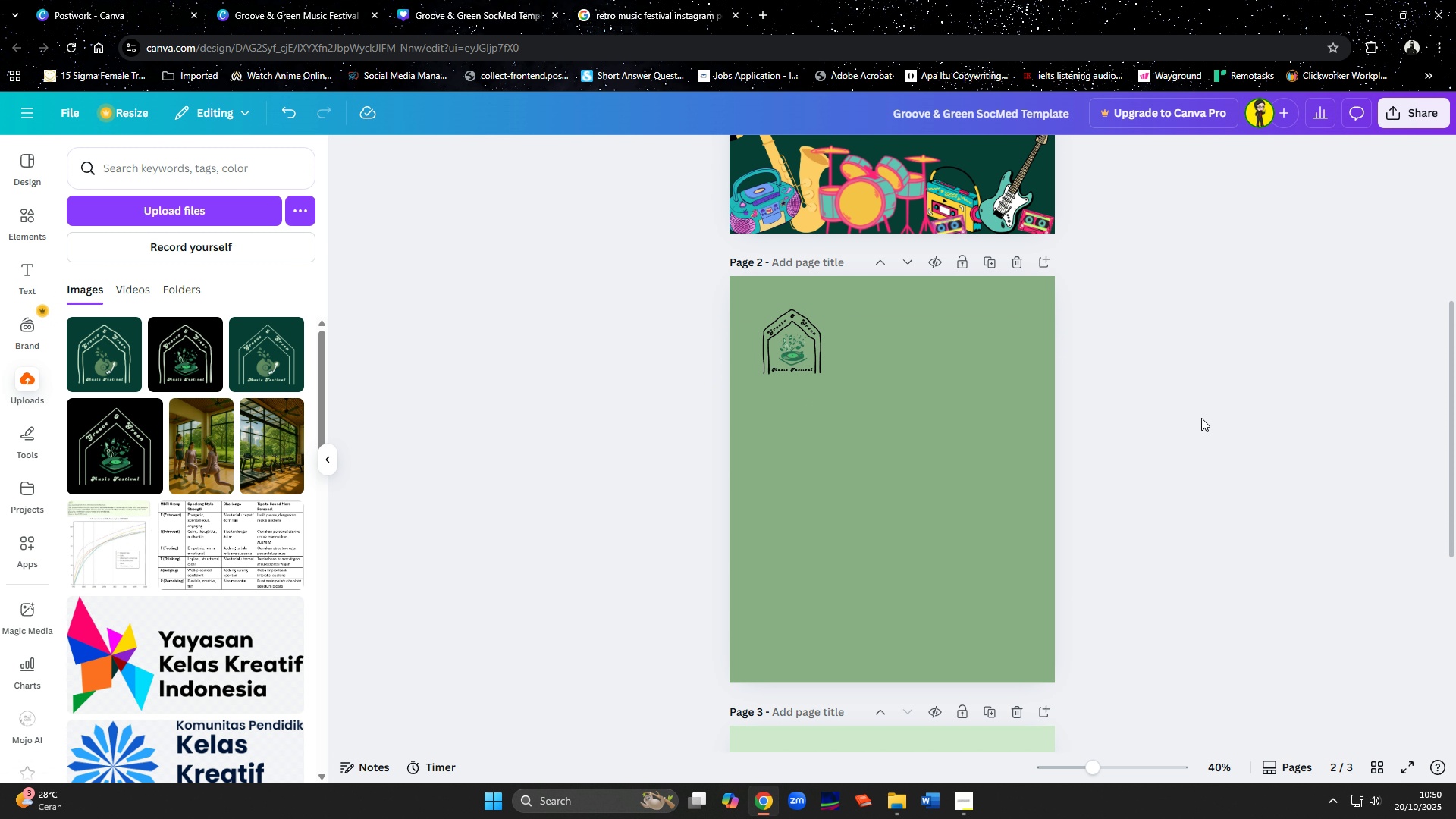 
scroll: coordinate [1201, 418], scroll_direction: up, amount: 3.0
 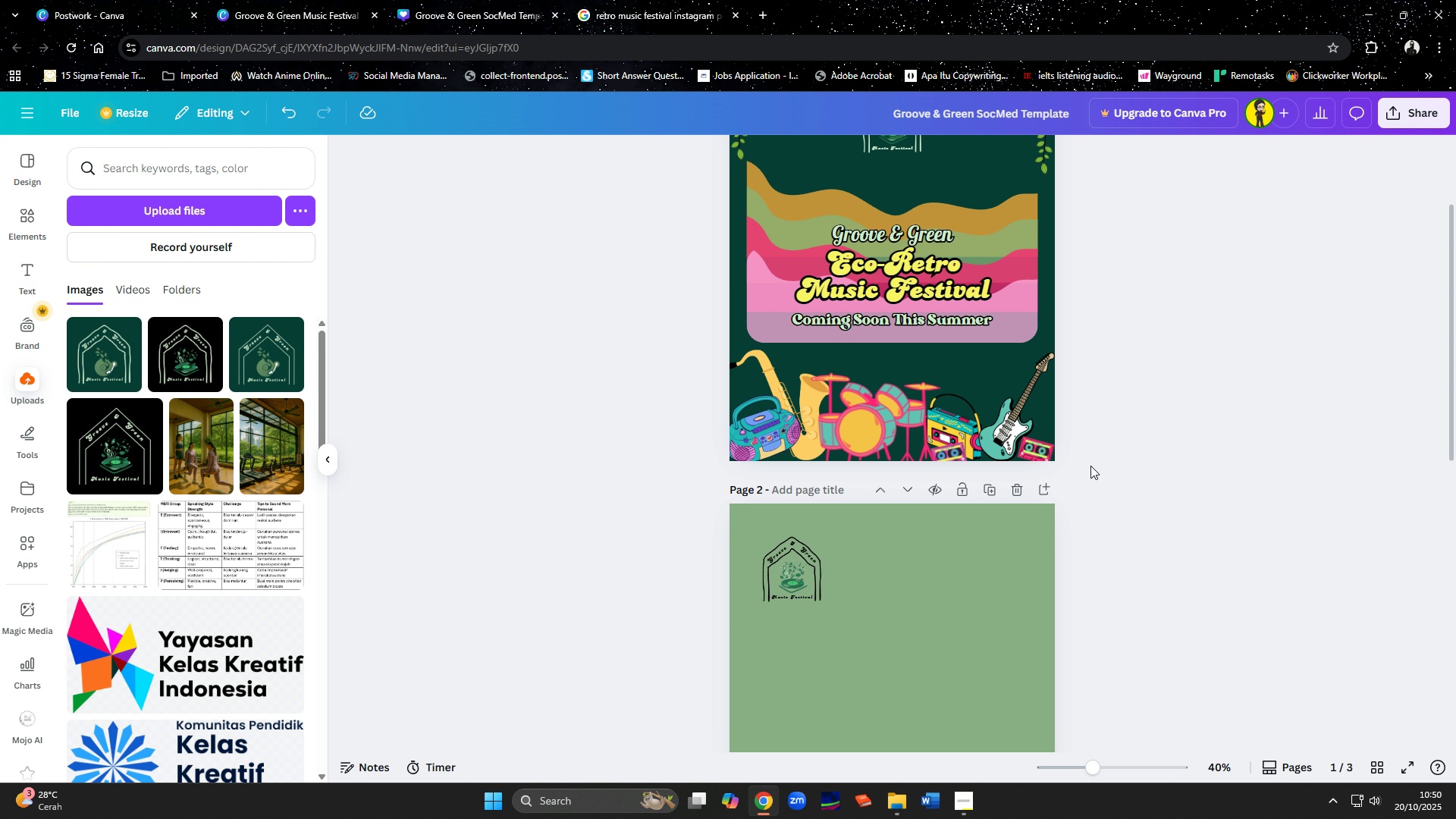 
wait(5.17)
 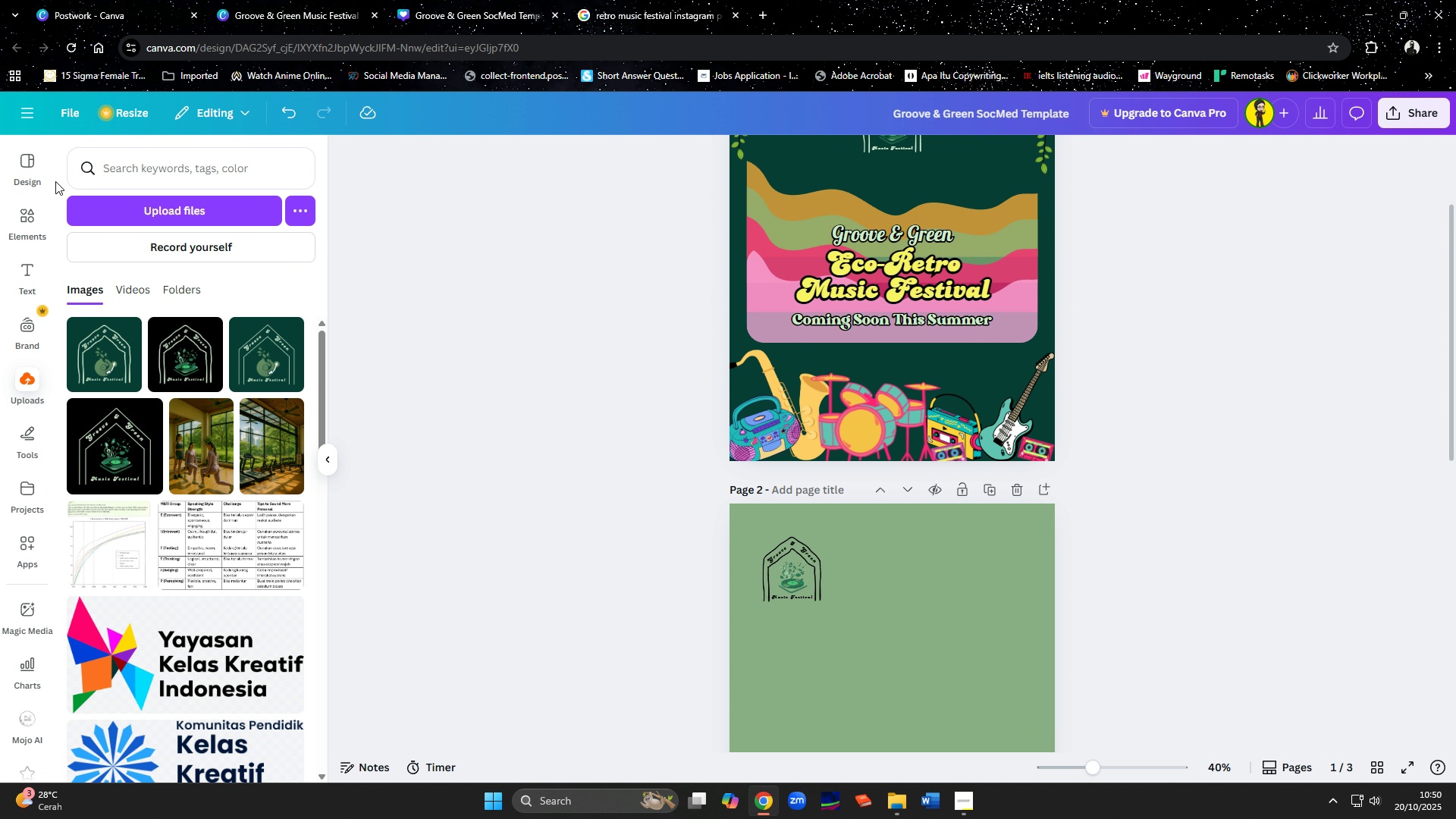 
left_click([685, 0])
 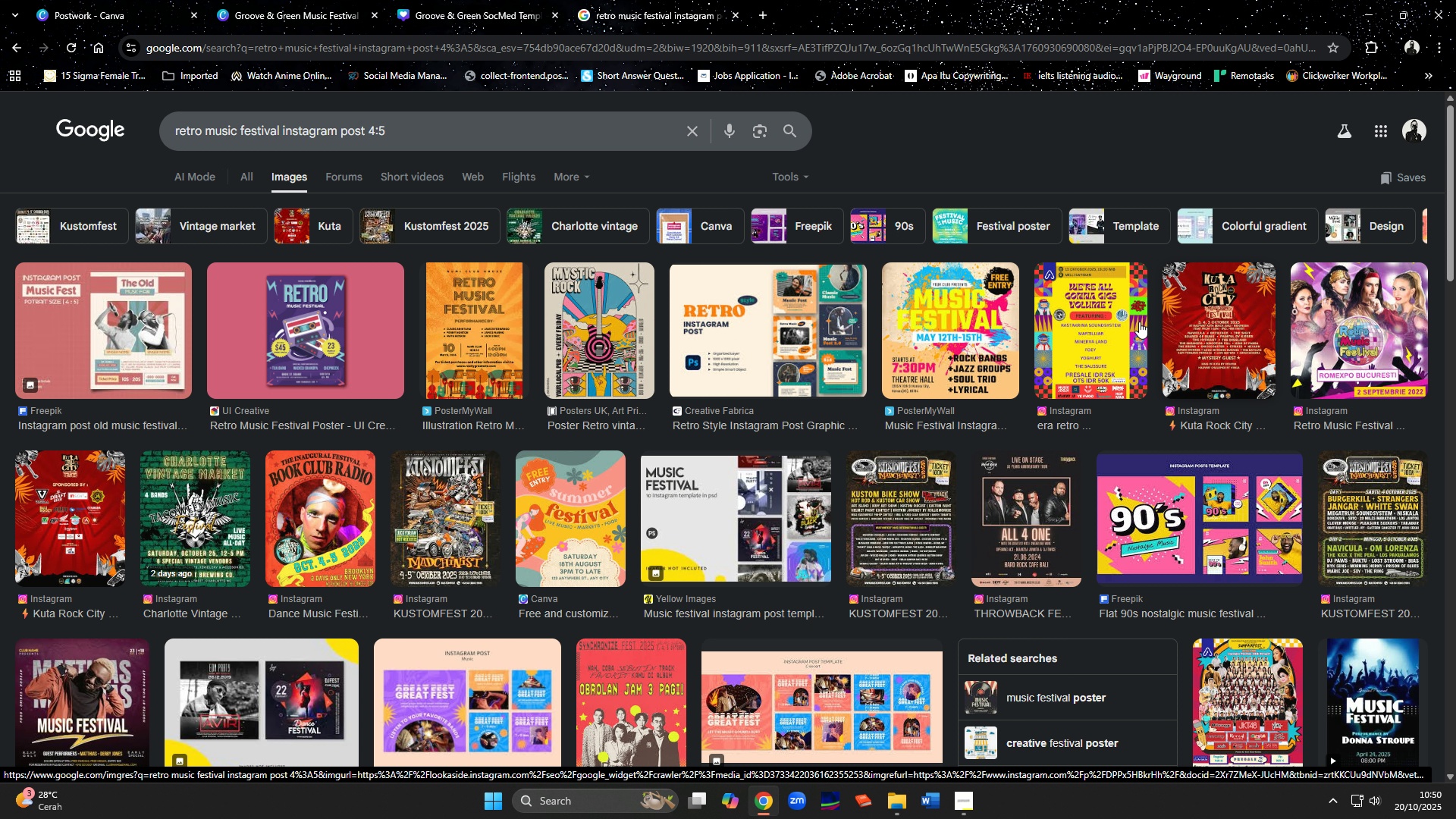 
wait(24.94)
 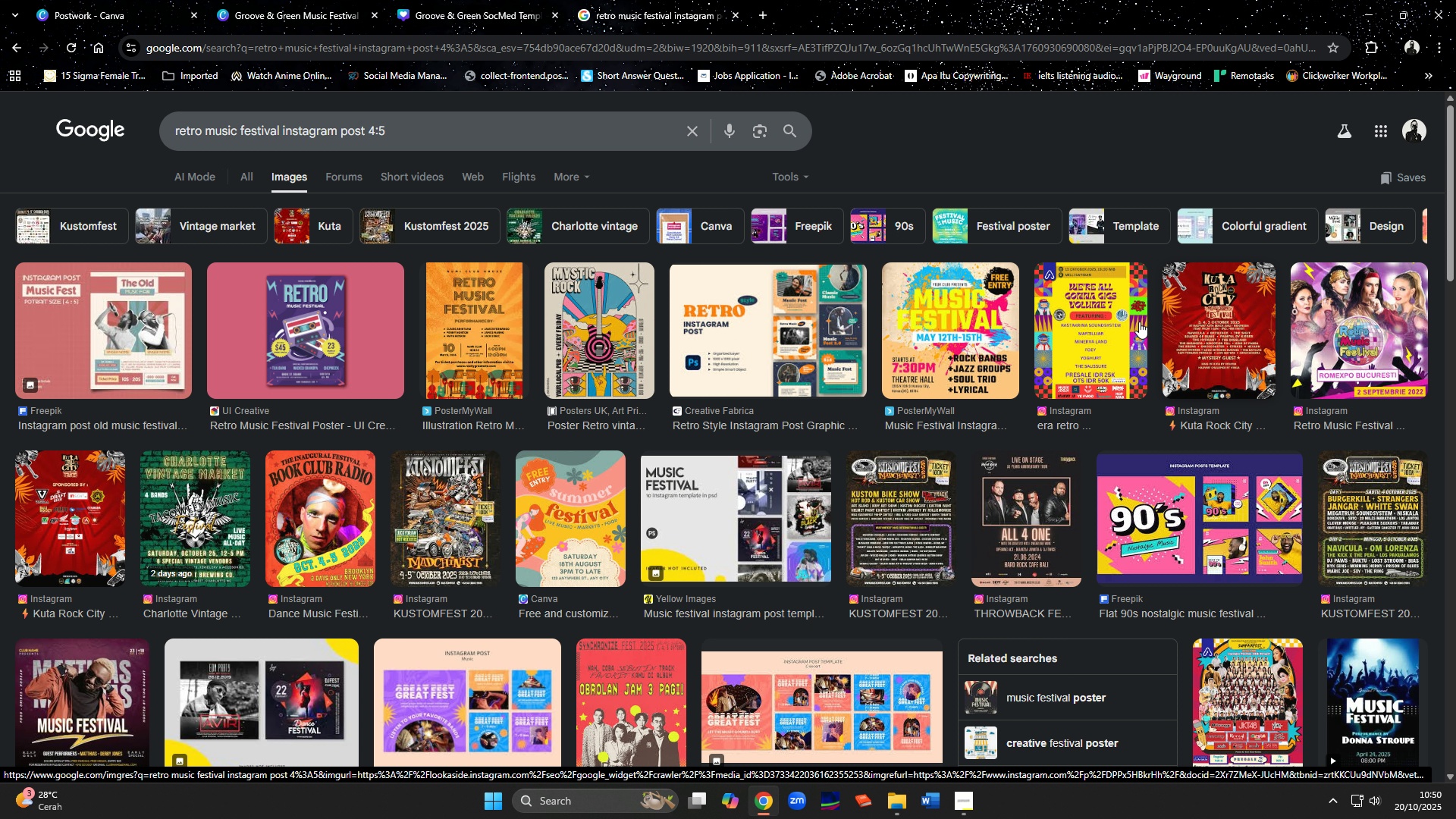 
left_click([482, 3])
 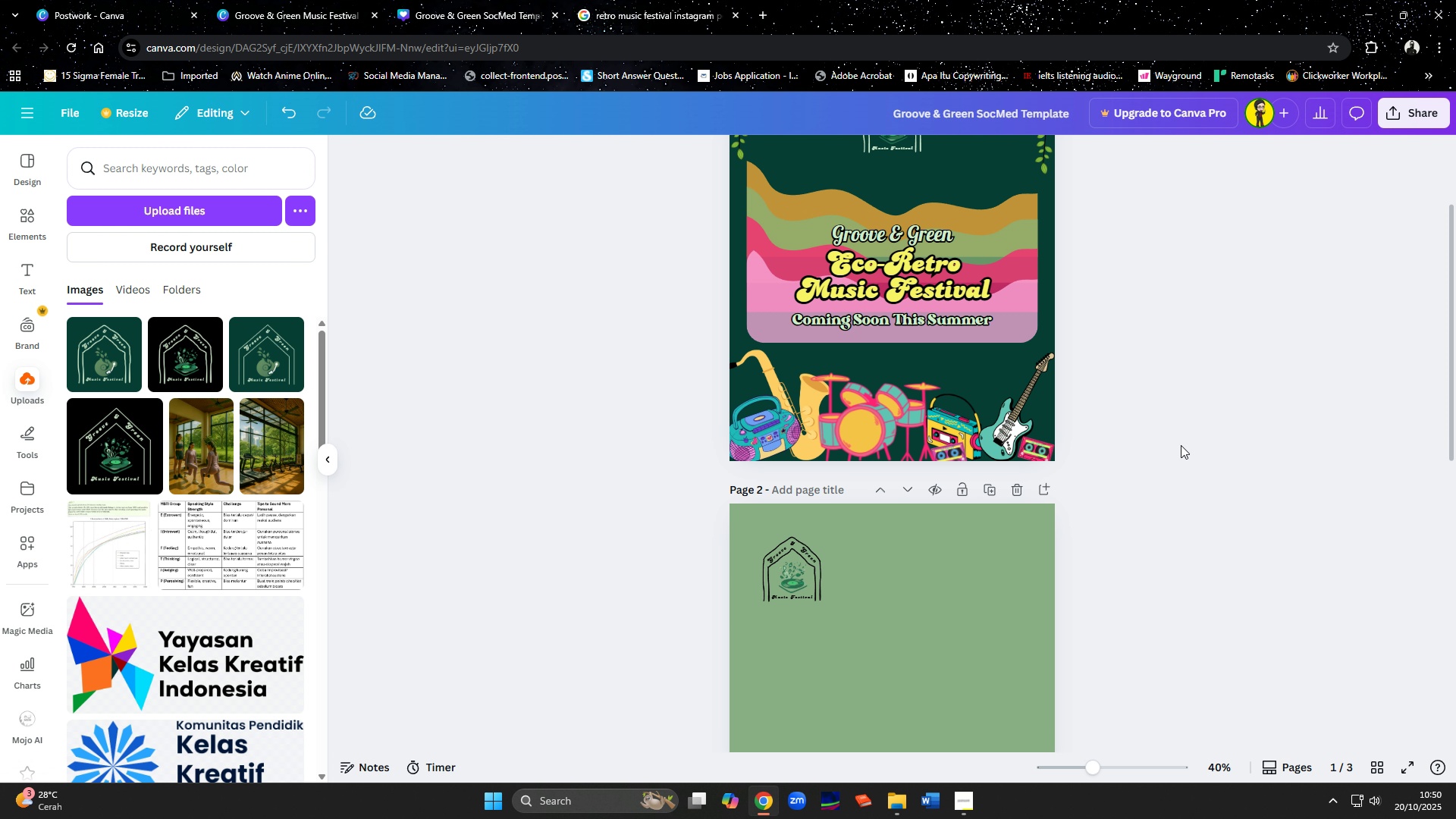 
left_click([1184, 446])
 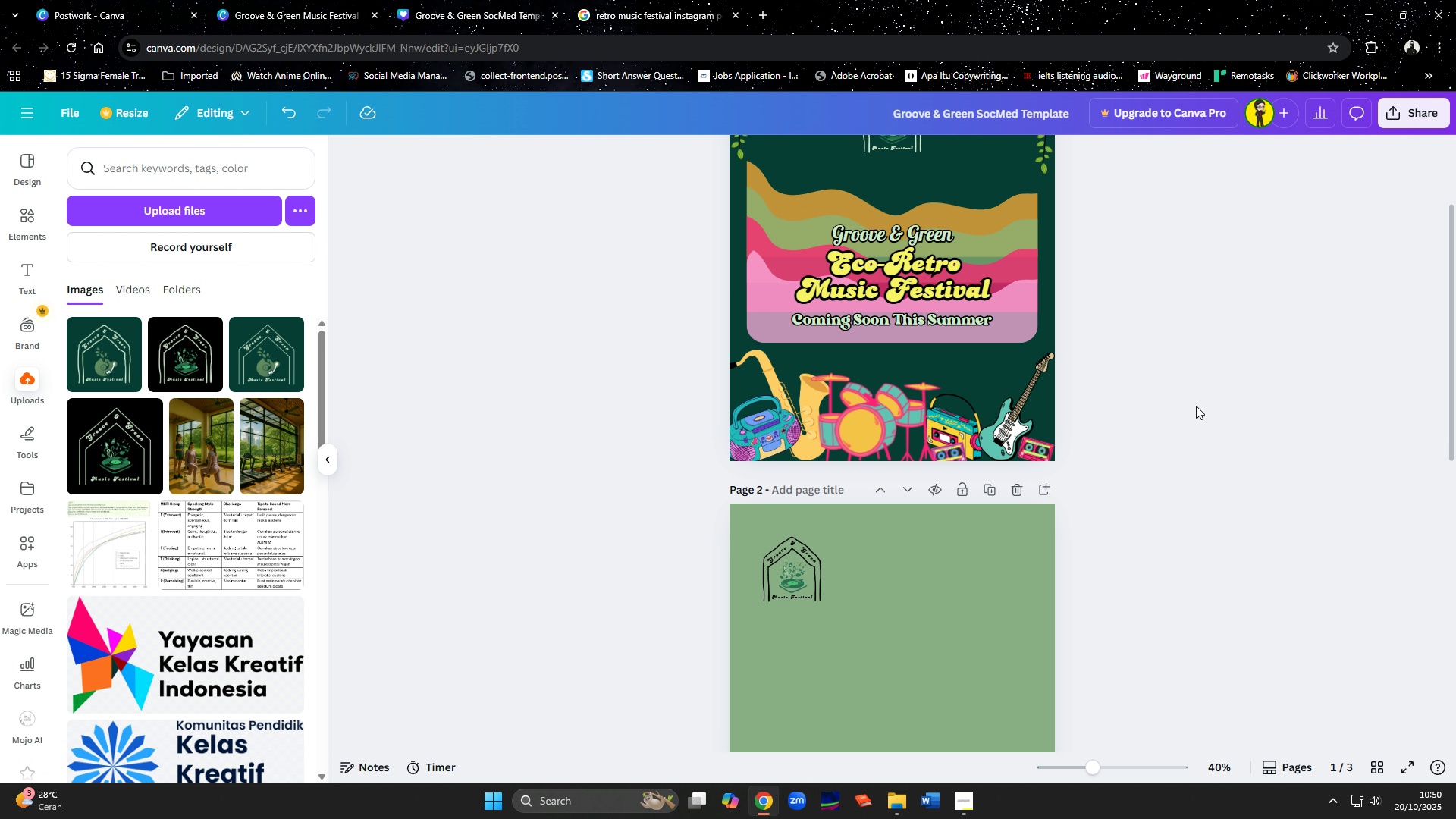 
hold_key(key=ControlLeft, duration=1.5)
scroll: coordinate [1195, 406], scroll_direction: down, amount: 3.0
 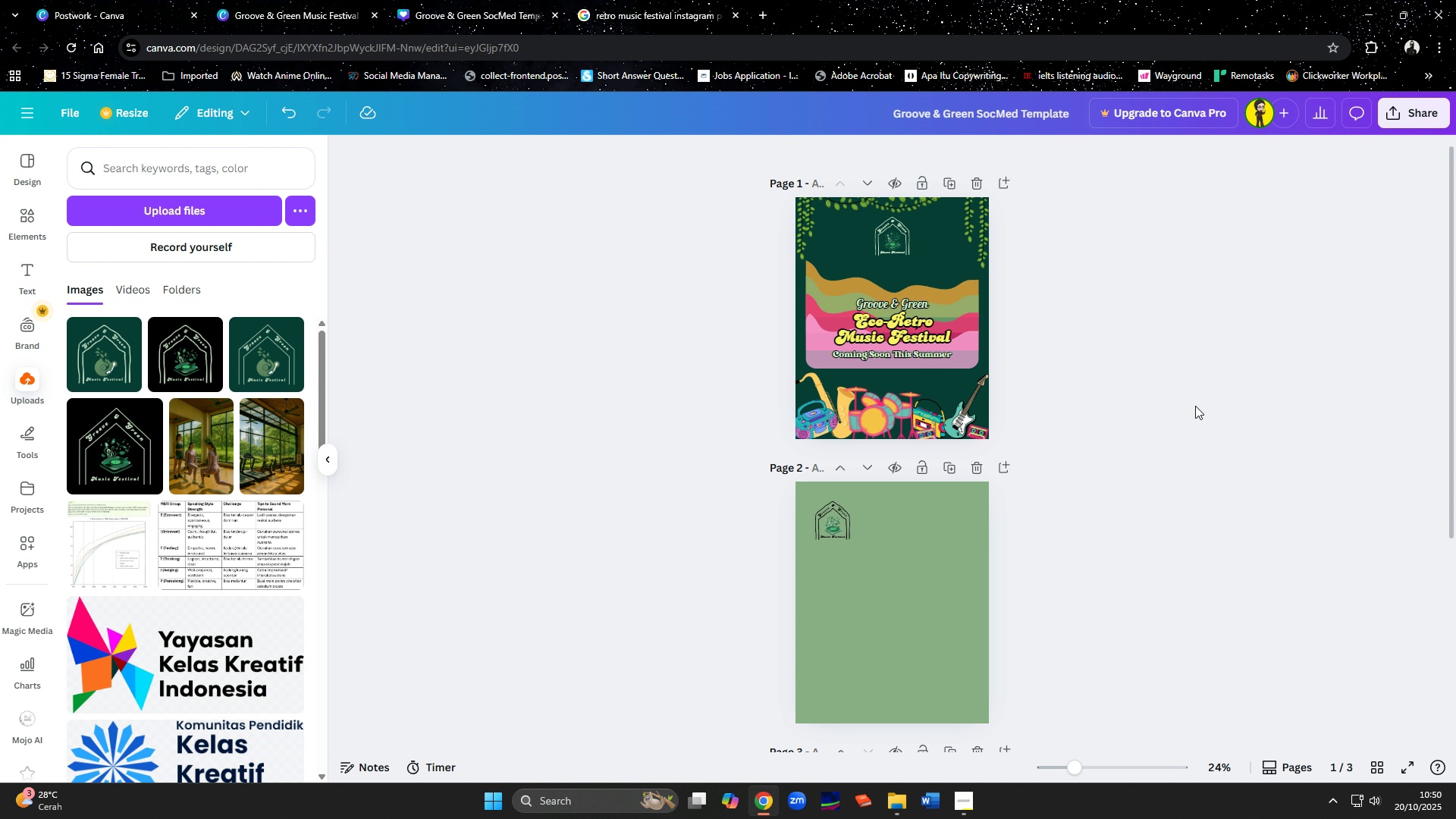 
hold_key(key=ControlLeft, duration=0.68)
scroll: coordinate [1181, 374], scroll_direction: up, amount: 1.0
 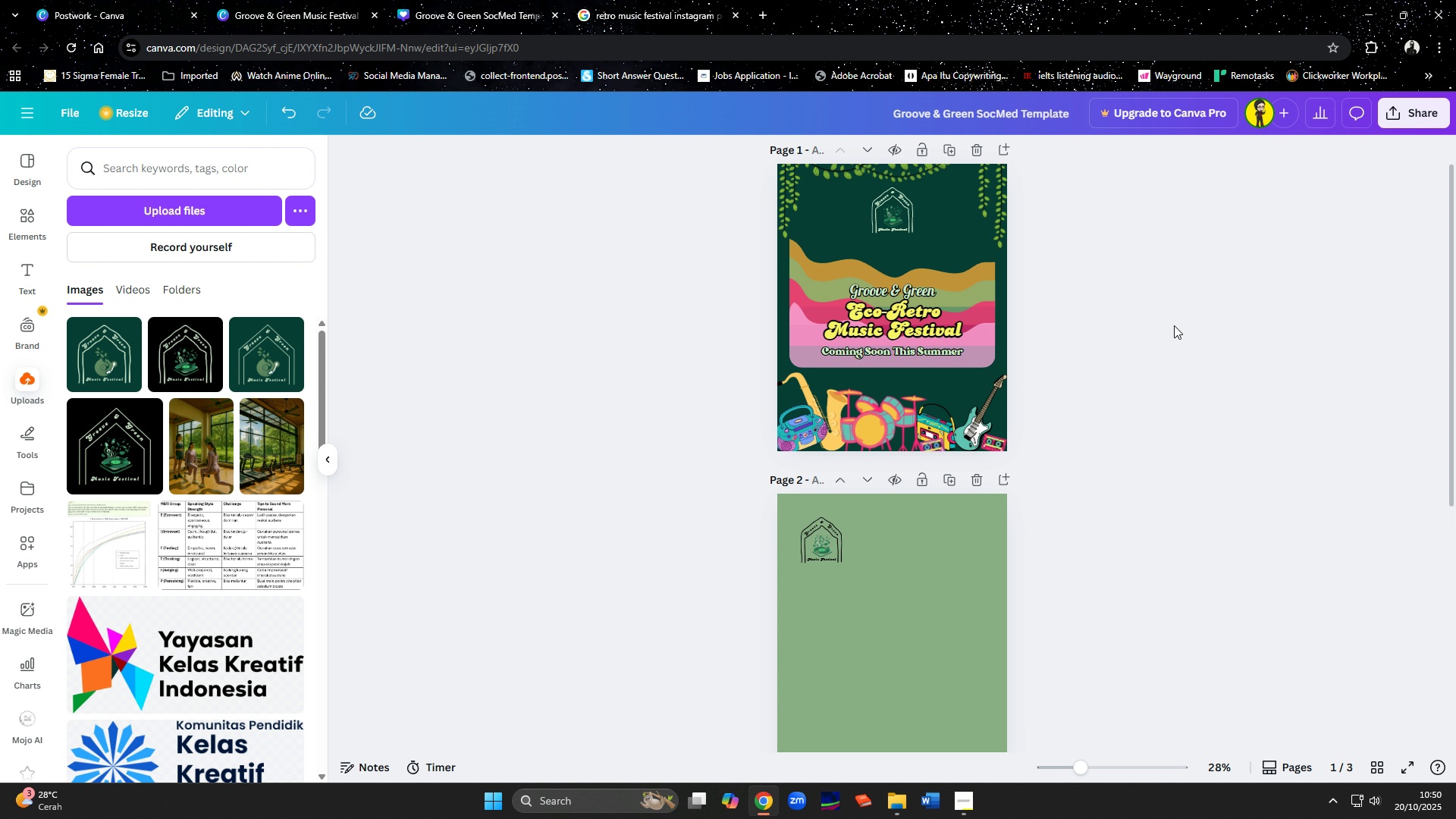 
scroll: coordinate [1173, 325], scroll_direction: down, amount: 2.0
 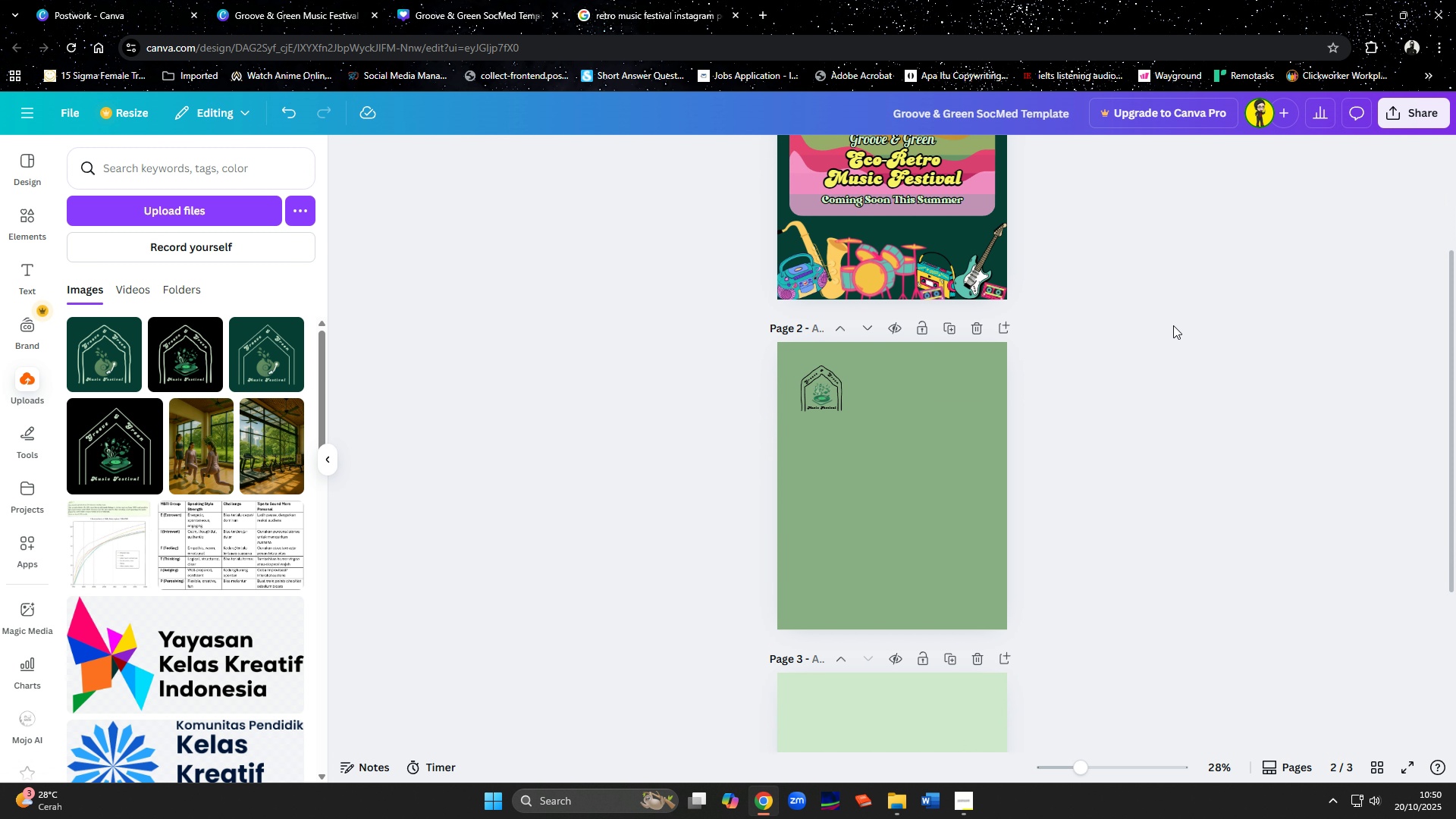 
scroll: coordinate [1173, 325], scroll_direction: up, amount: 2.0
 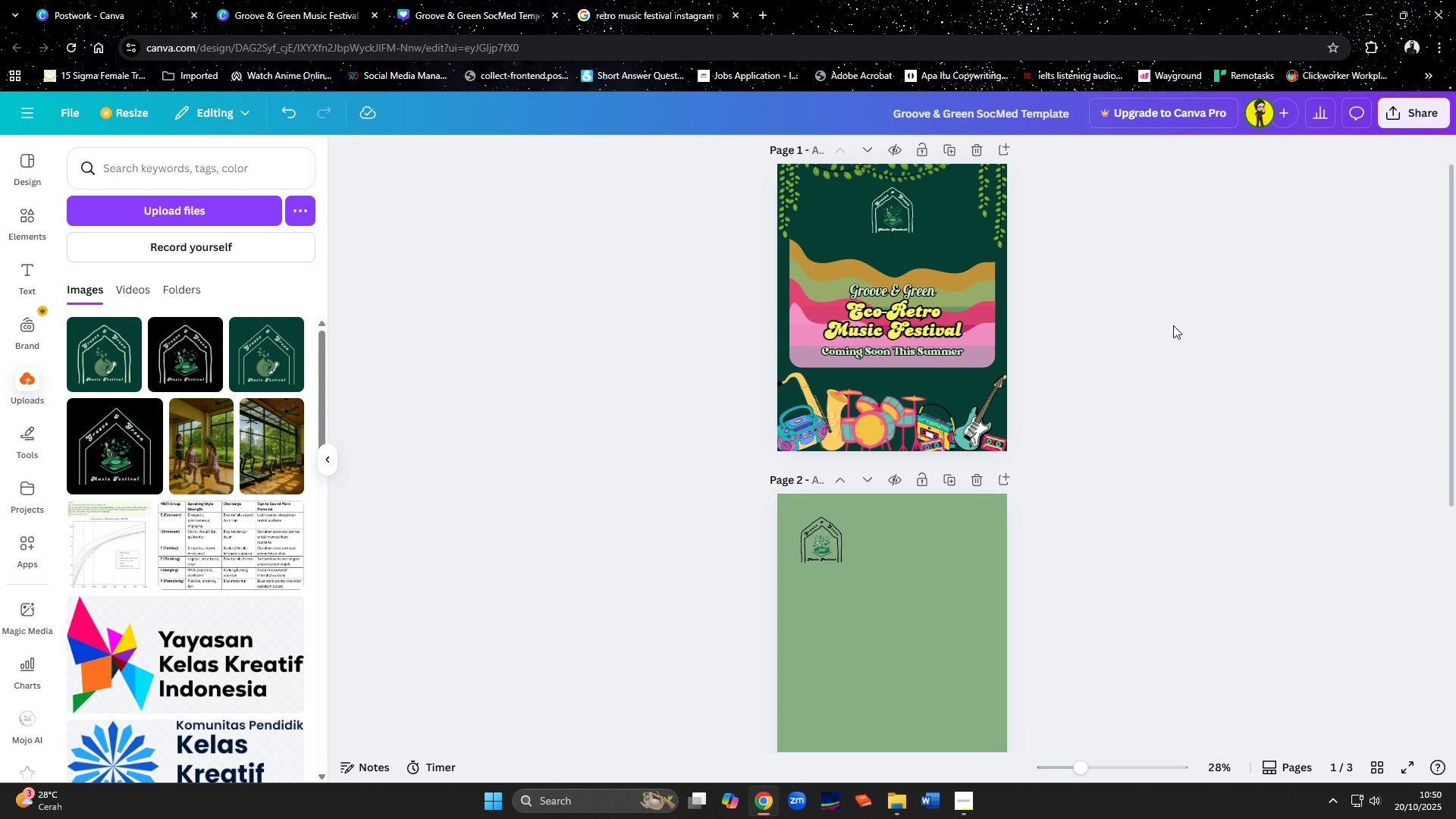 
scroll: coordinate [1173, 325], scroll_direction: down, amount: 2.0
 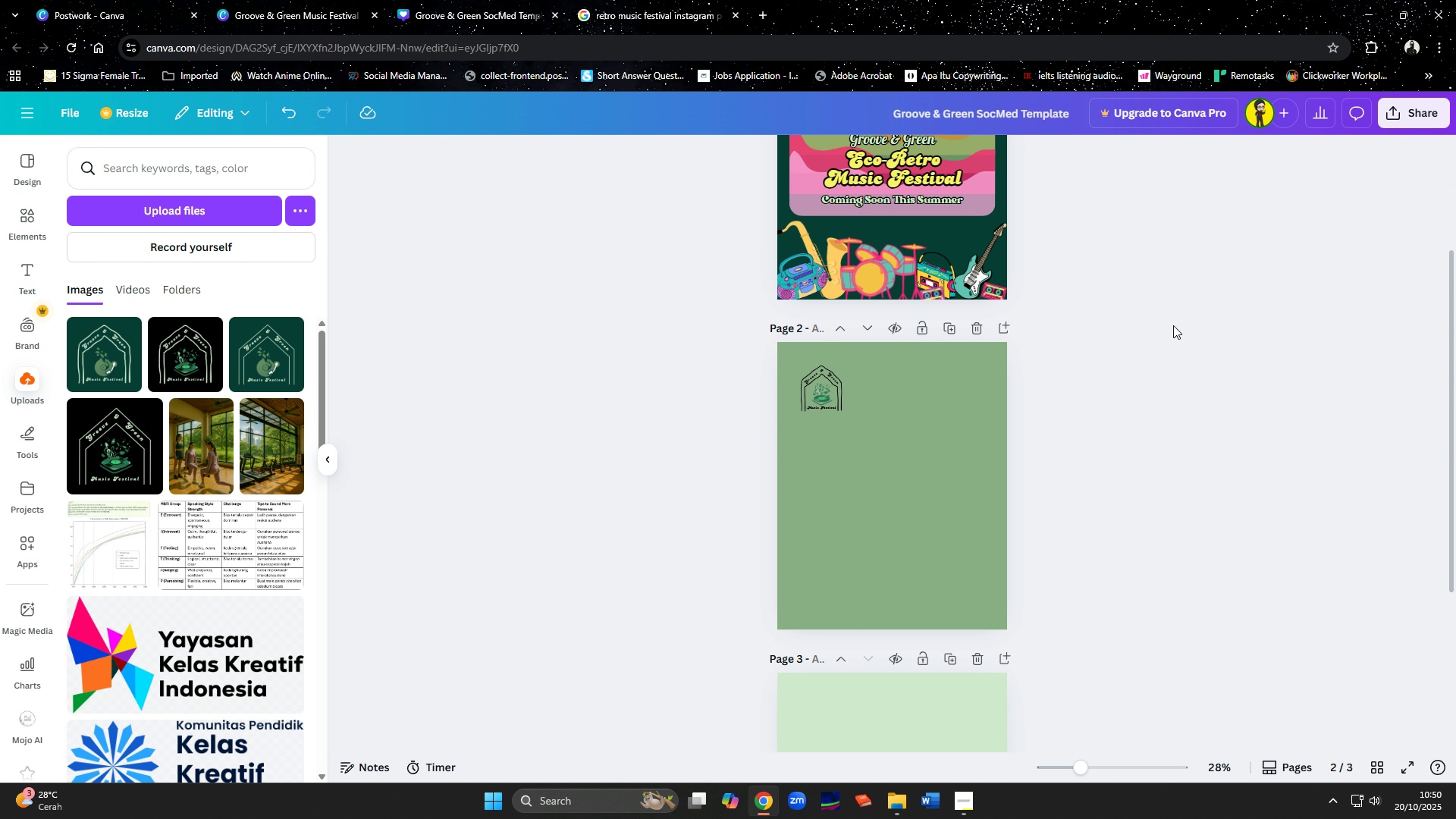 
scroll: coordinate [1173, 325], scroll_direction: none, amount: 0.0
 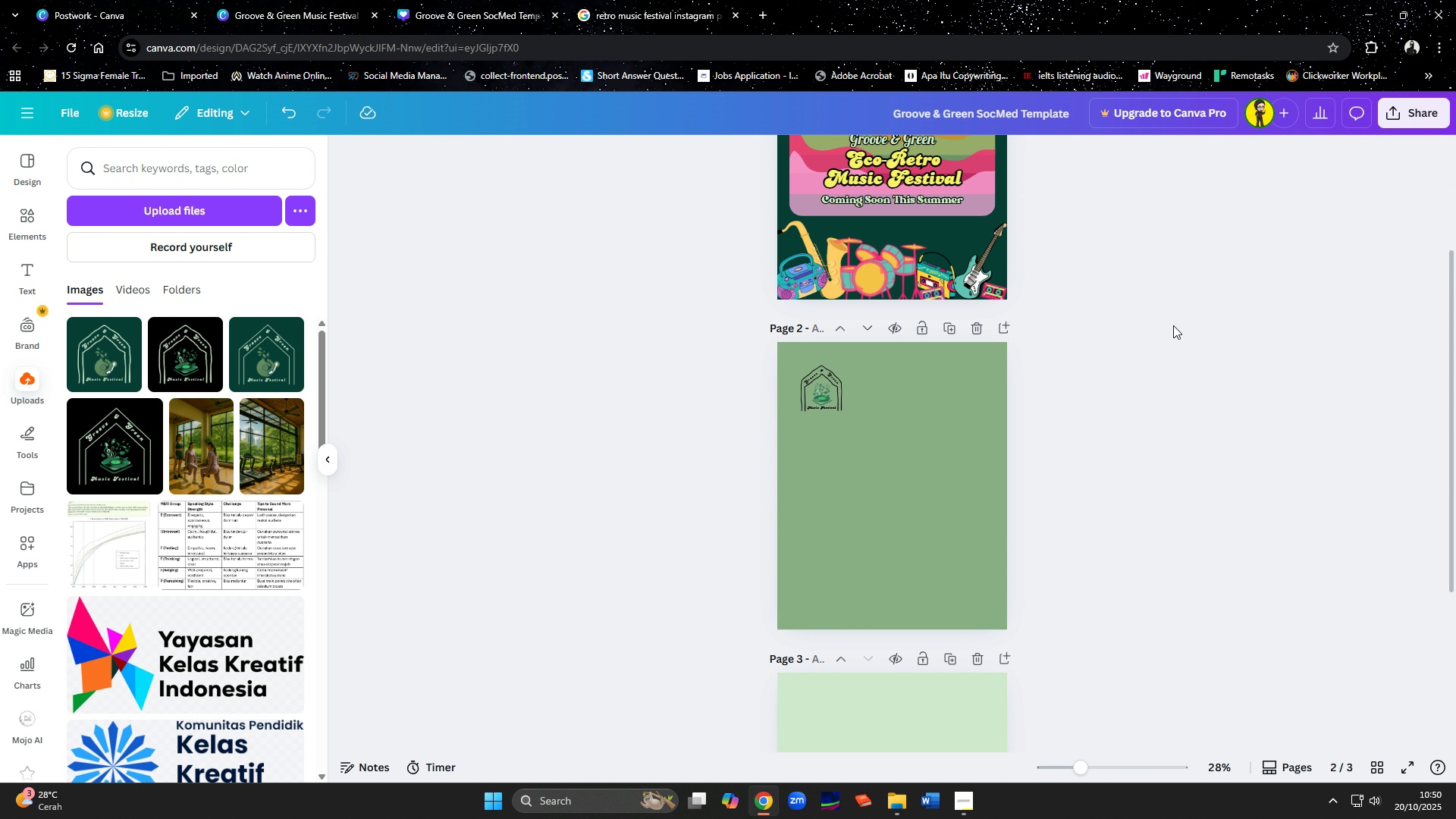 
scroll: coordinate [1173, 325], scroll_direction: up, amount: 2.0
 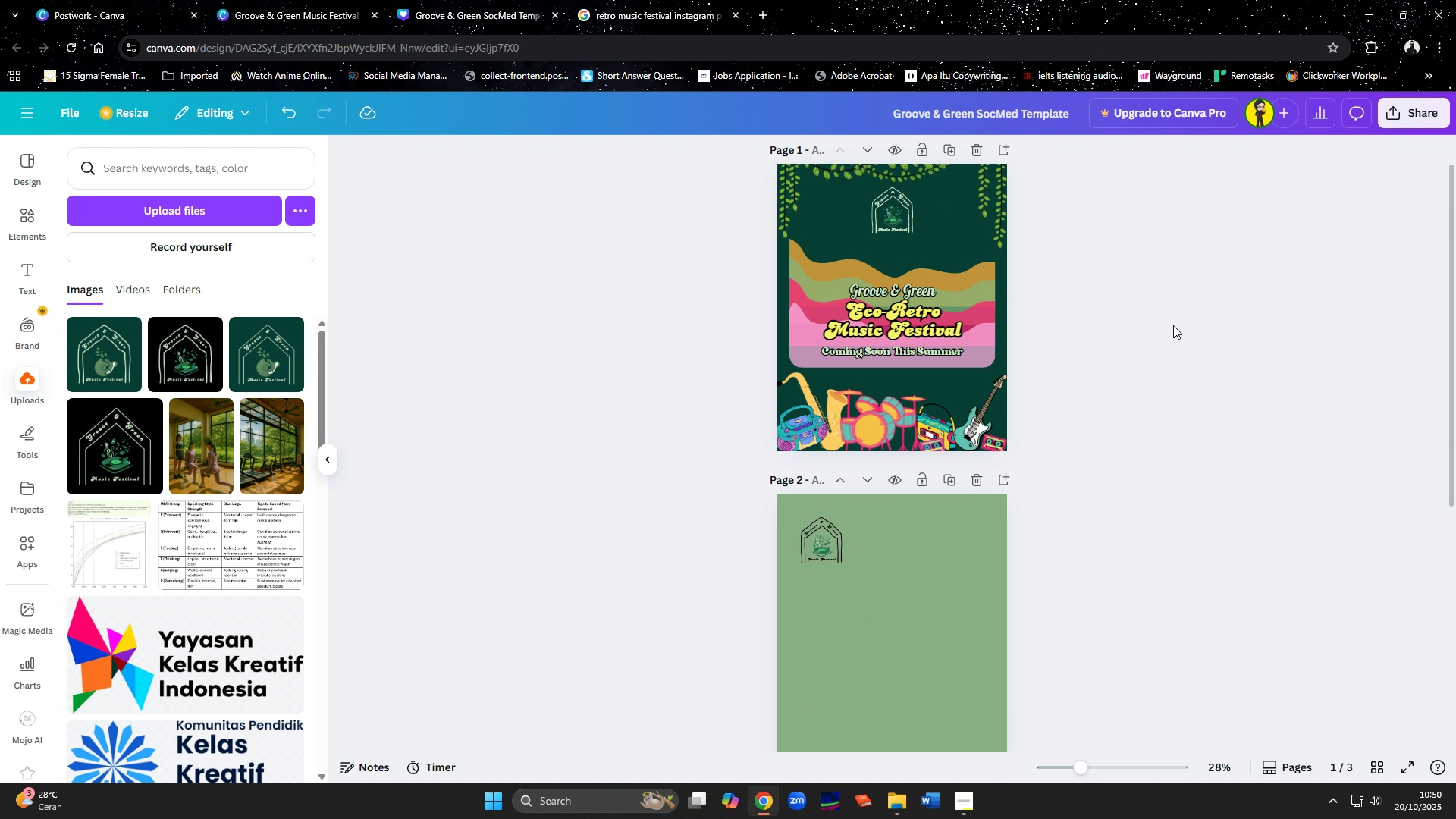 
scroll: coordinate [1173, 325], scroll_direction: down, amount: 1.0
 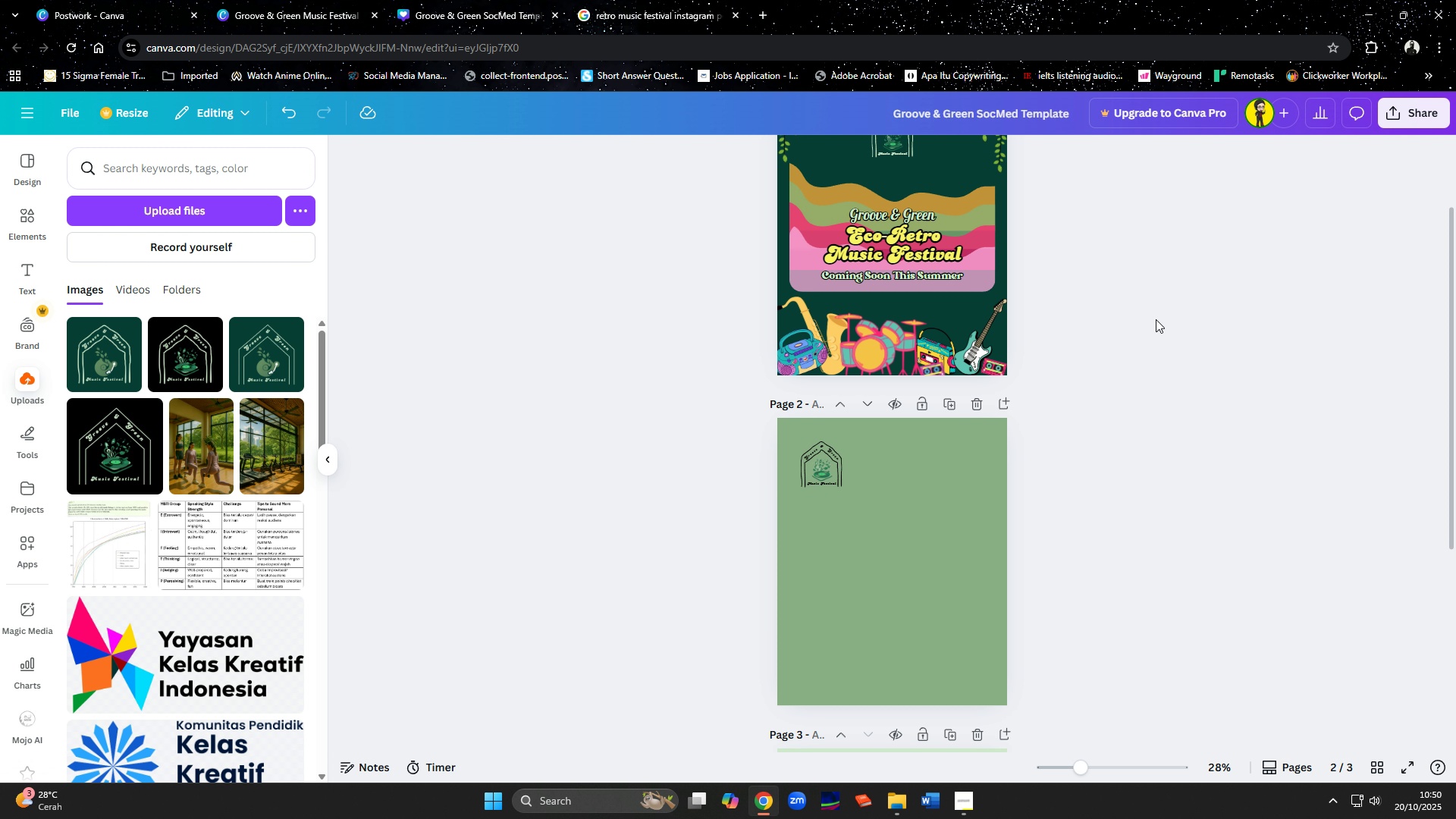 
wait(6.14)
 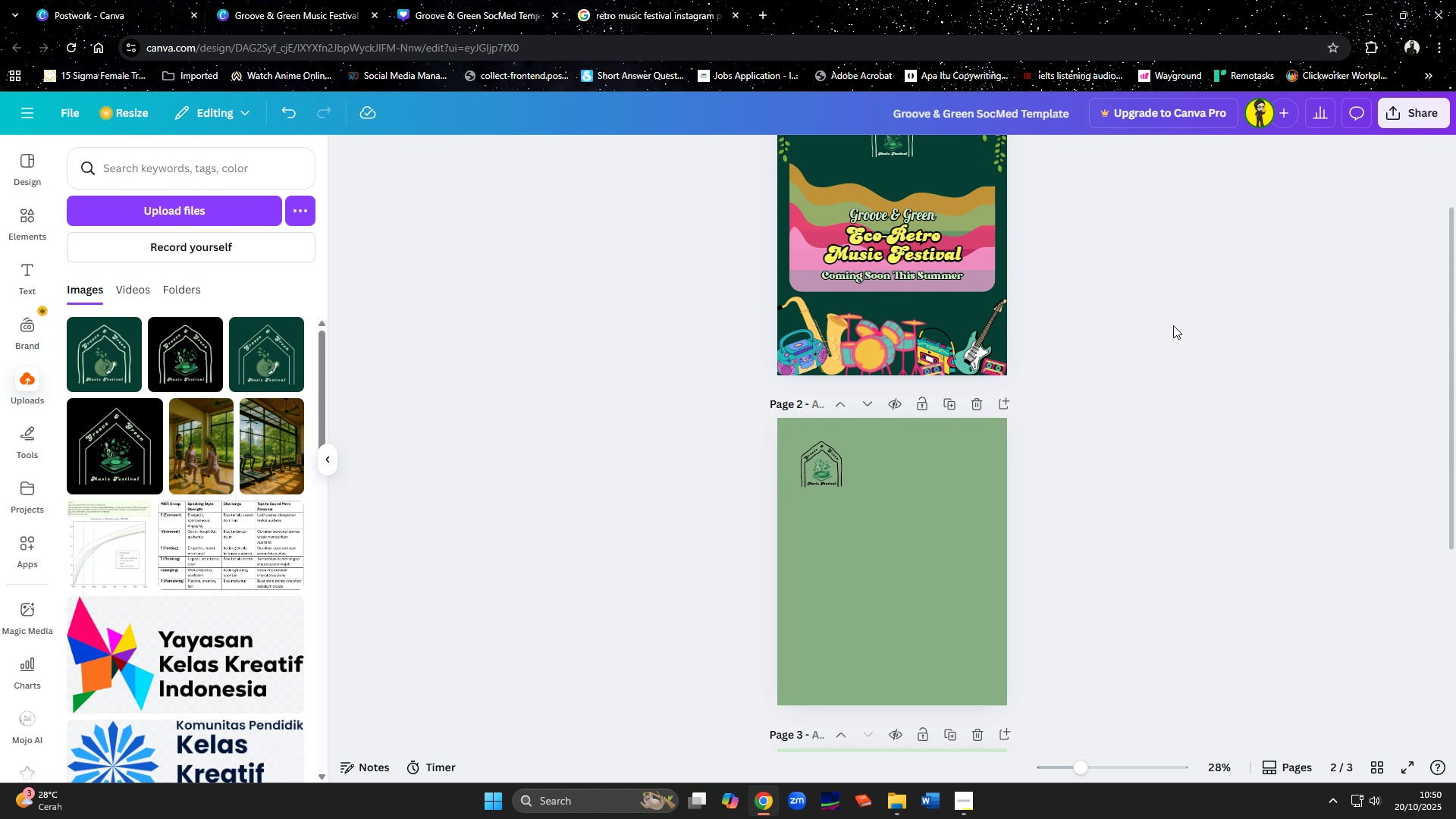 
scroll: coordinate [1156, 319], scroll_direction: up, amount: 1.0
 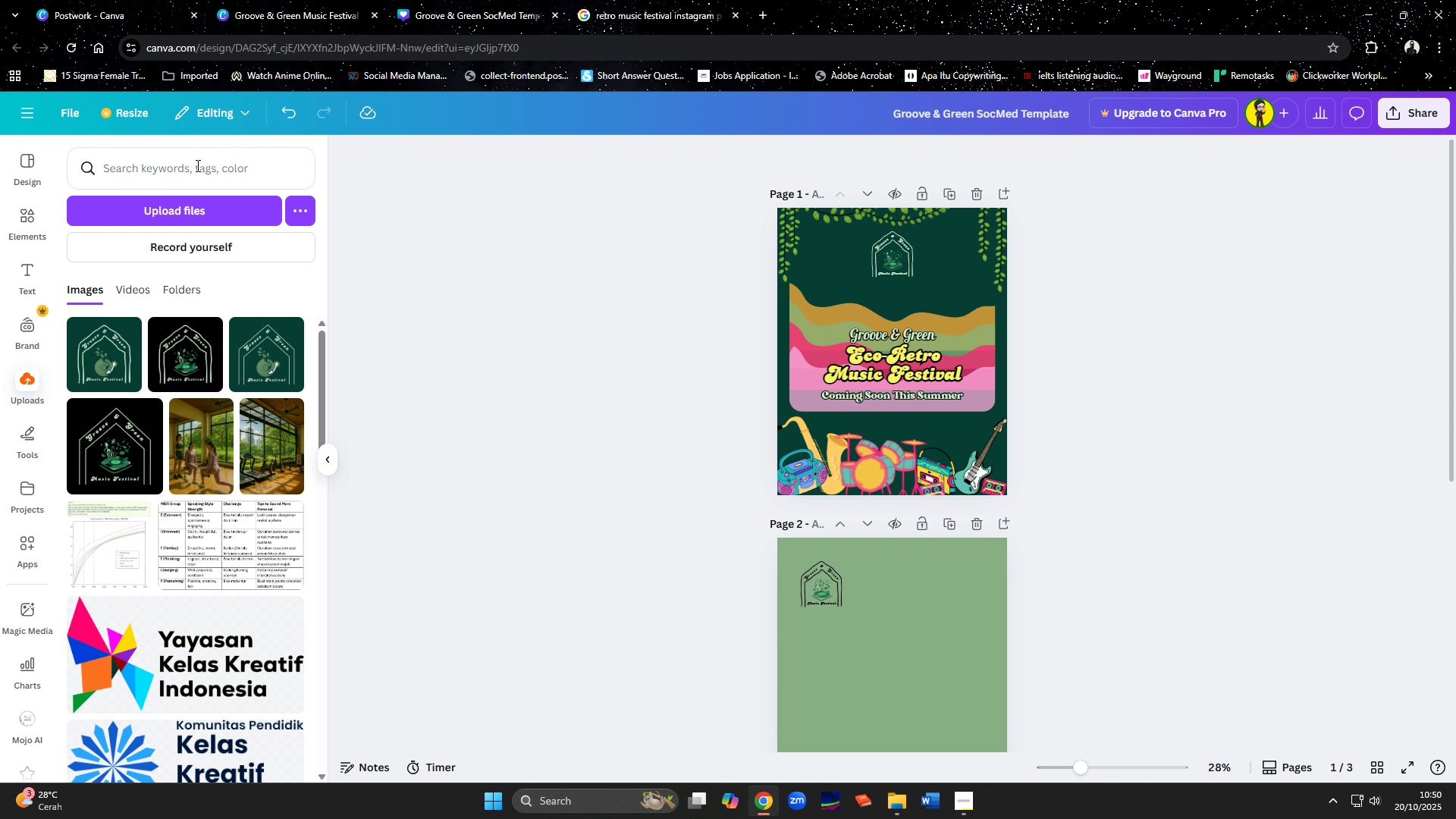 
wait(5.91)
 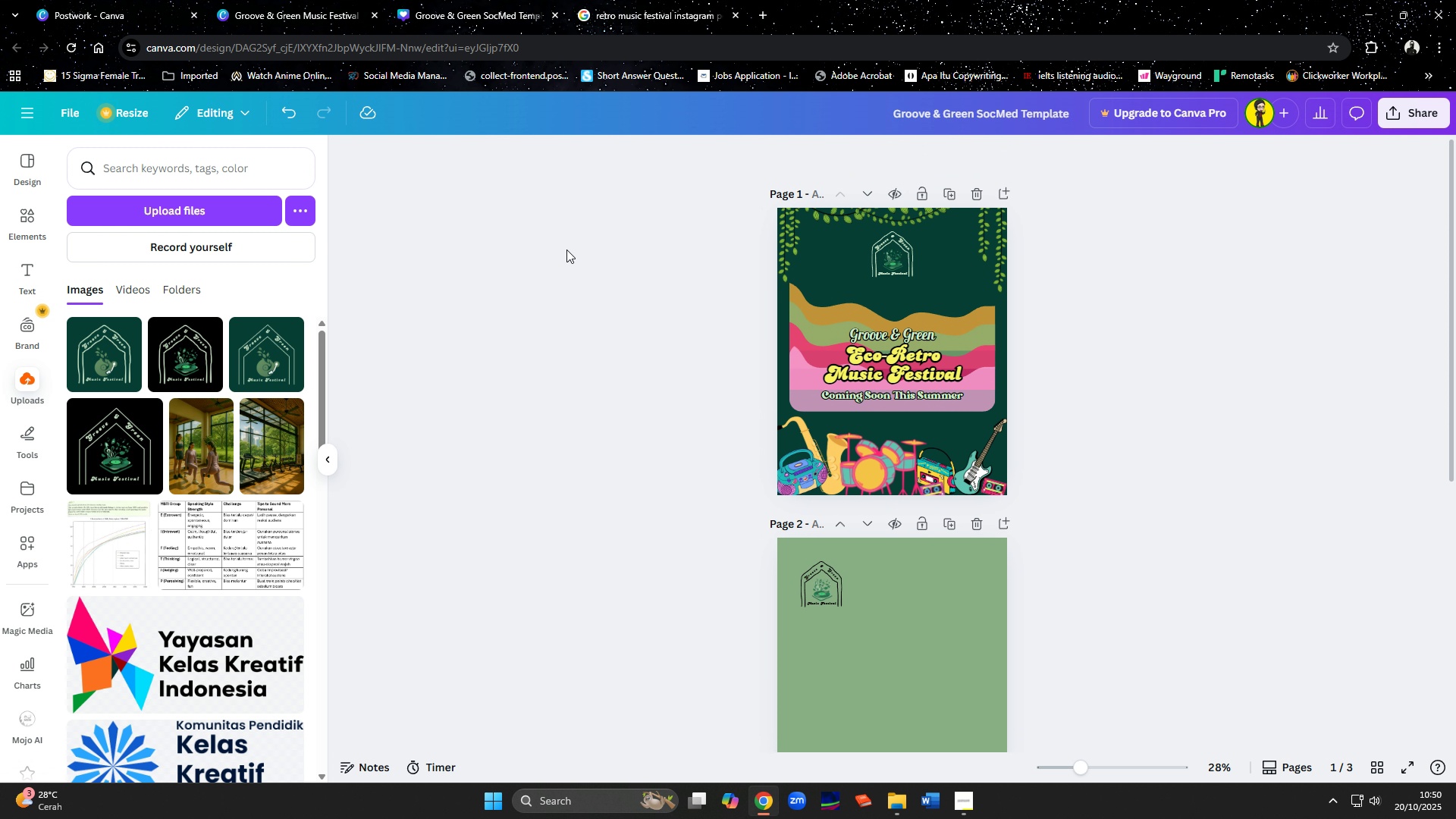 
scroll: coordinate [1145, 501], scroll_direction: down, amount: 2.0
 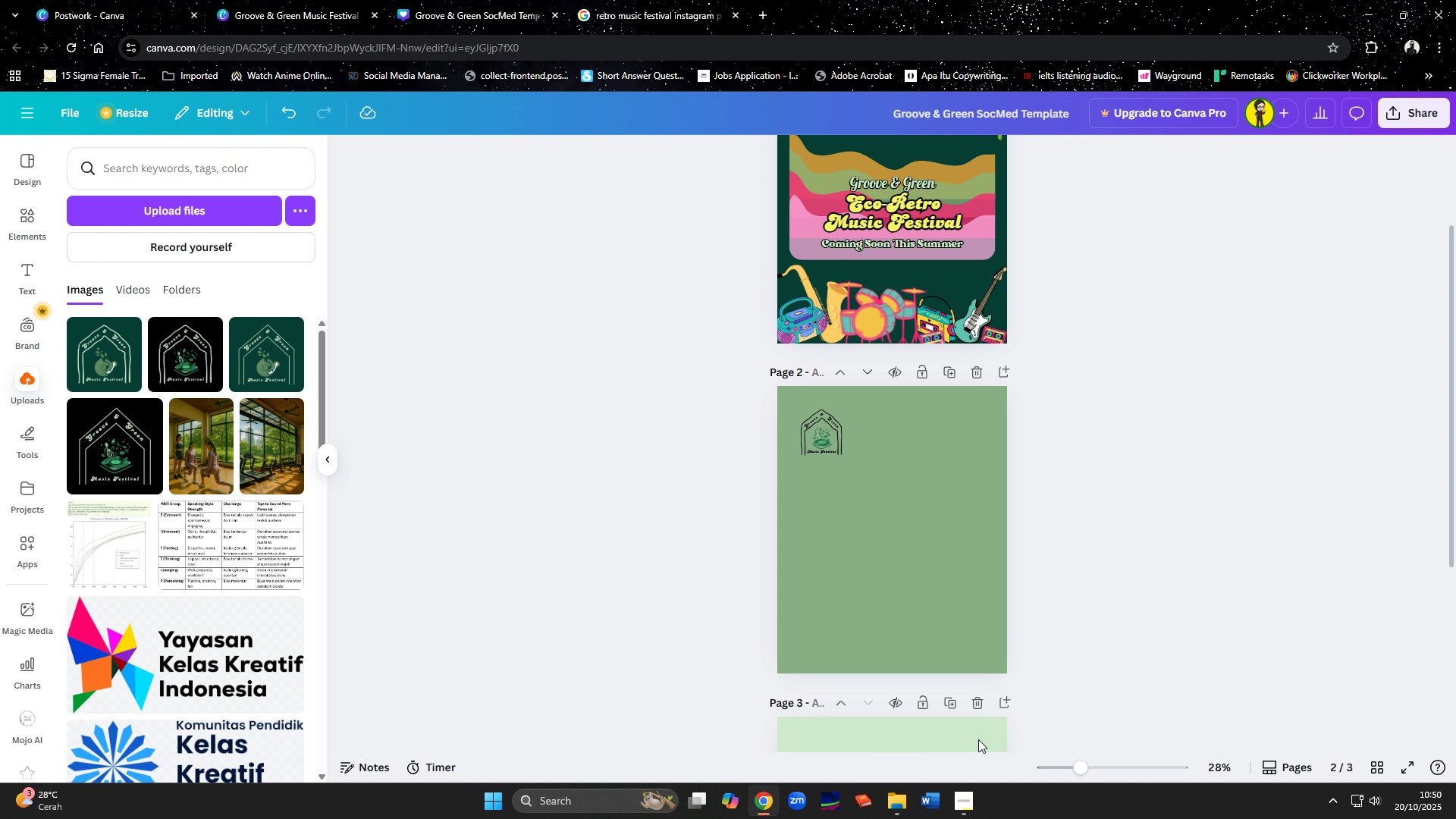 
wait(7.09)
 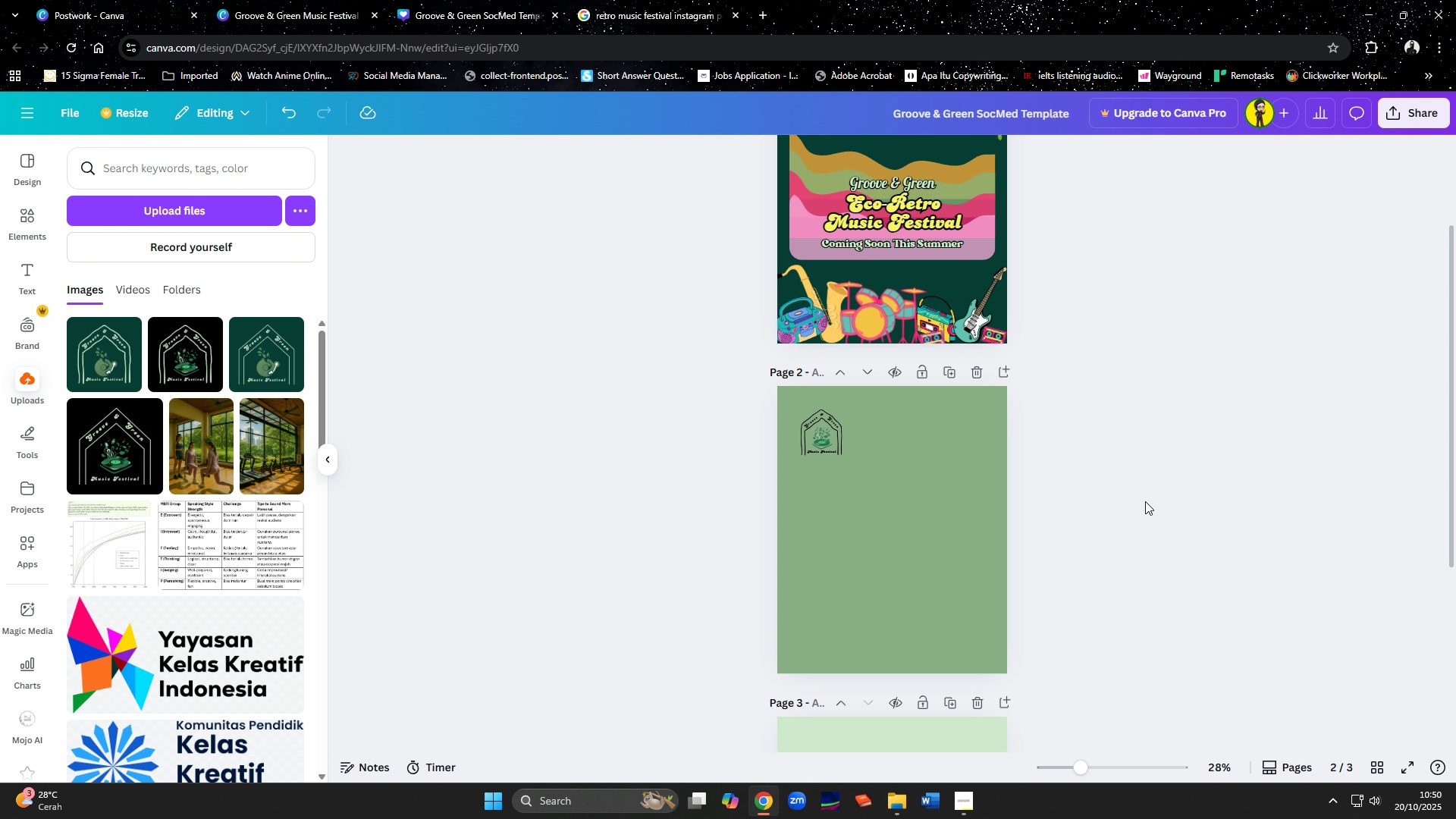 
scroll: coordinate [209, 392], scroll_direction: up, amount: 10.0
 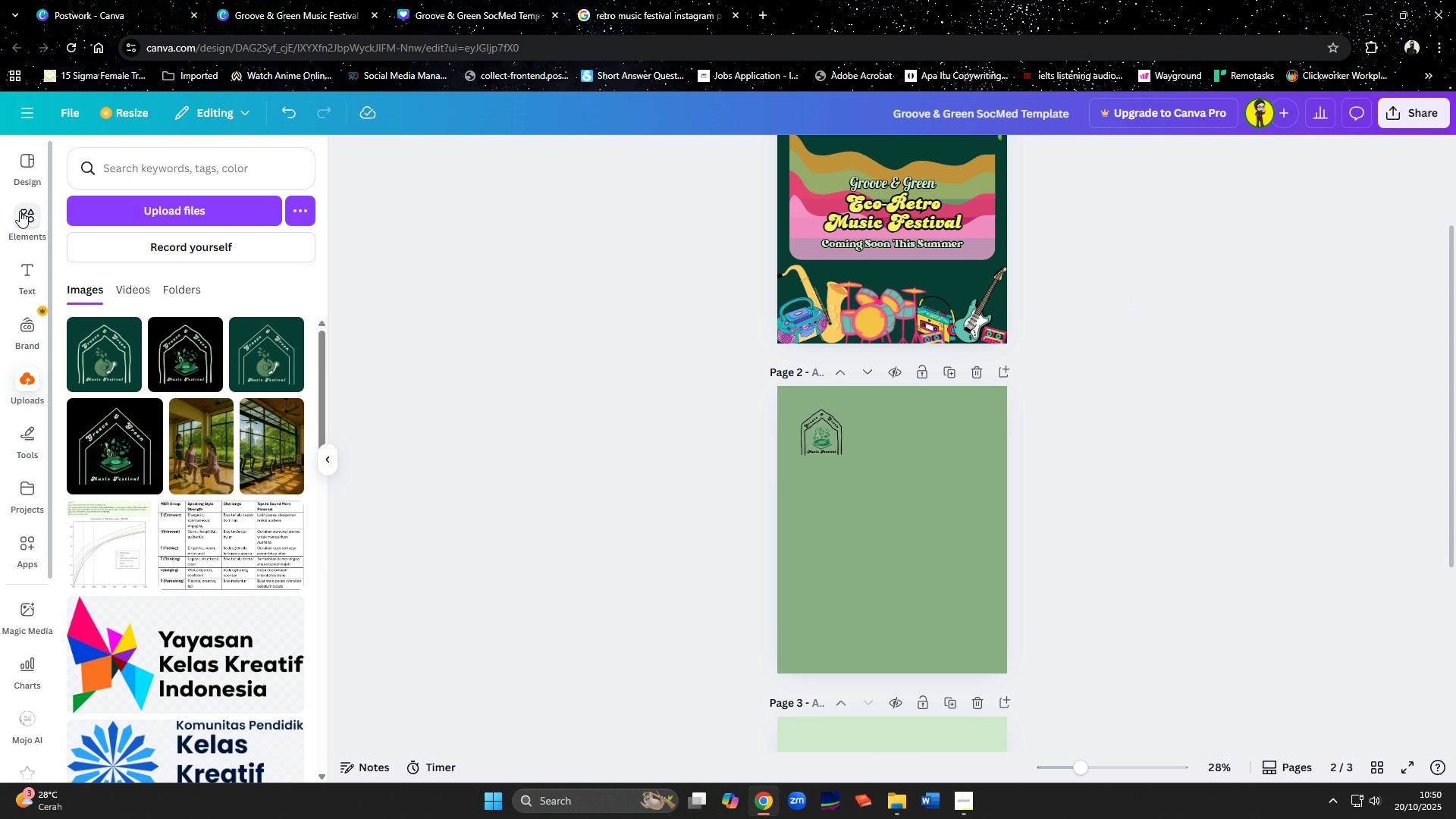 
left_click([20, 211])
 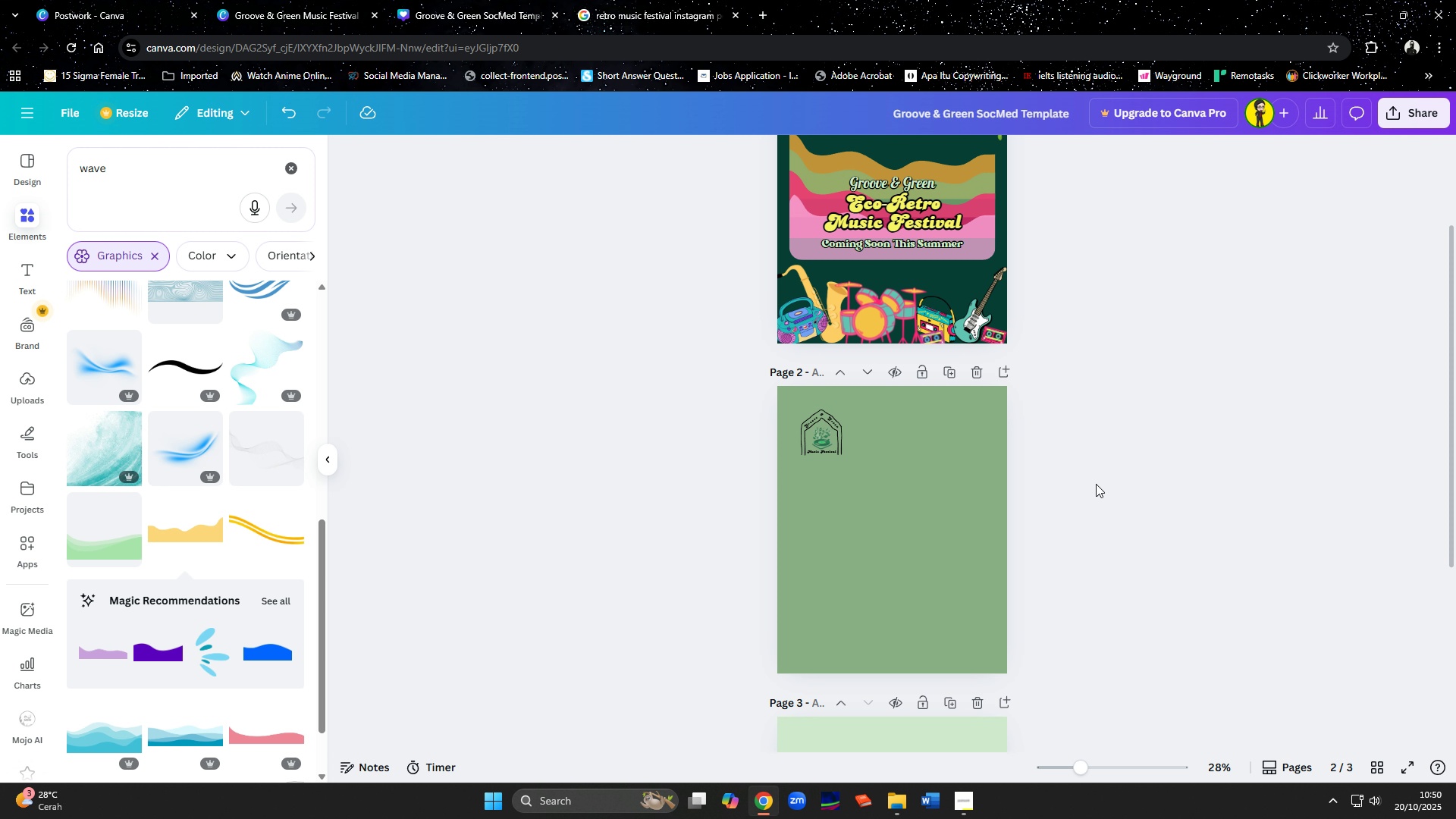 
left_click([287, 168])
 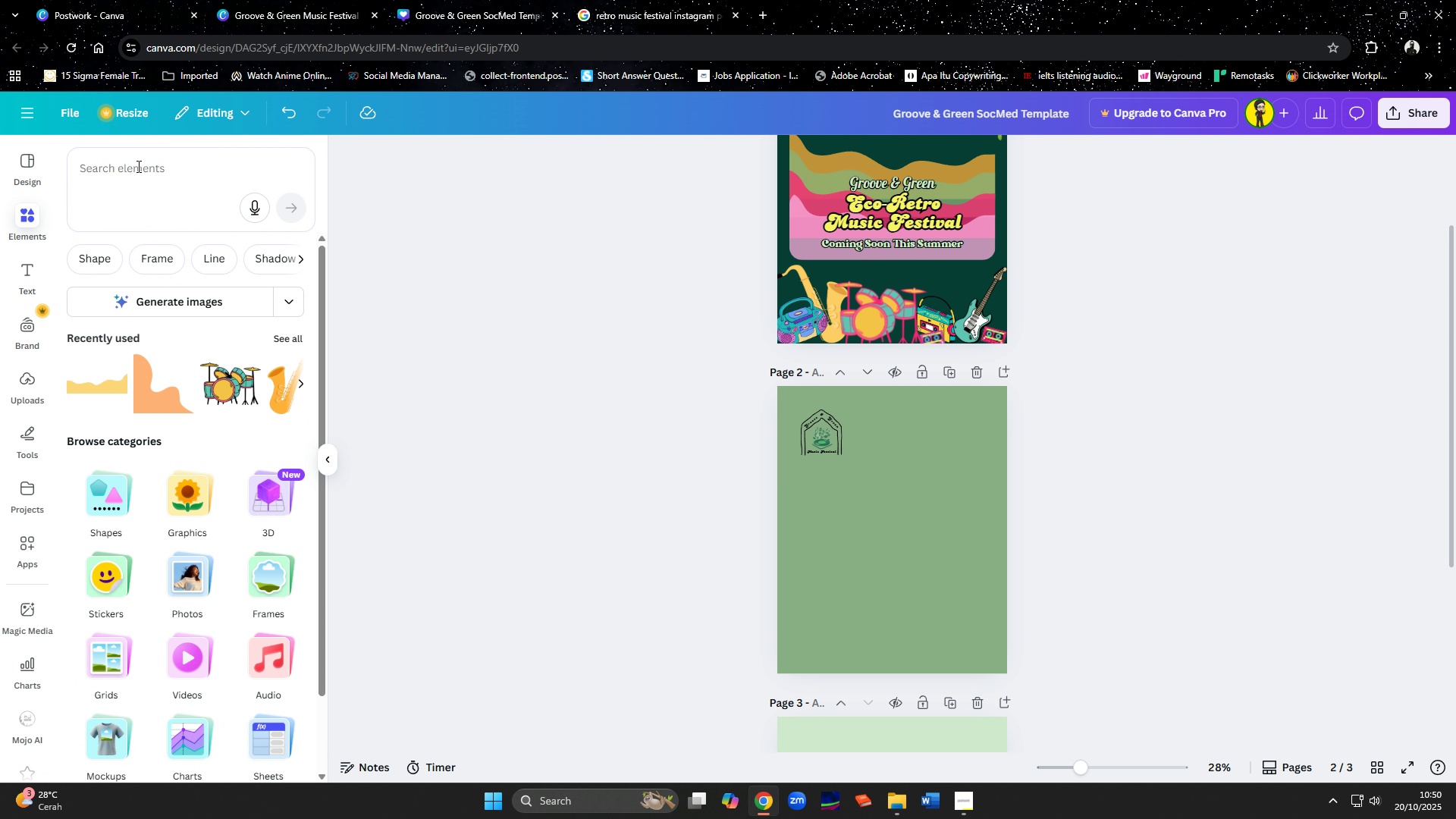 
left_click([137, 166])
 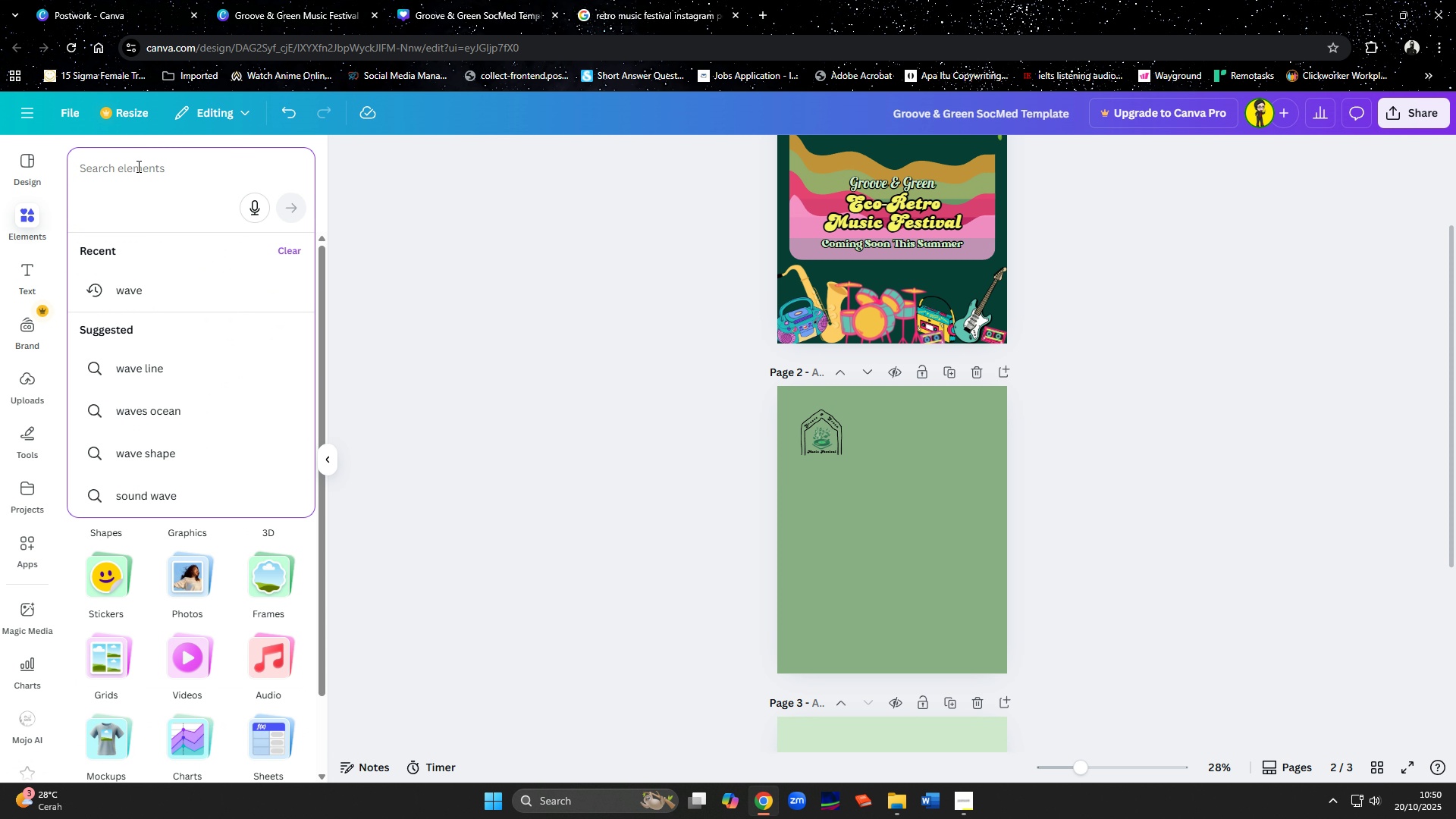 
type(retro)
 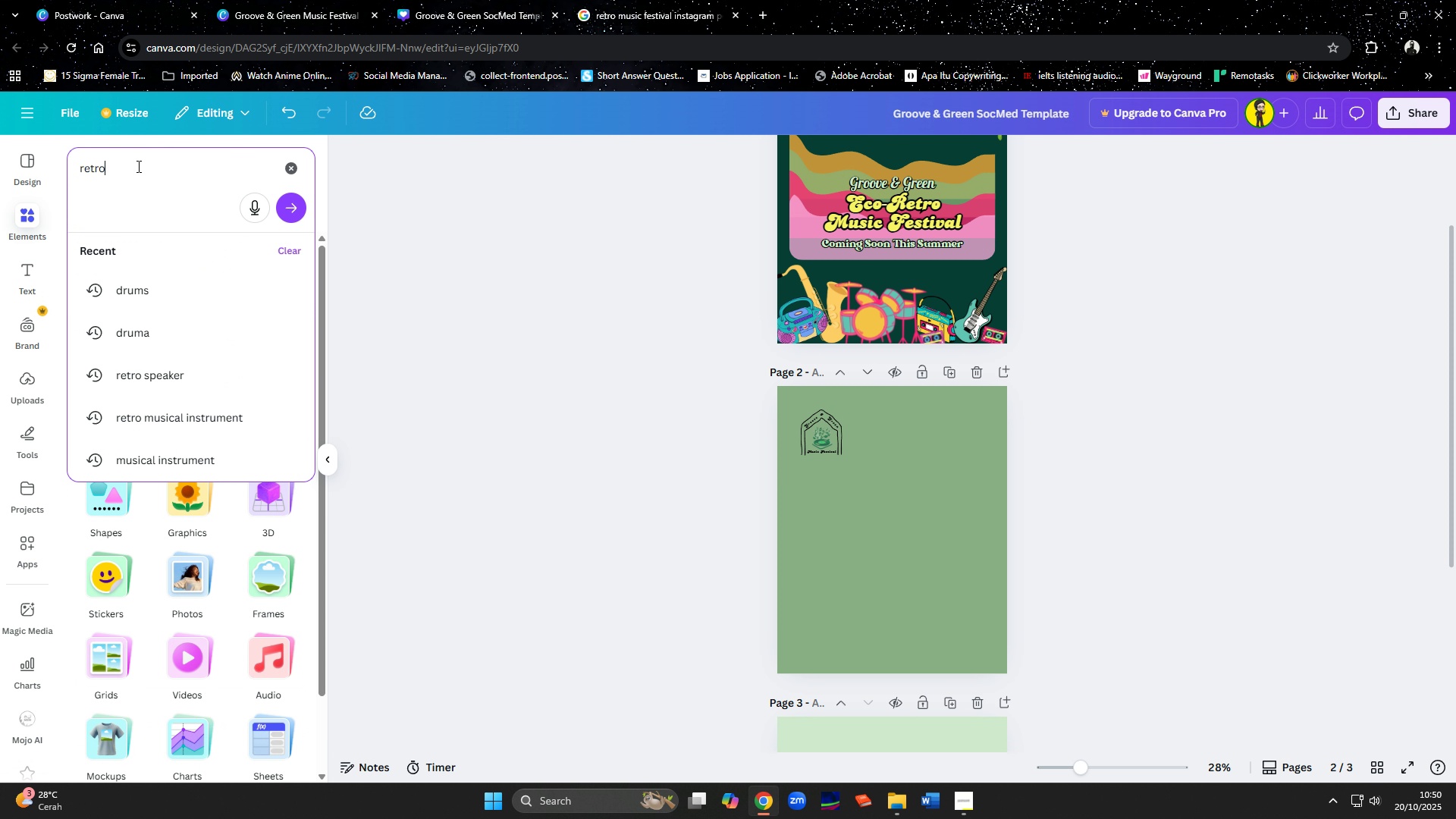 
key(Enter)
 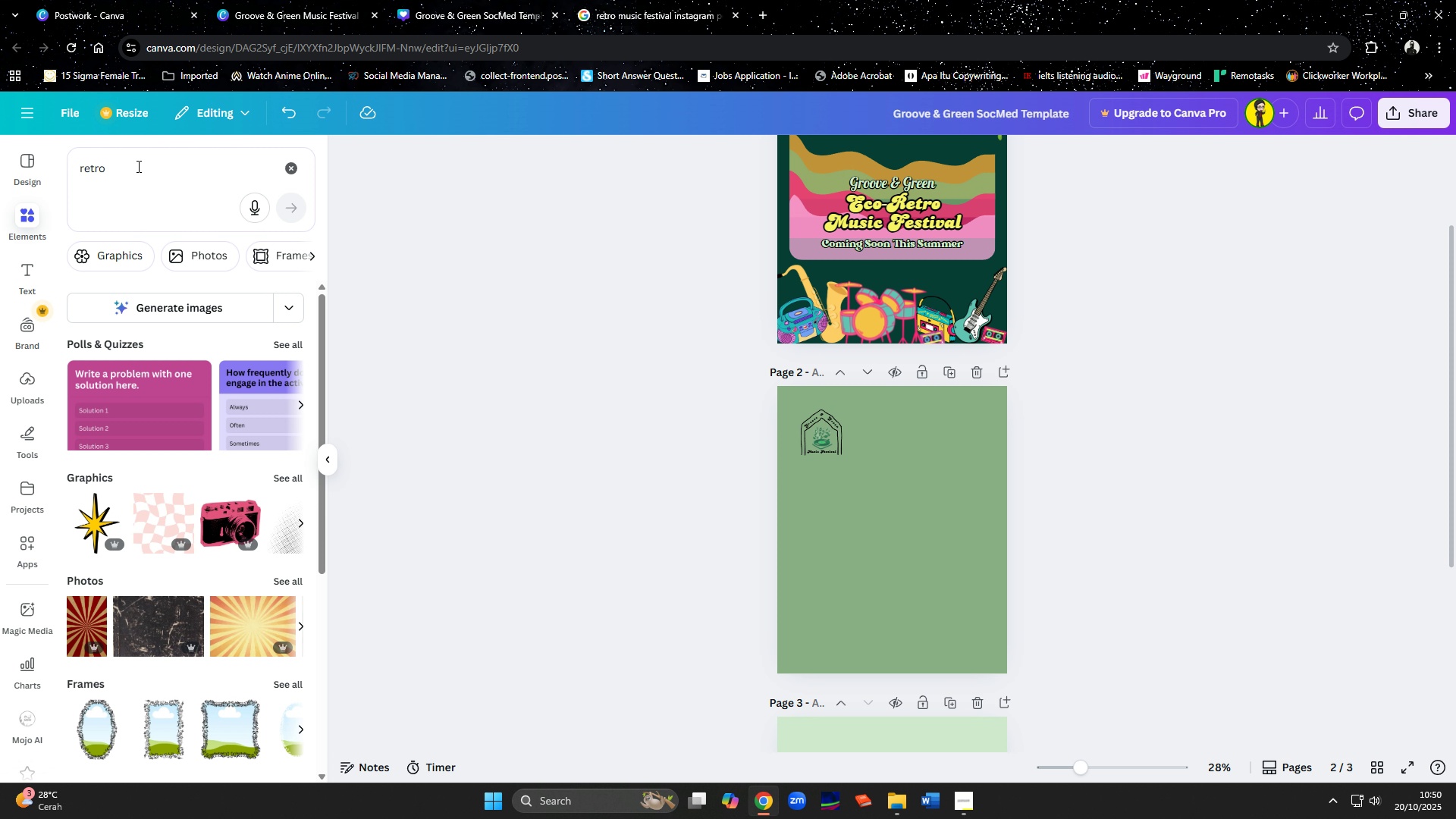 
wait(19.94)
 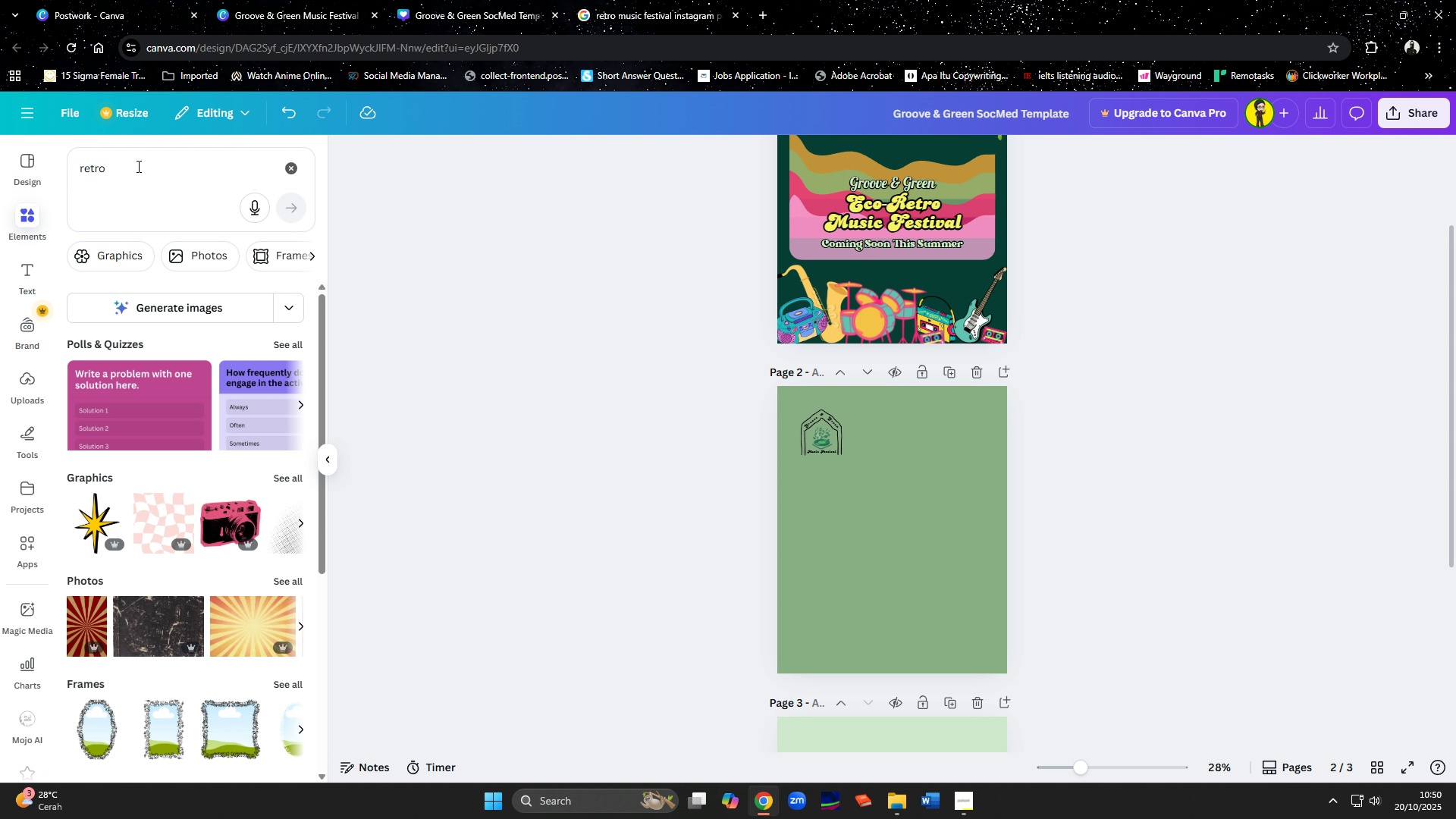 
left_click([296, 476])
 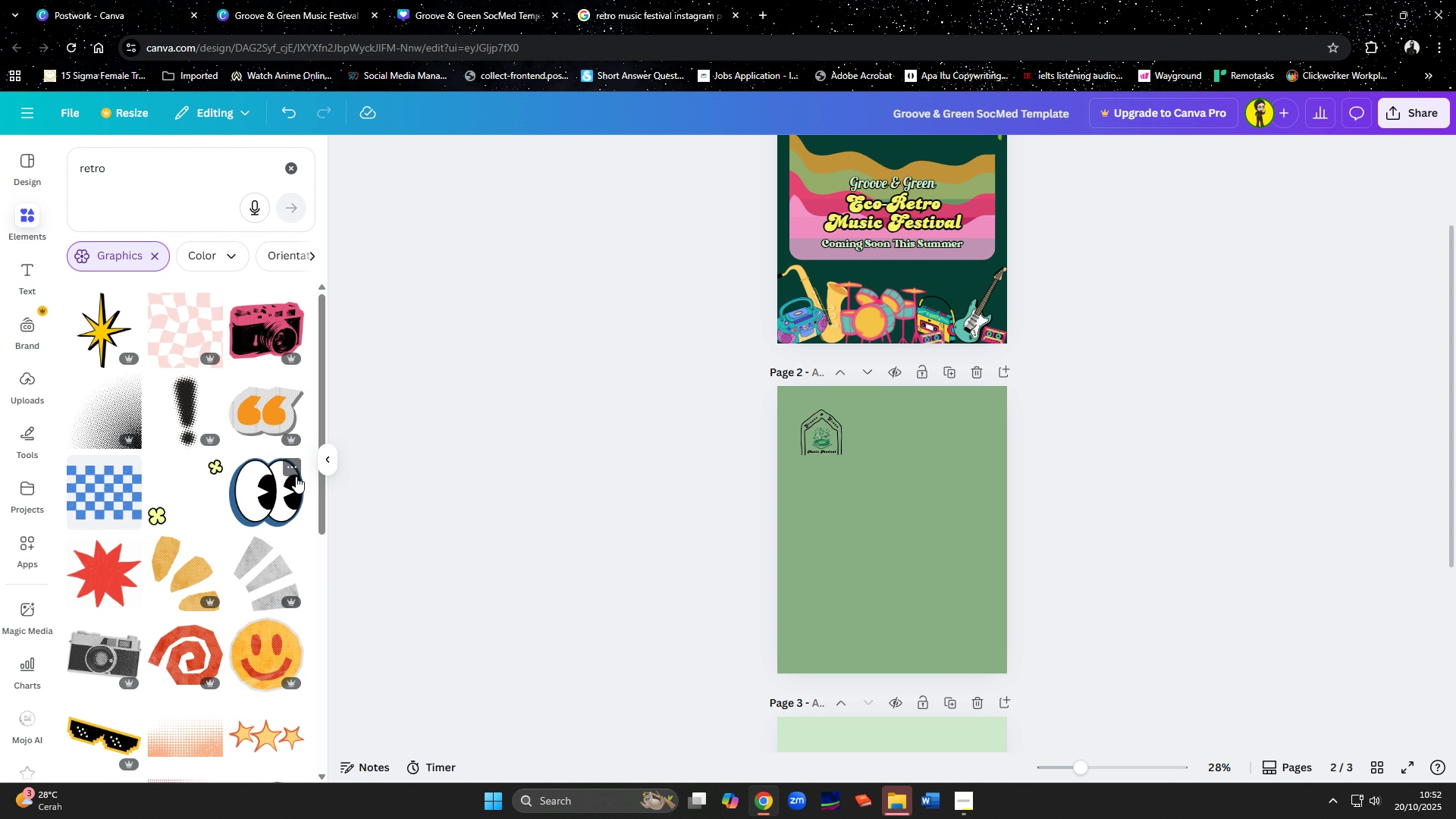 
wait(11.01)
 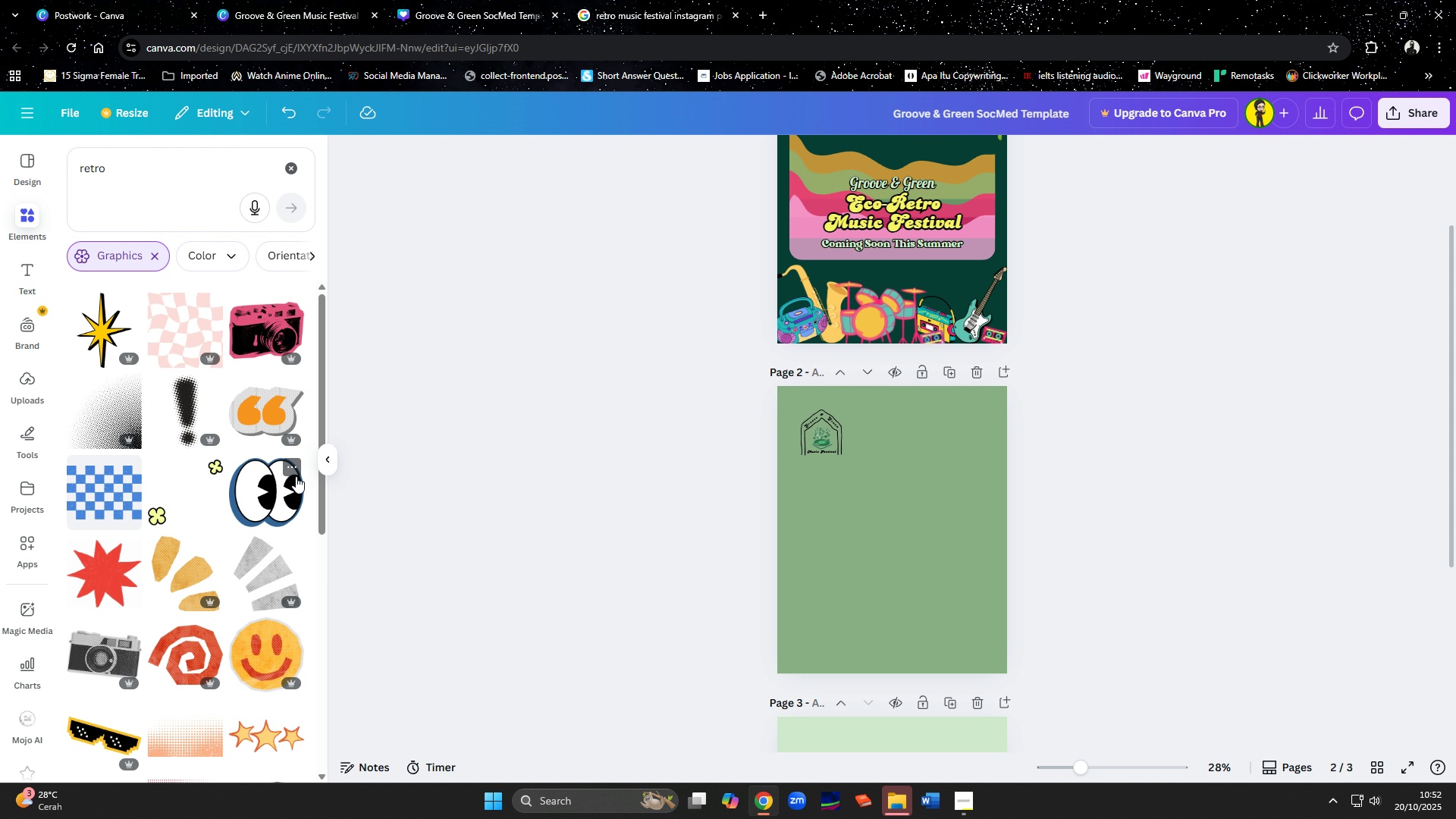 
scroll: coordinate [210, 441], scroll_direction: down, amount: 5.0
 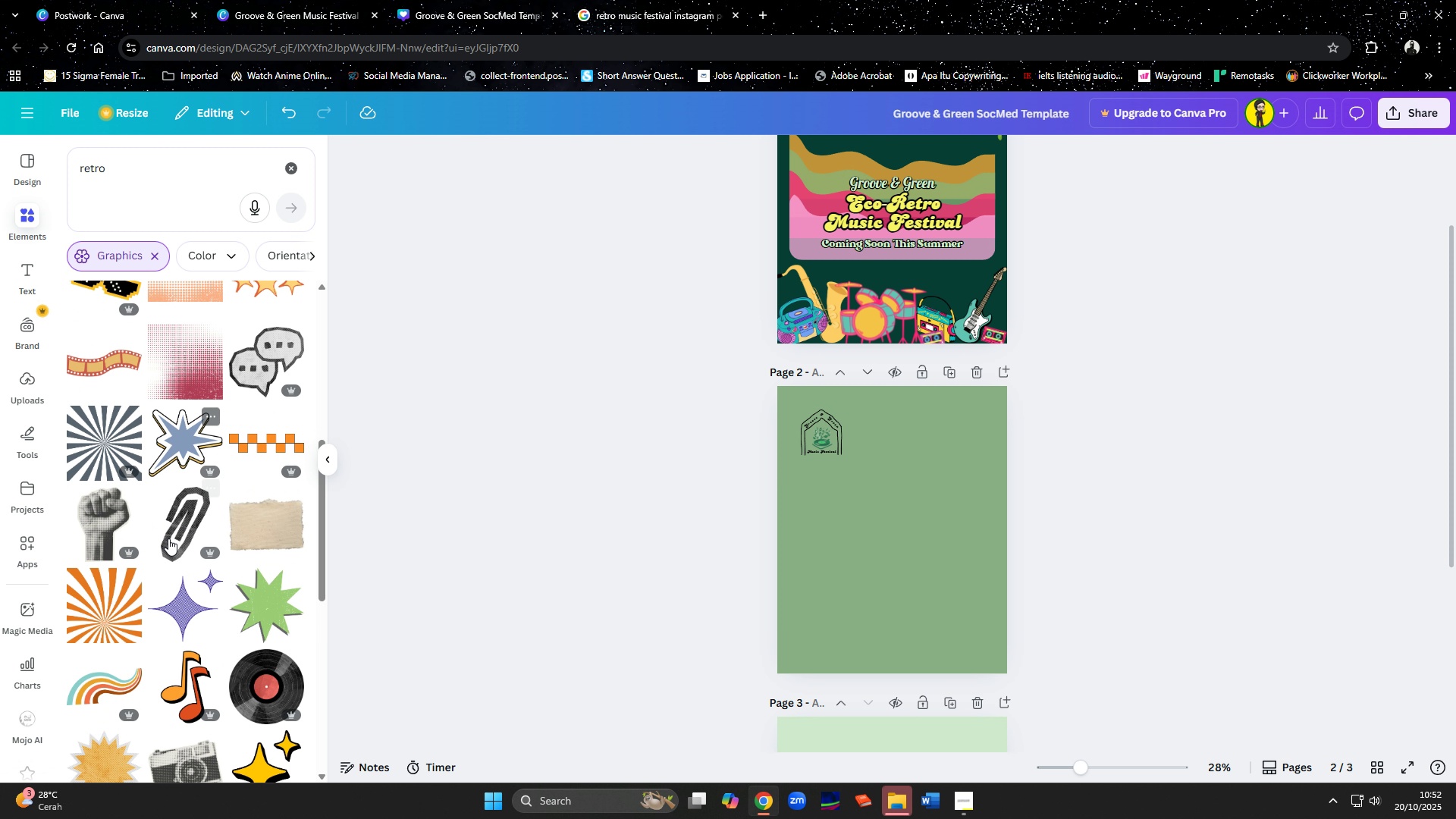 
left_click([92, 630])
 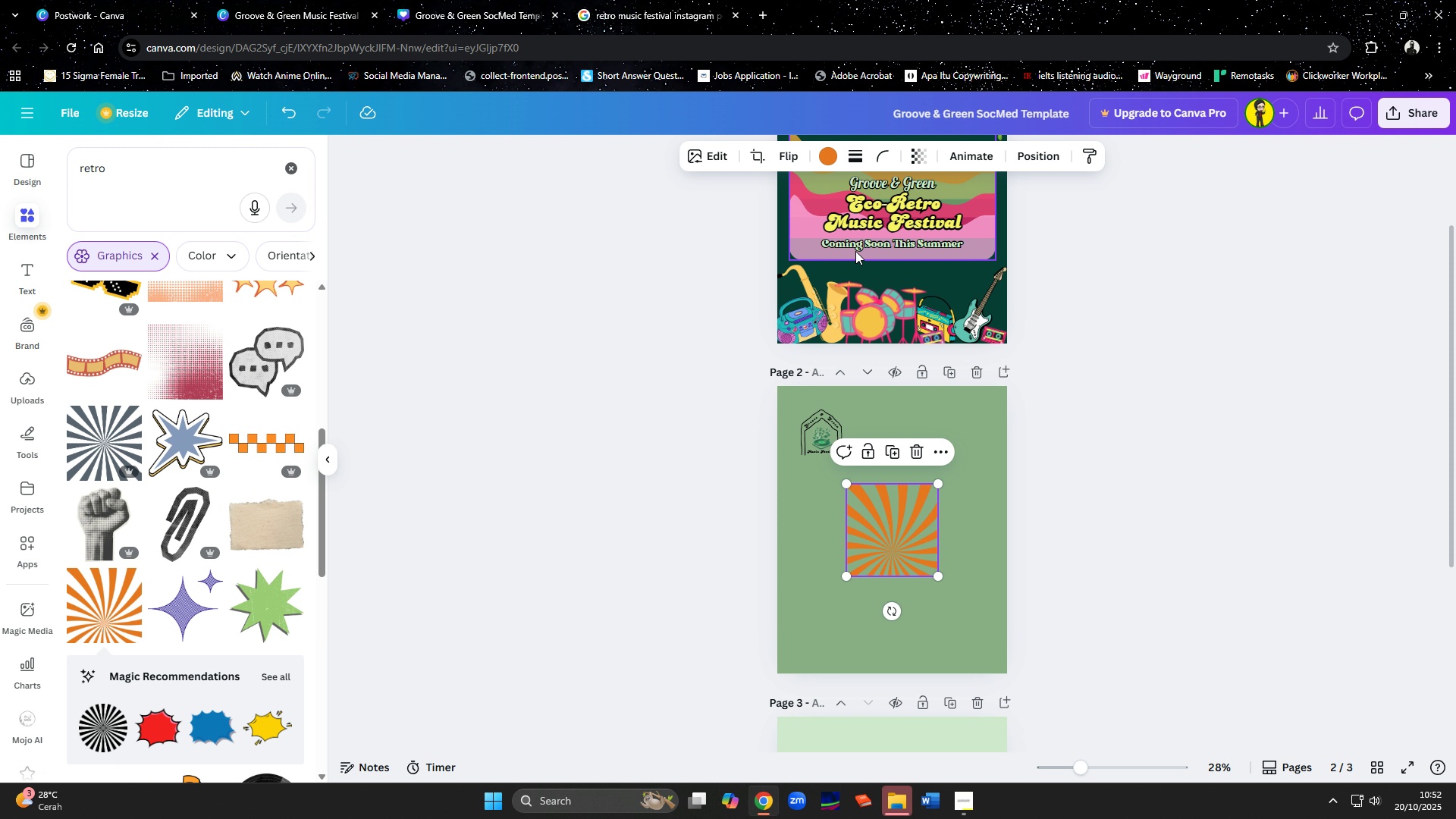 
left_click([832, 159])
 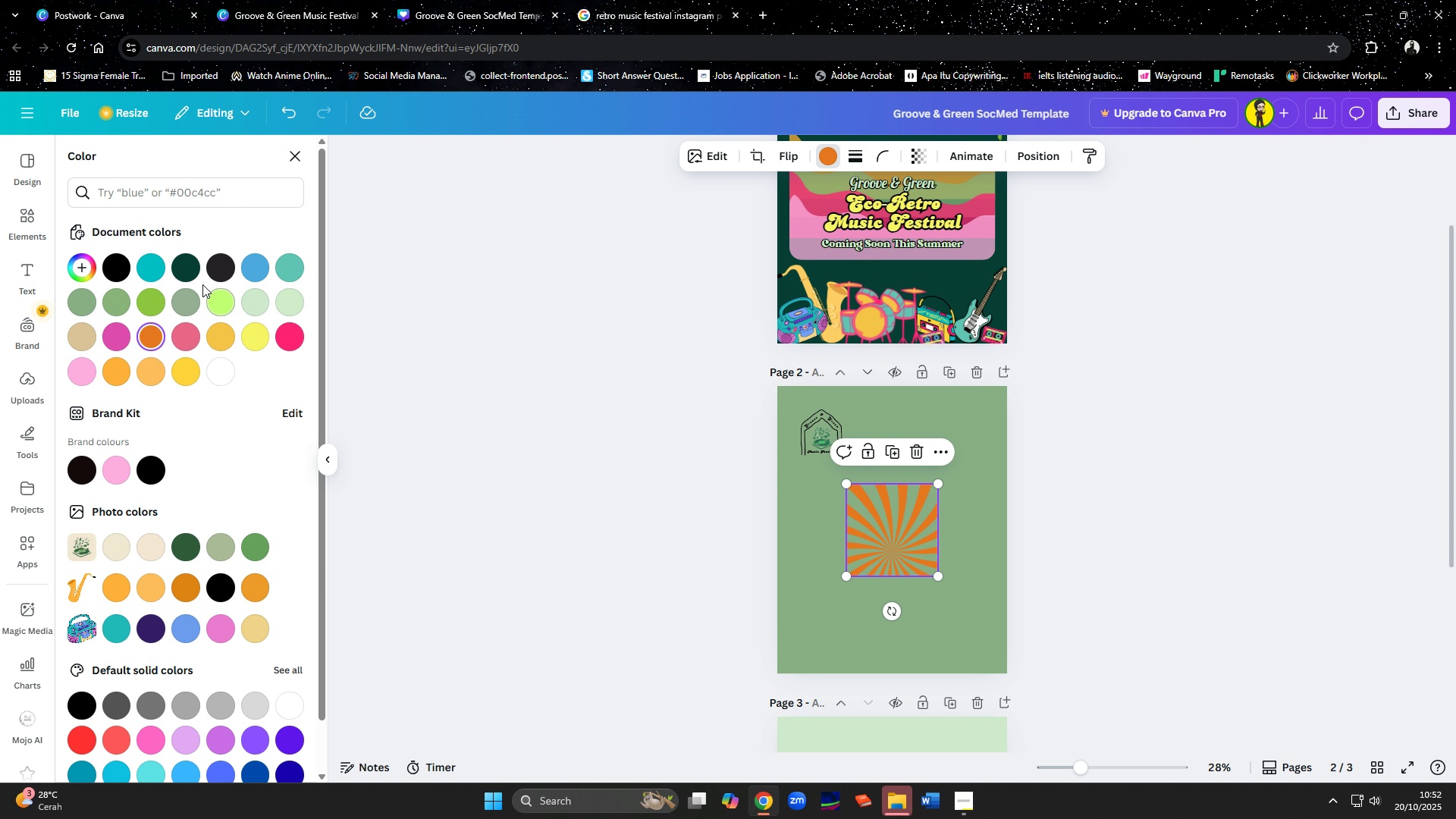 
left_click([187, 268])
 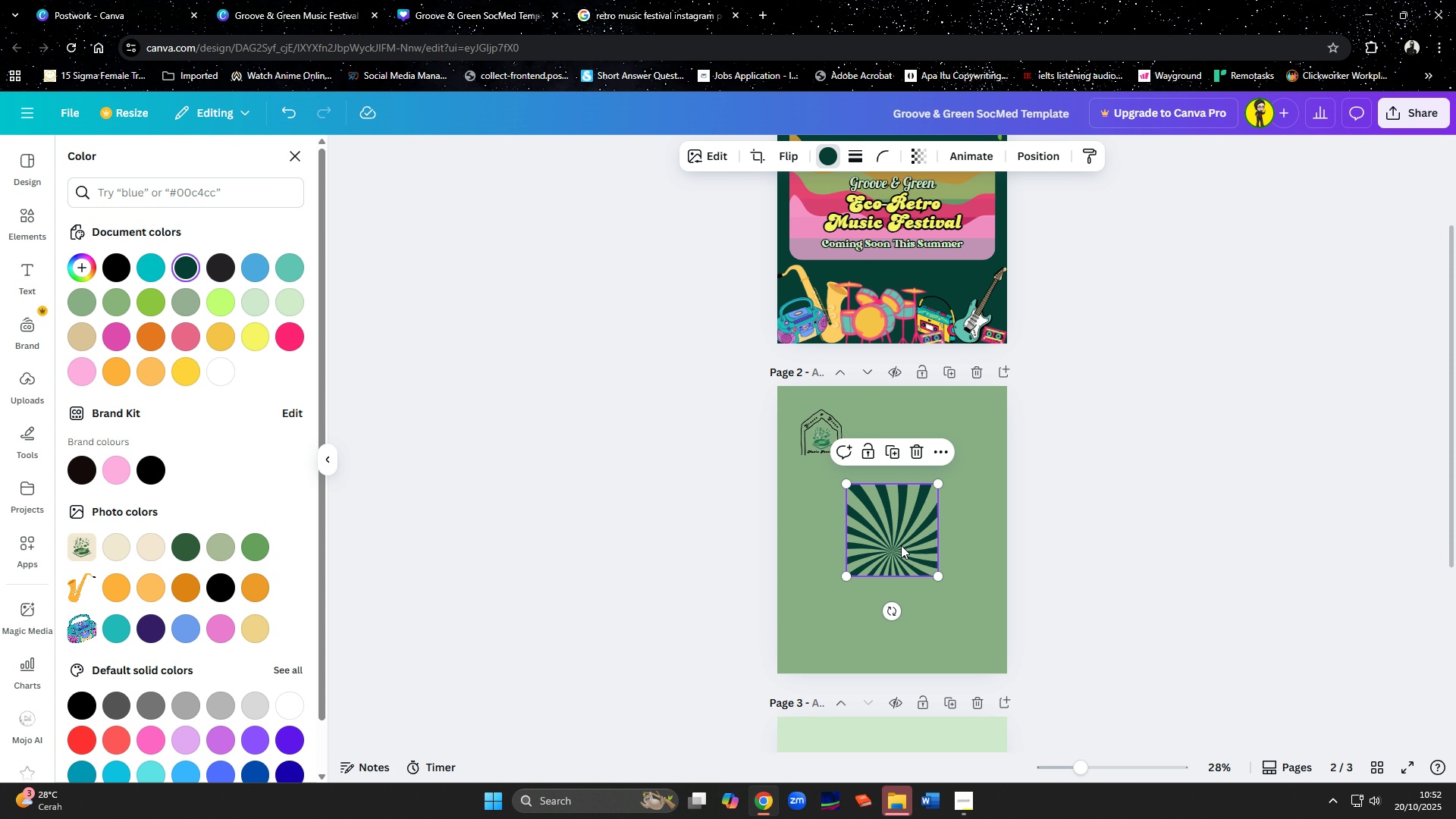 
left_click([297, 338])
 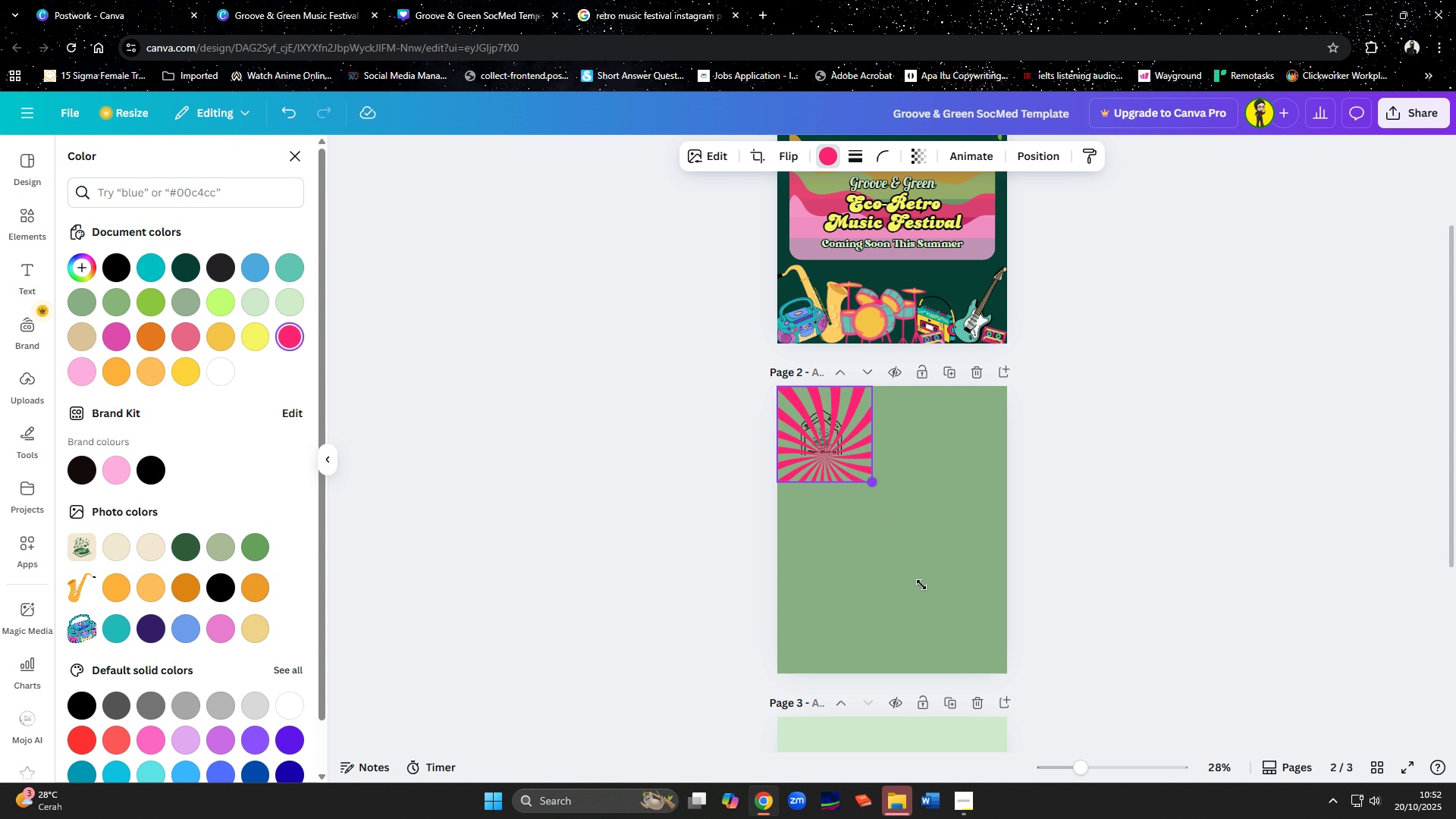 
wait(9.04)
 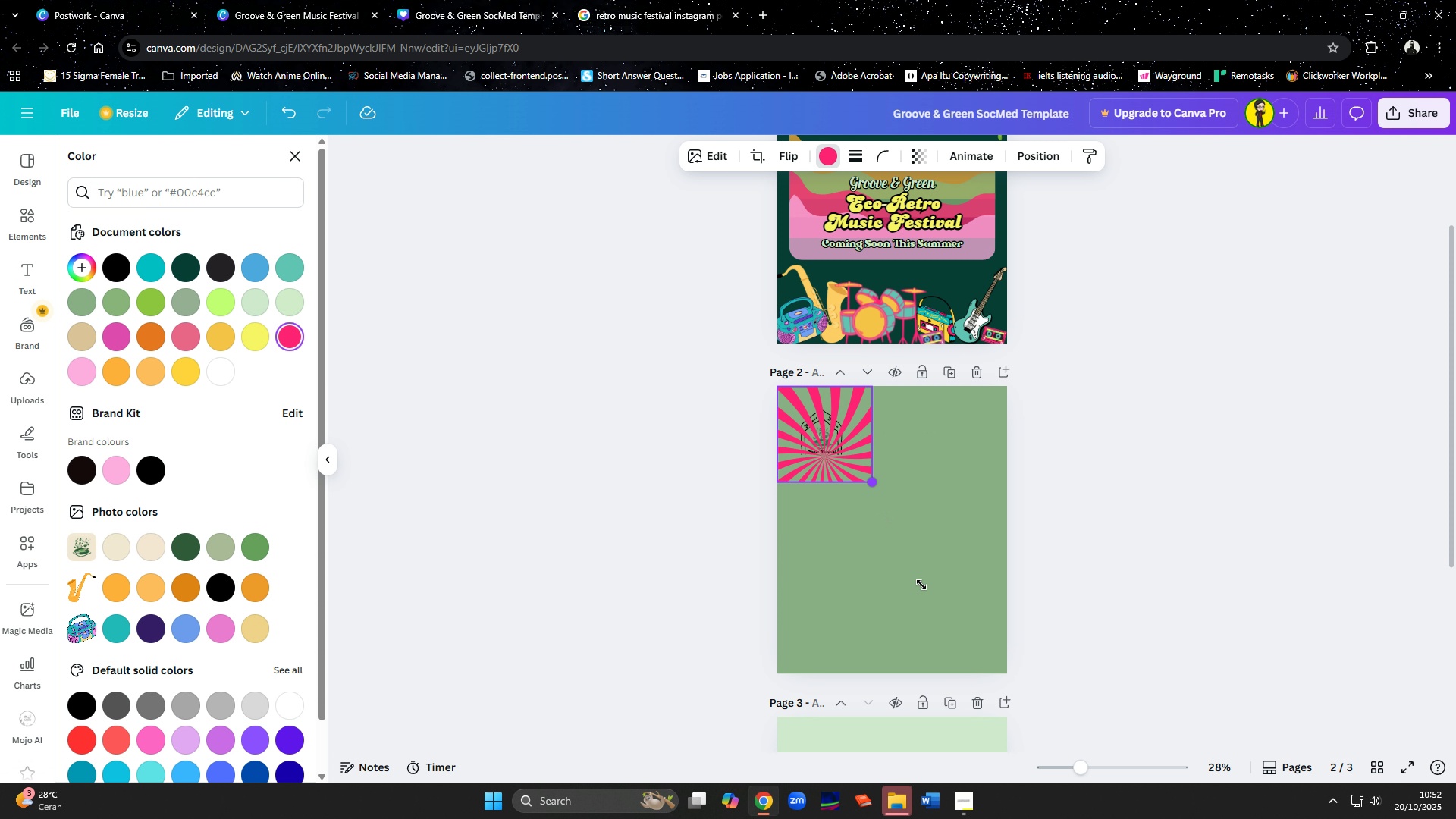 
left_click([1034, 151])
 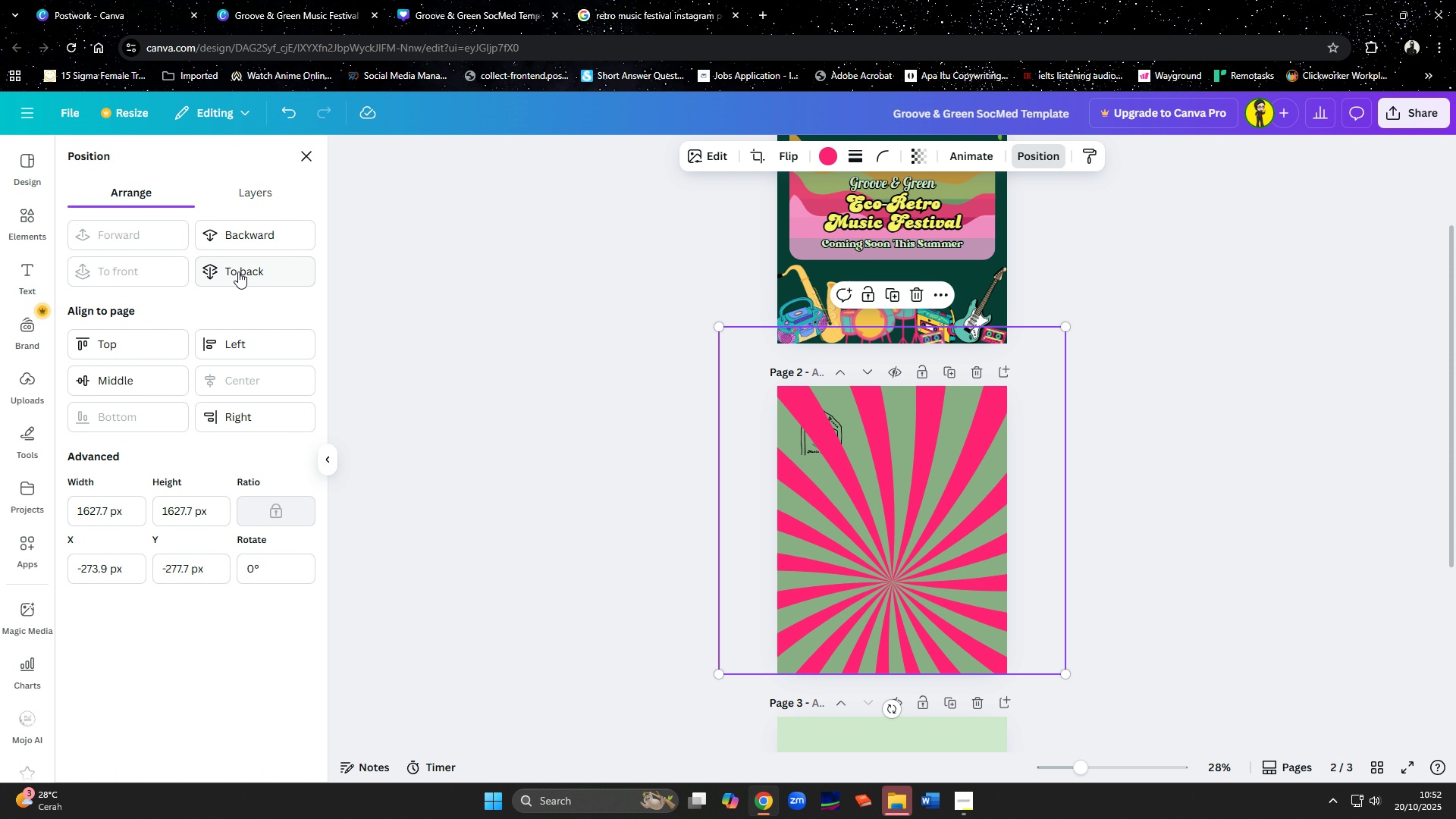 
left_click([238, 271])
 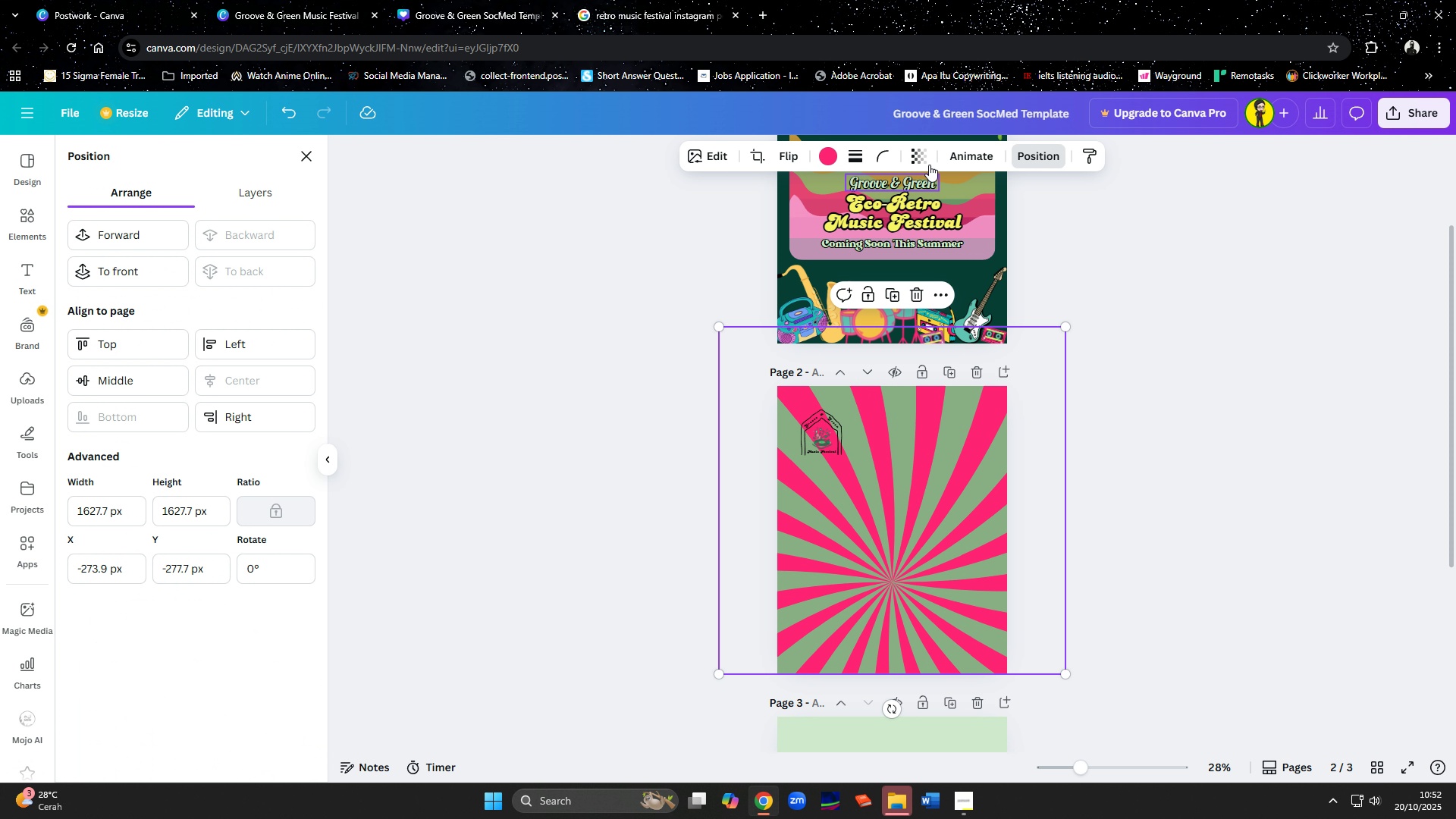 
left_click([925, 161])
 